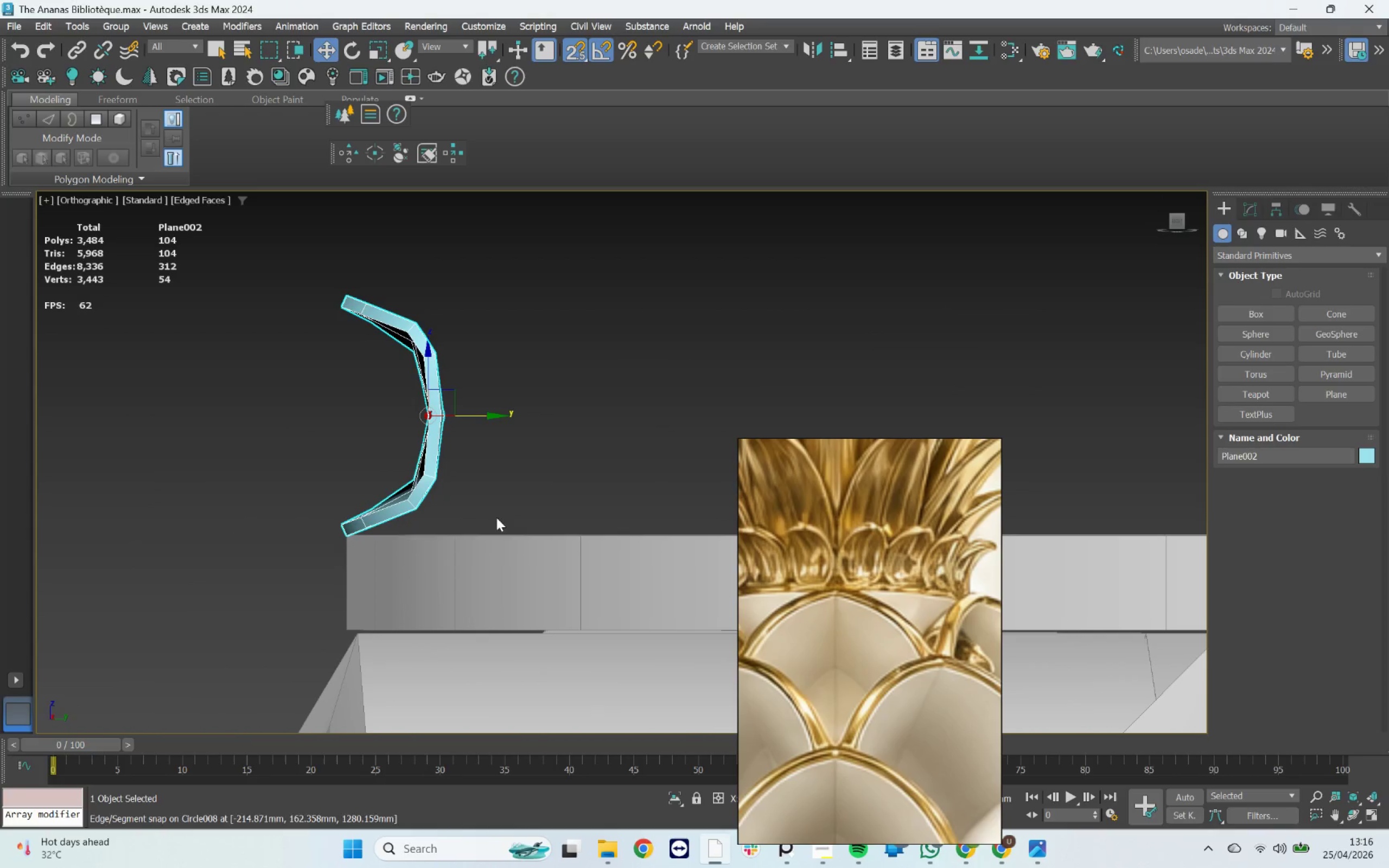 
scroll: coordinate [394, 521], scroll_direction: up, amount: 3.0
 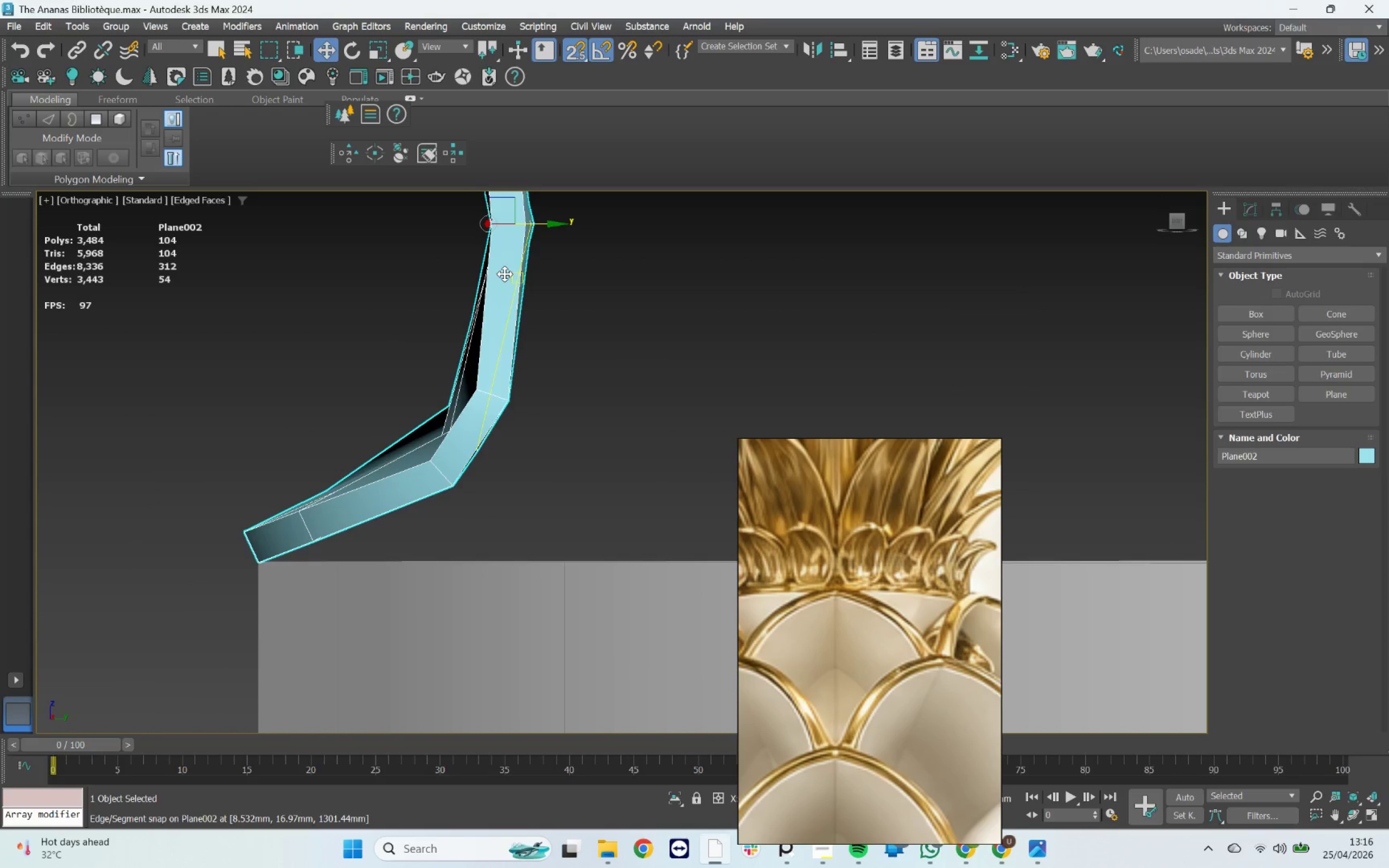 
key(S)
 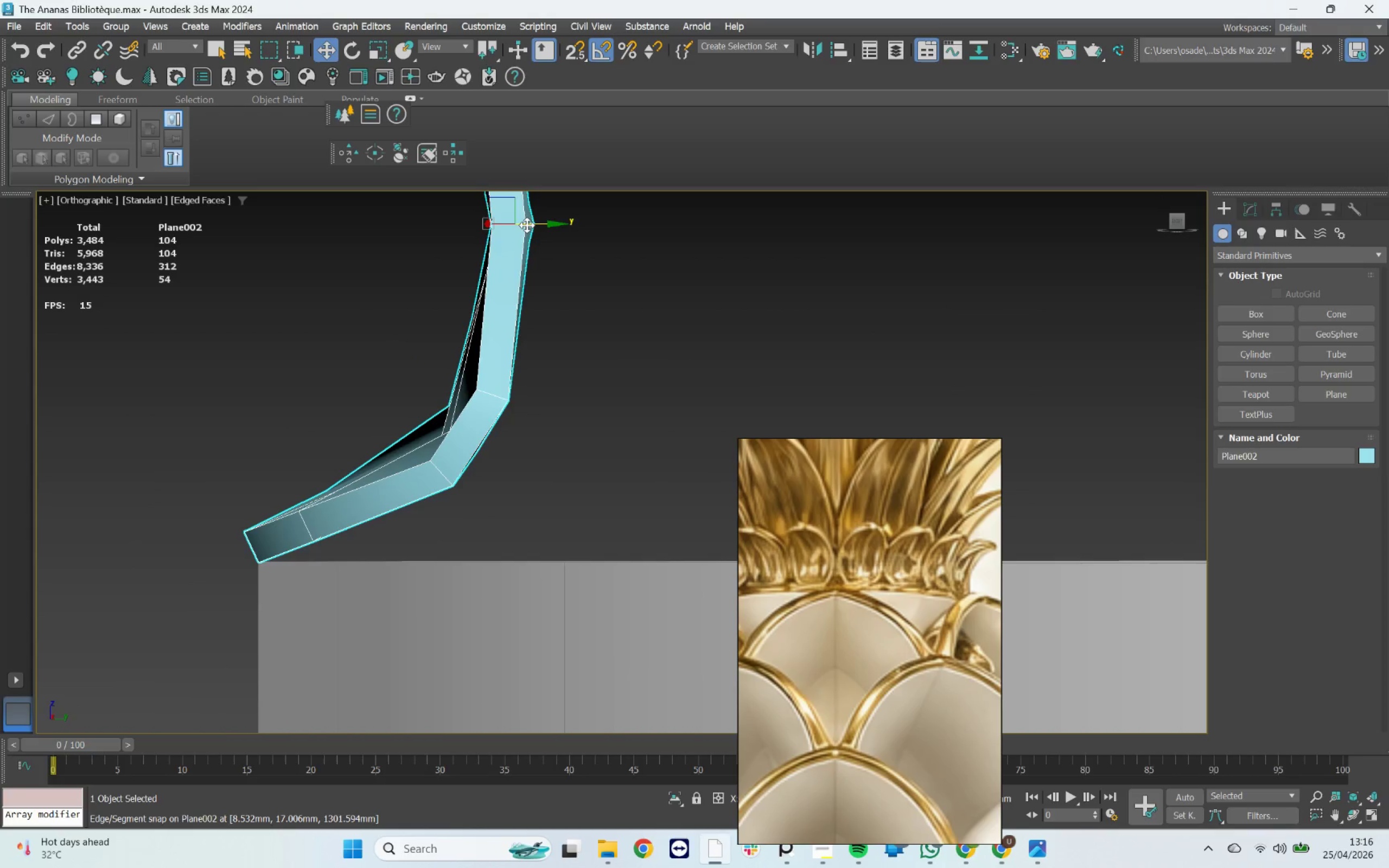 
left_click_drag(start_coordinate=[528, 224], to_coordinate=[588, 255])
 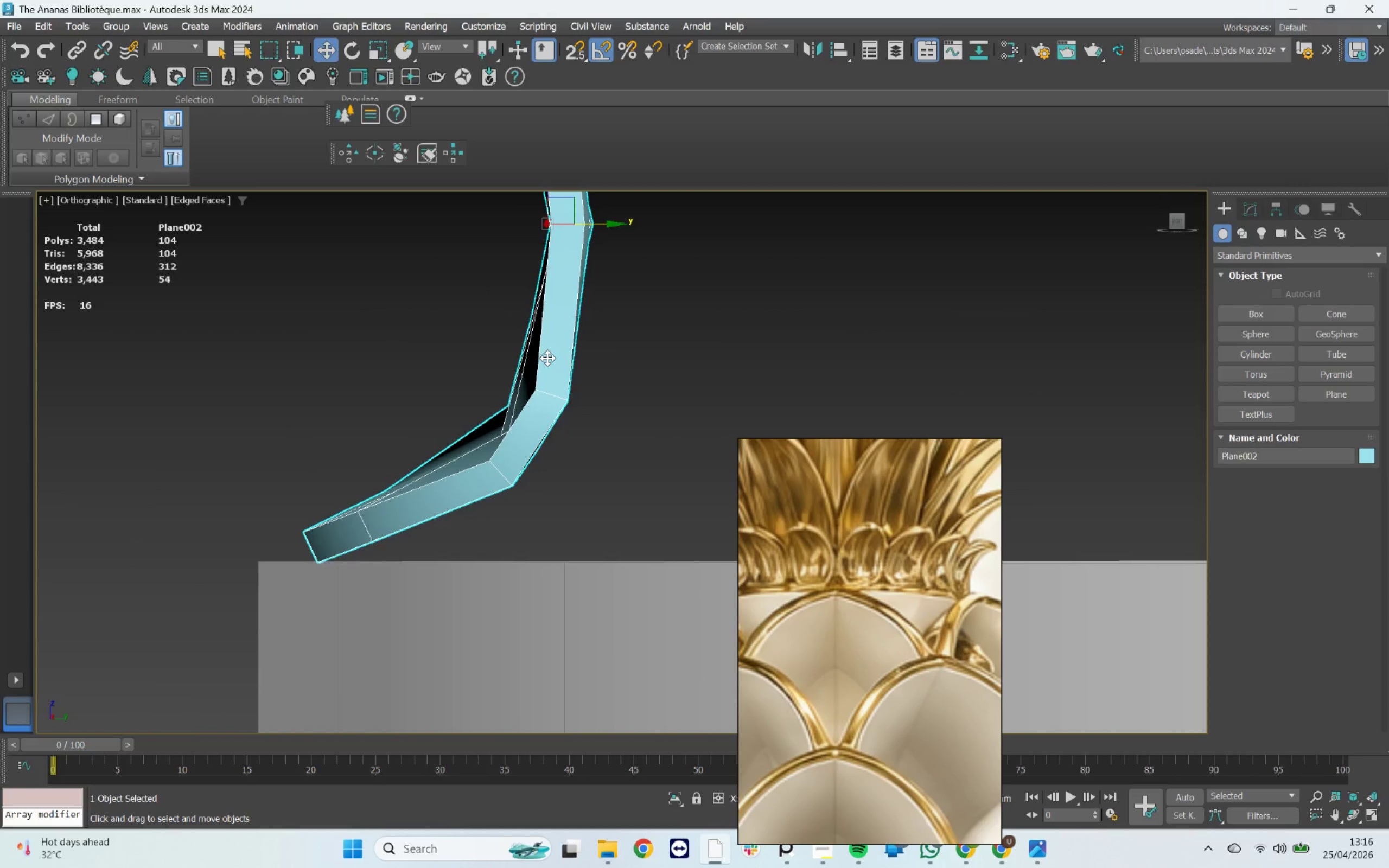 
key(Control+Z)
 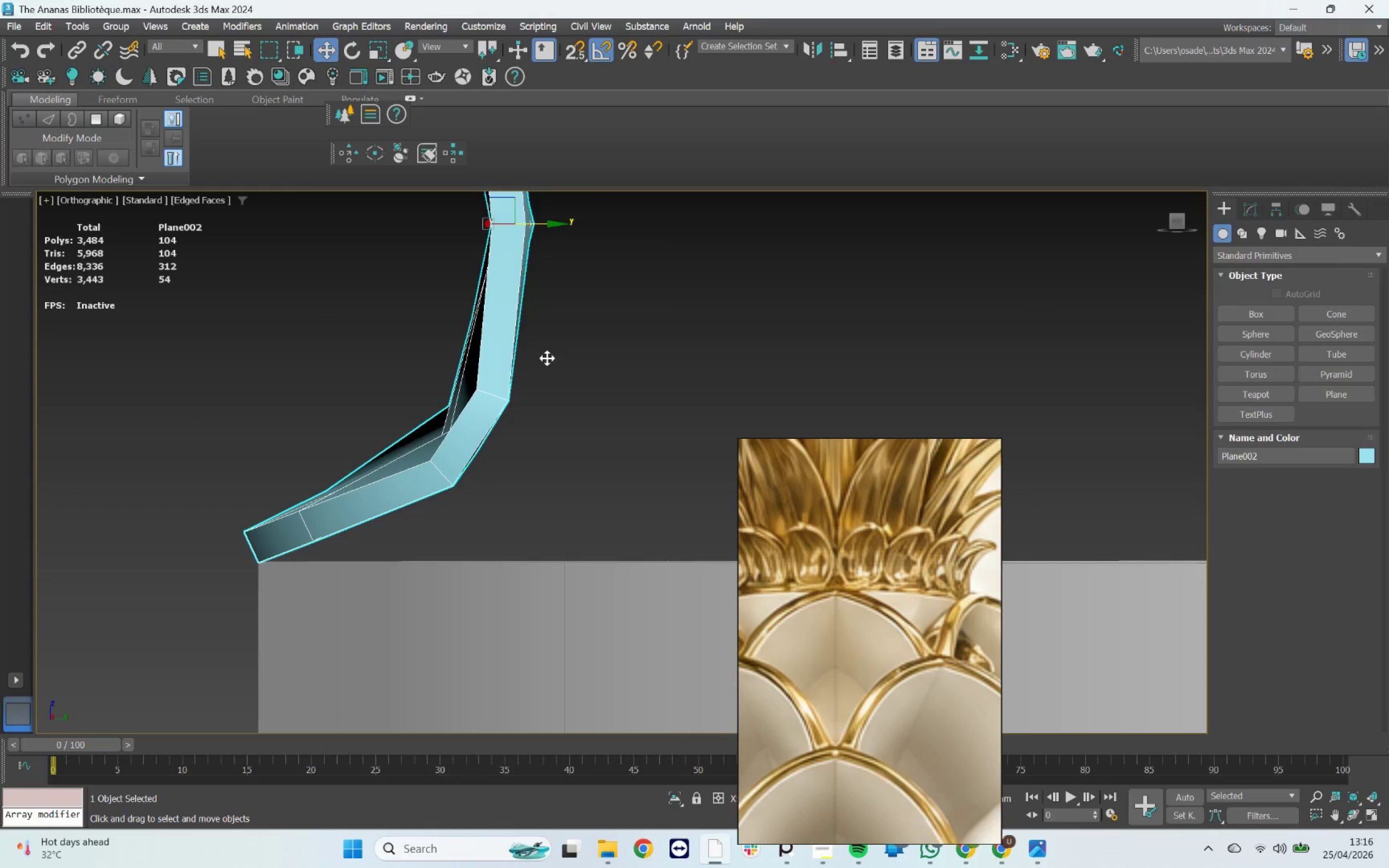 
key(Control+Z)
 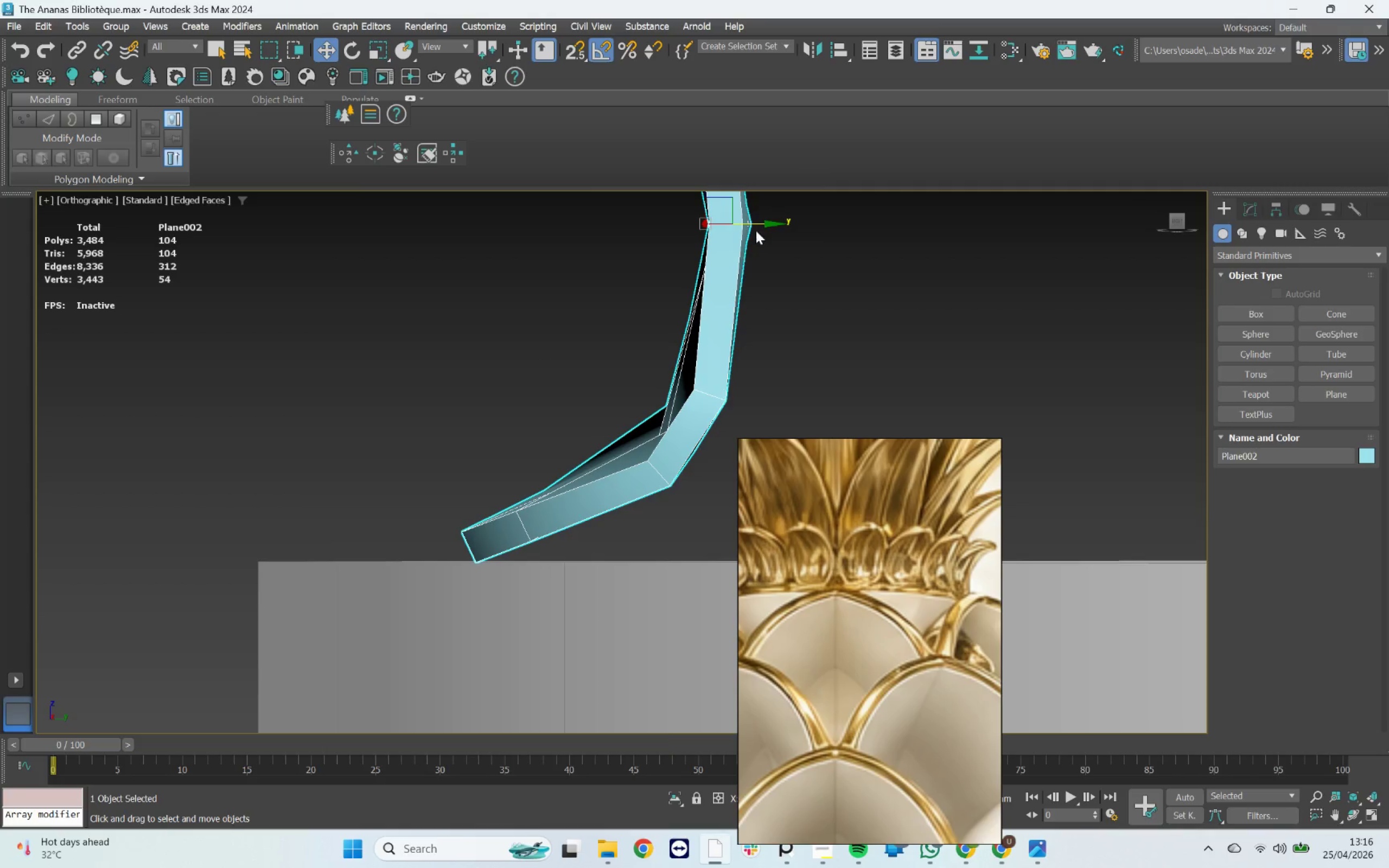 
left_click_drag(start_coordinate=[755, 225], to_coordinate=[622, 232])
 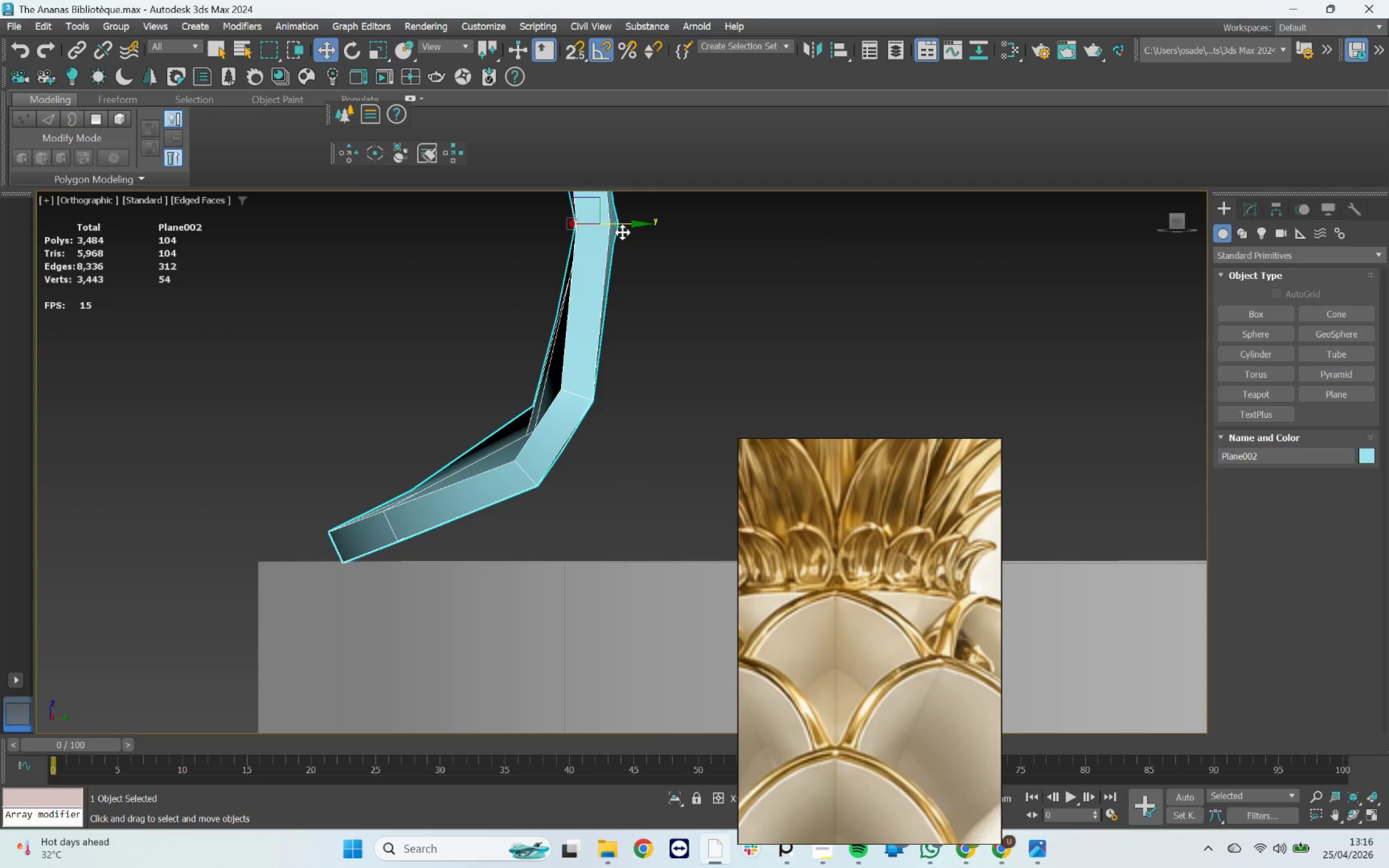 
scroll: coordinate [626, 239], scroll_direction: down, amount: 8.0
 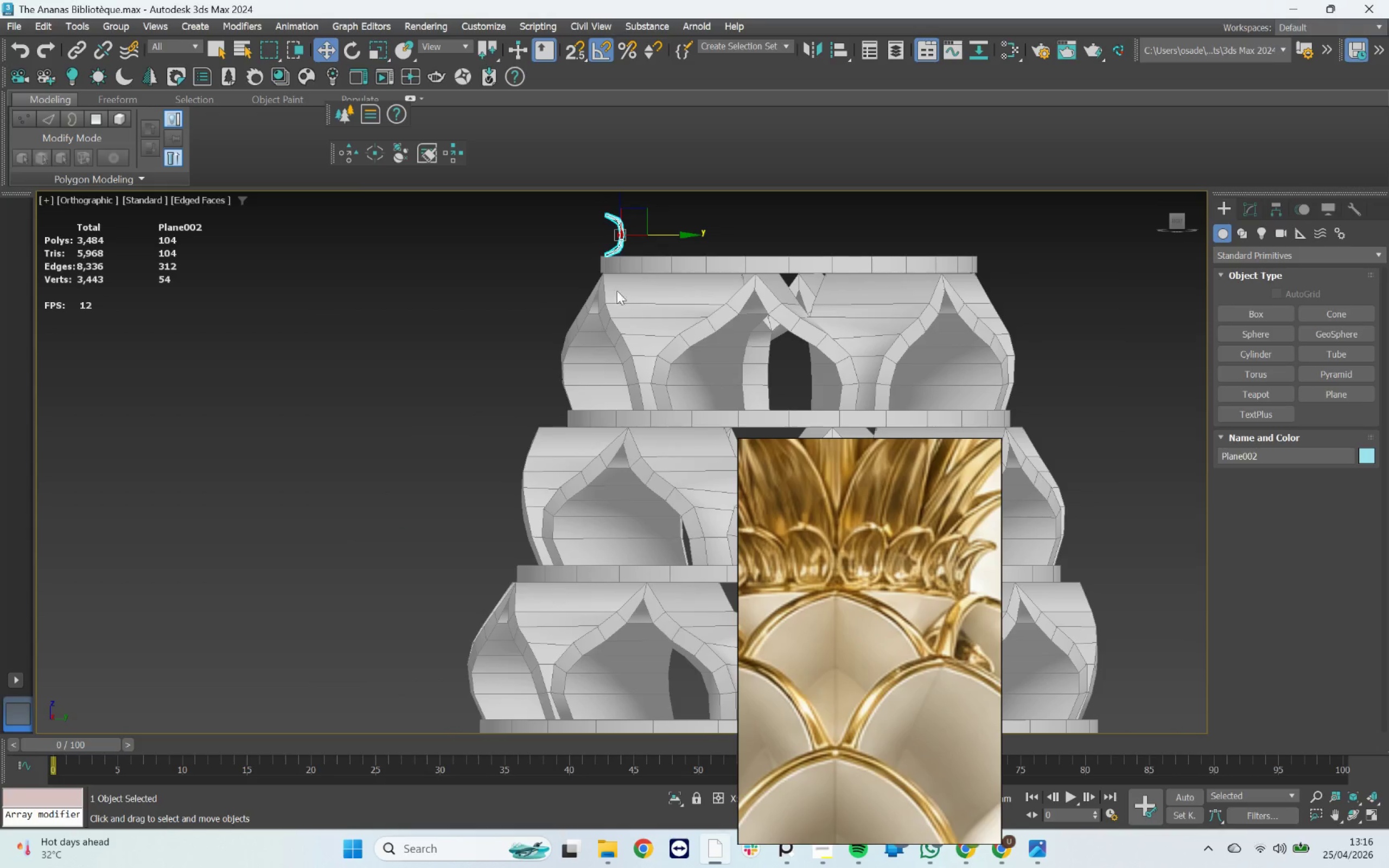 
hold_key(key=AltLeft, duration=1.3)
 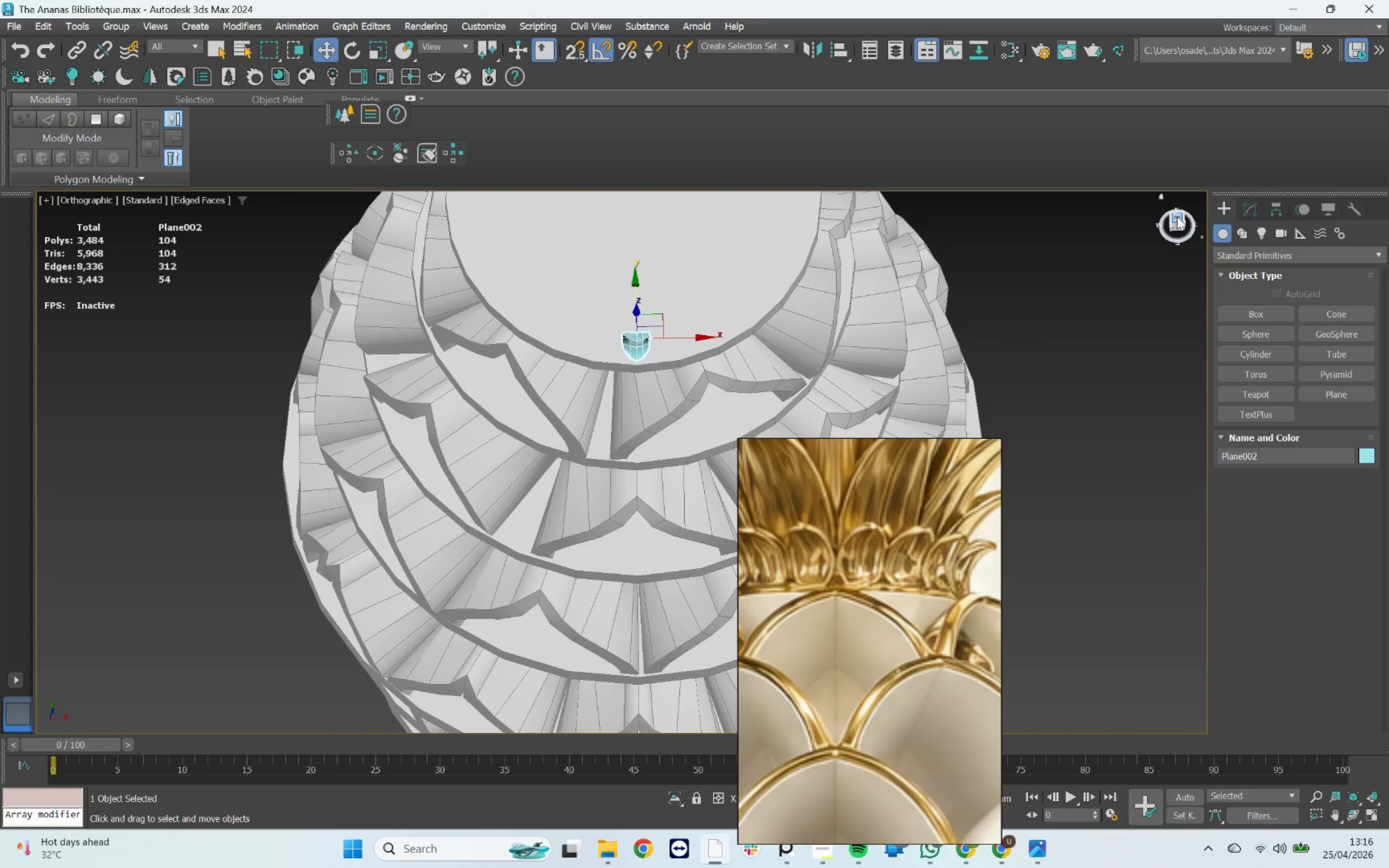 
left_click([1180, 218])
 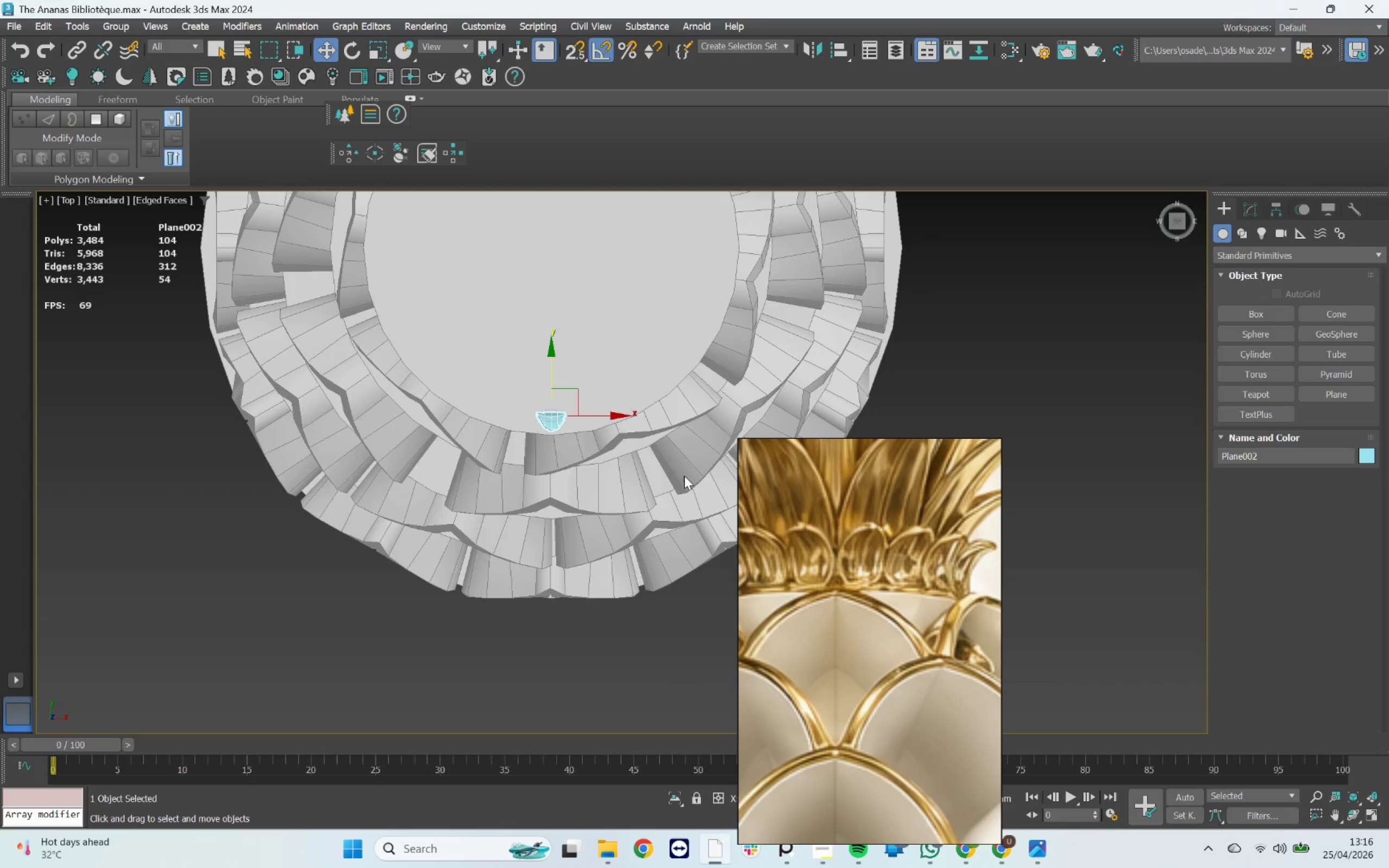 
scroll: coordinate [538, 418], scroll_direction: up, amount: 1.0
 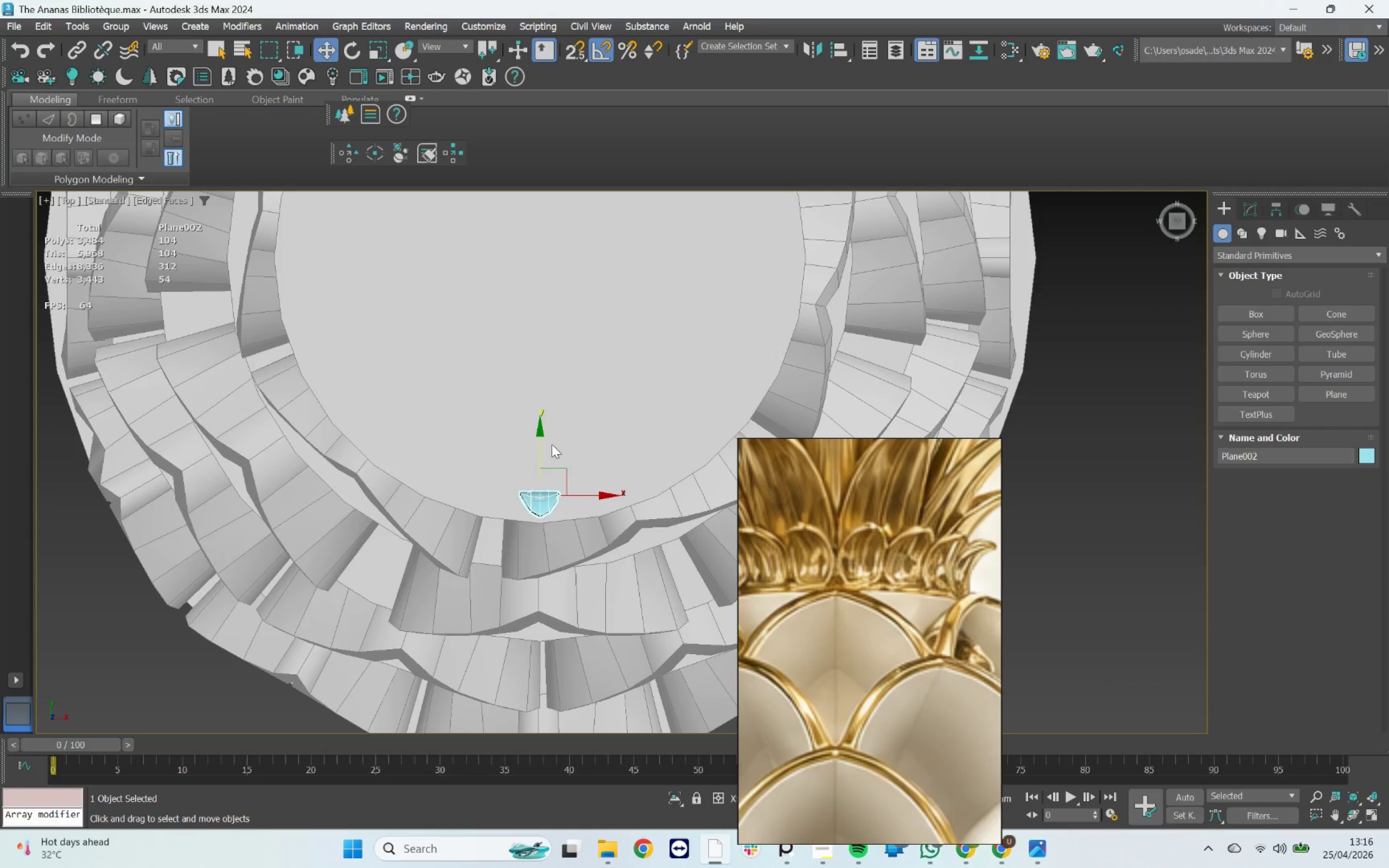 
wait(7.14)
 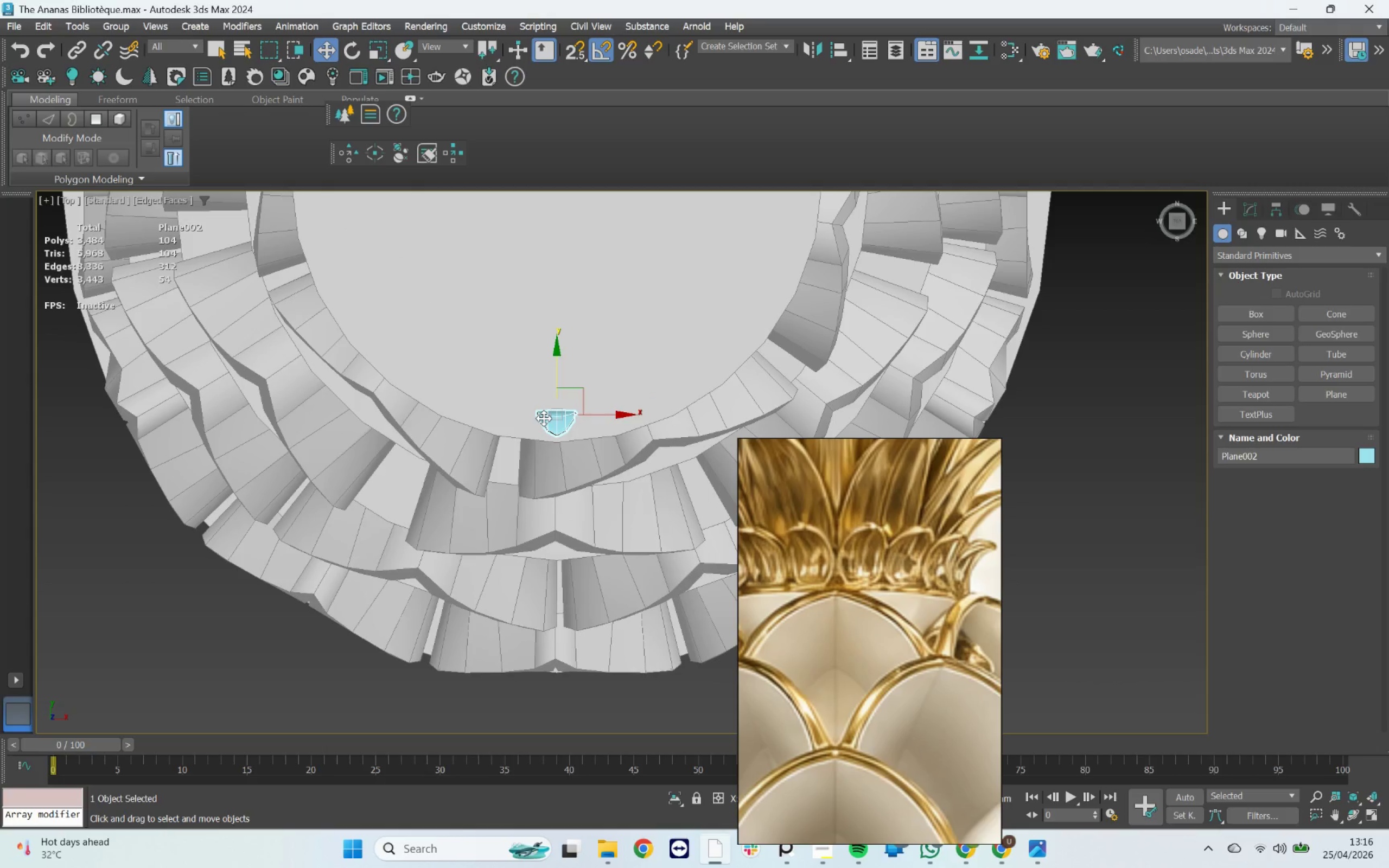 
scroll: coordinate [406, 396], scroll_direction: down, amount: 3.0
 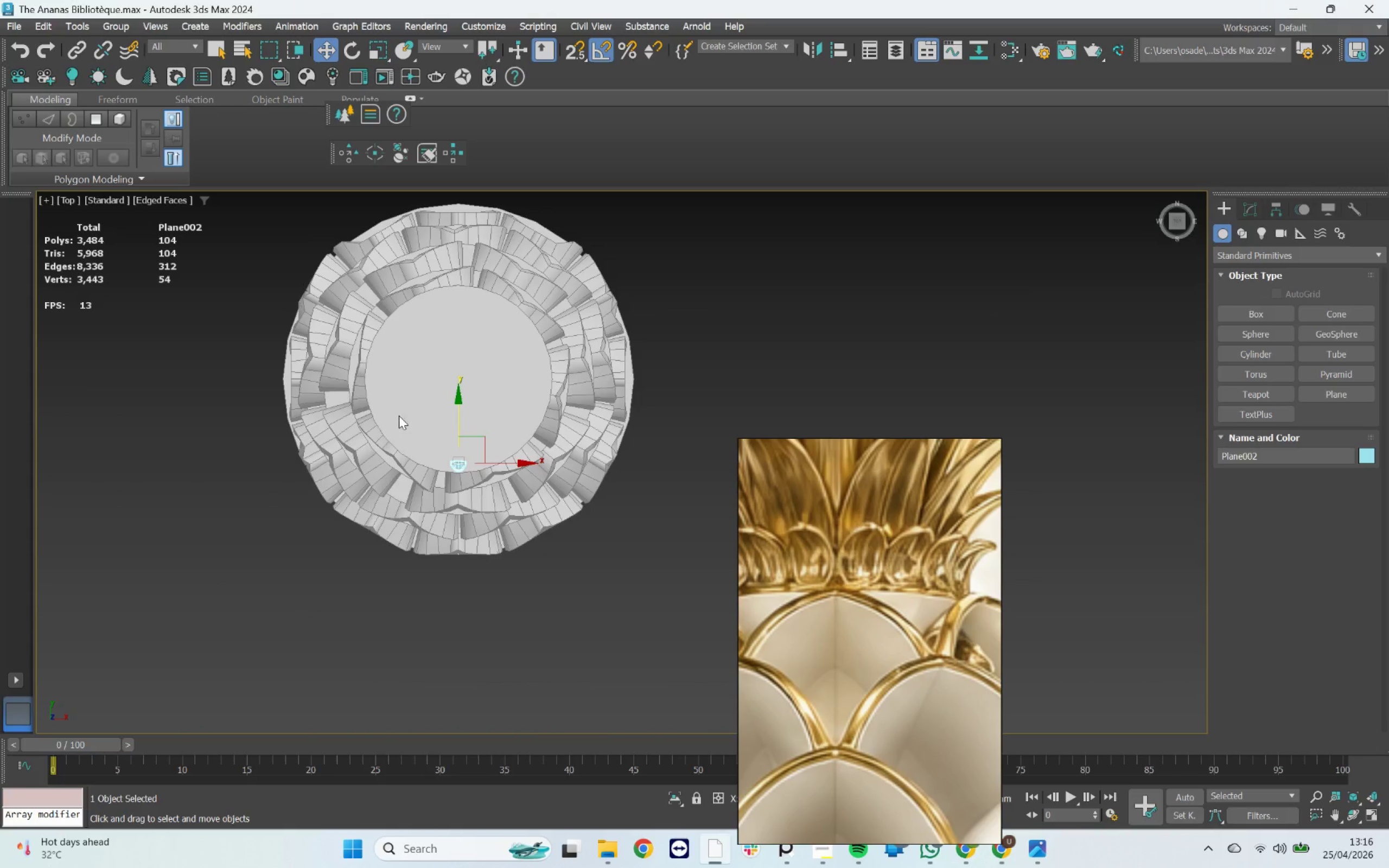 
scroll: coordinate [437, 433], scroll_direction: up, amount: 3.0
 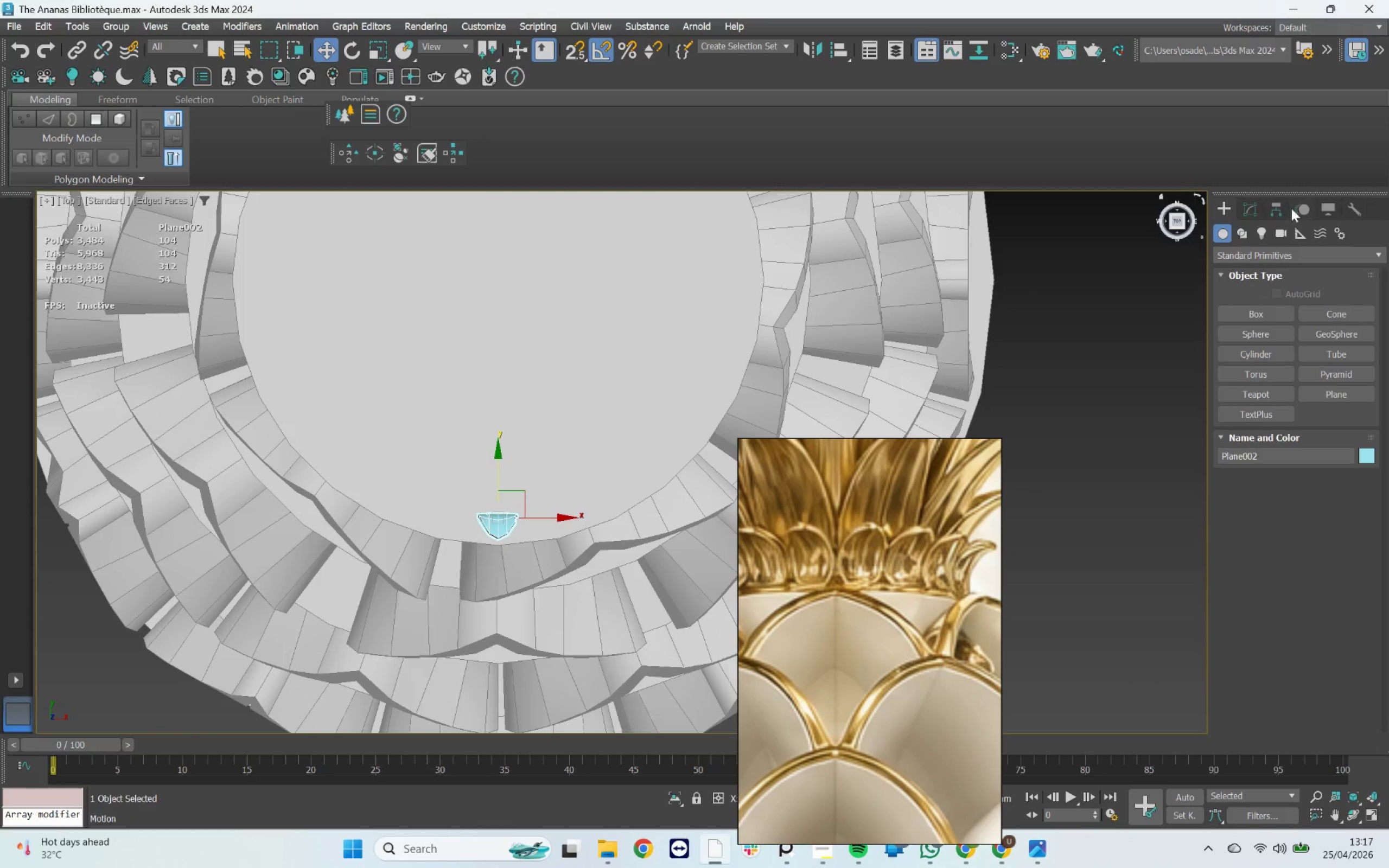 
left_click([1279, 205])
 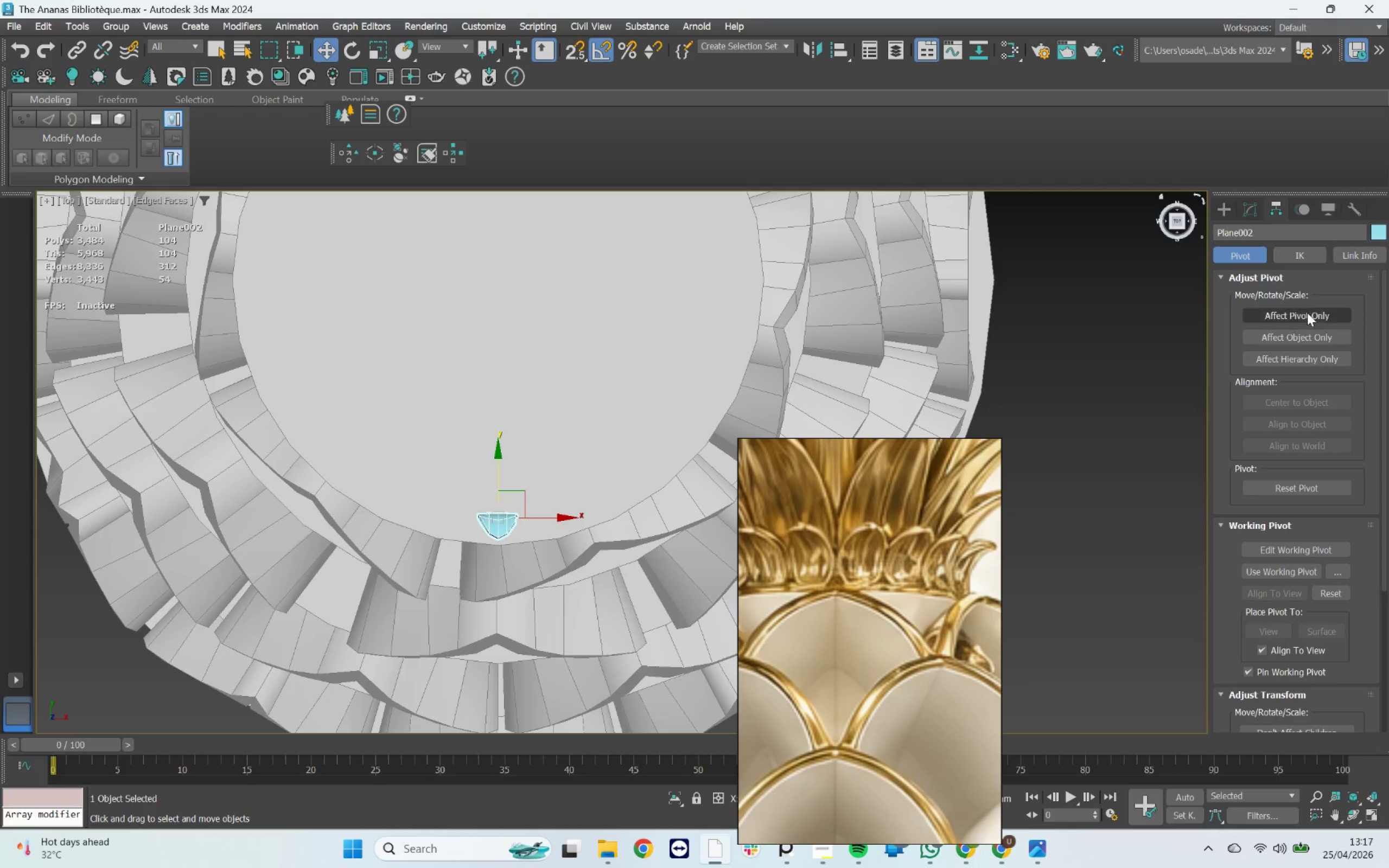 
left_click([1307, 311])
 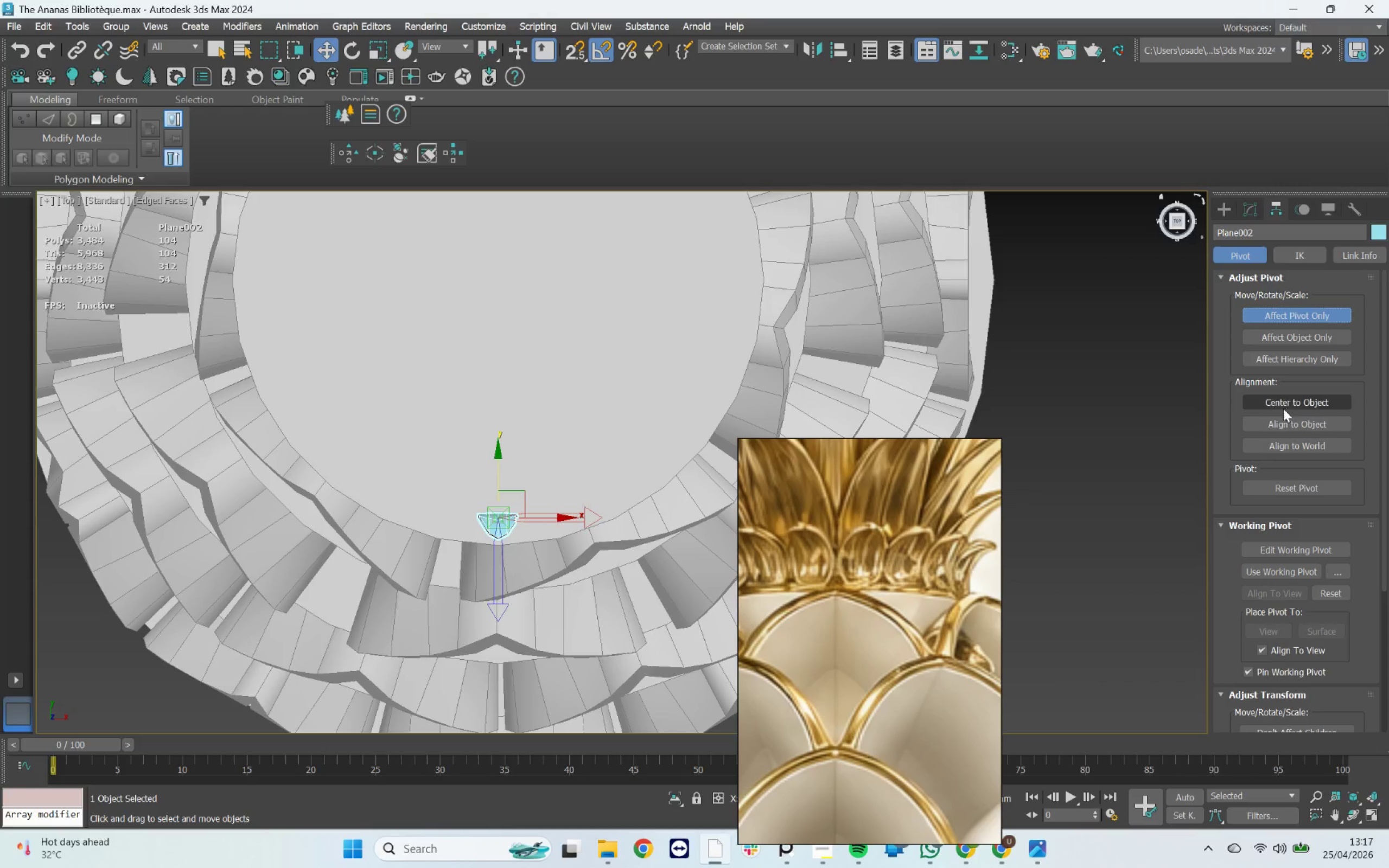 
left_click([1288, 402])
 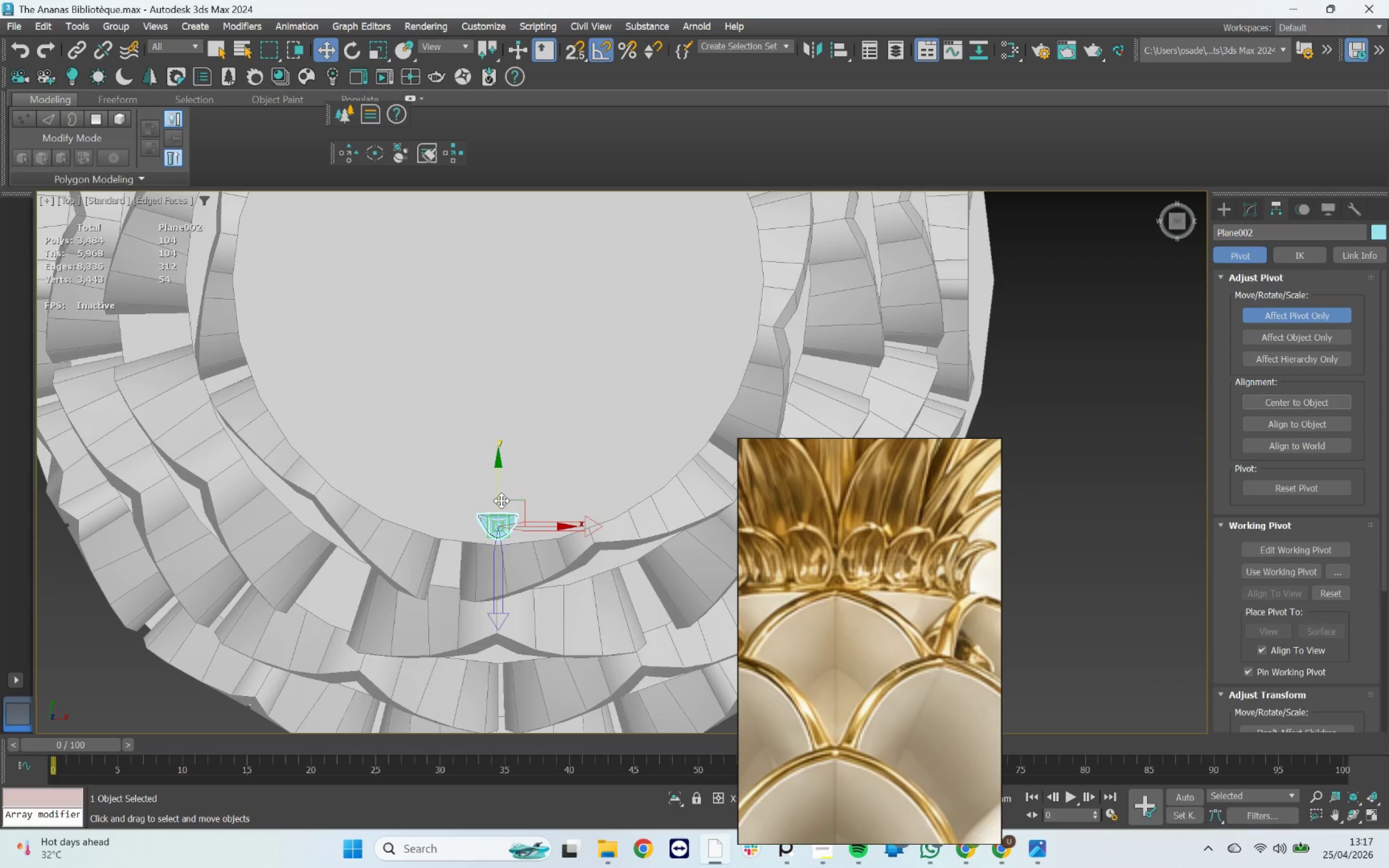 
scroll: coordinate [515, 432], scroll_direction: up, amount: 1.0
 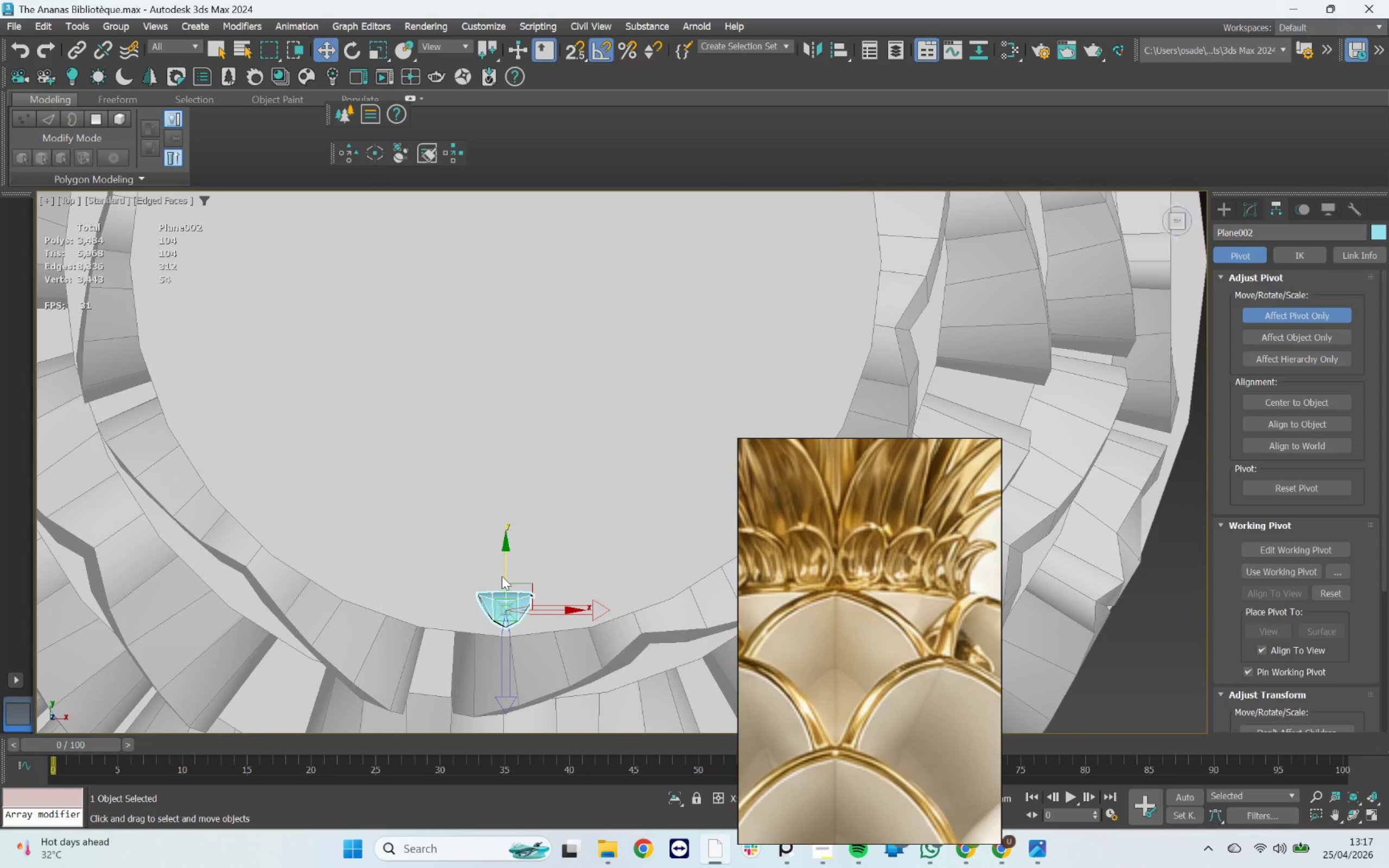 
left_click_drag(start_coordinate=[504, 573], to_coordinate=[599, 265])
 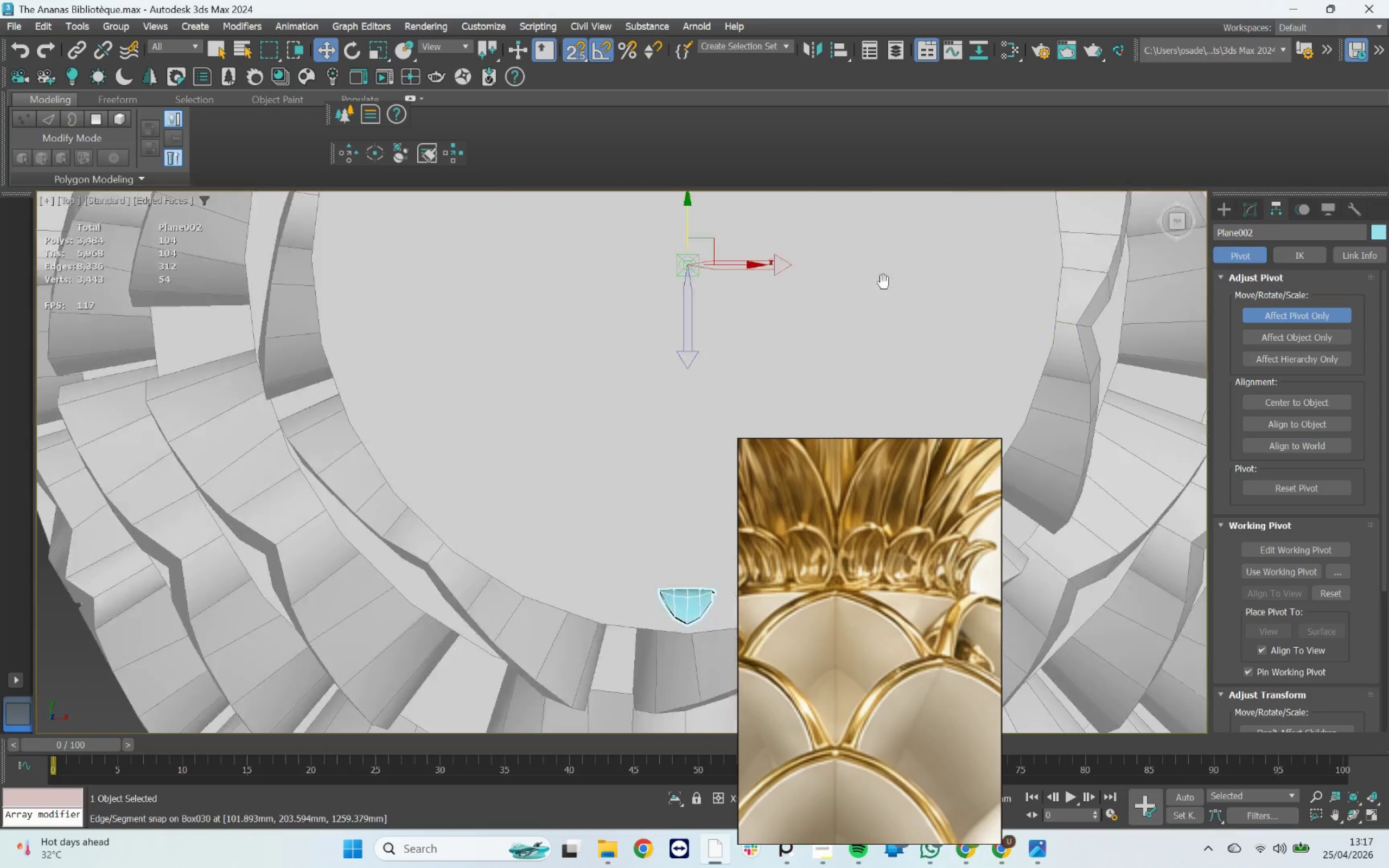 
key(S)
 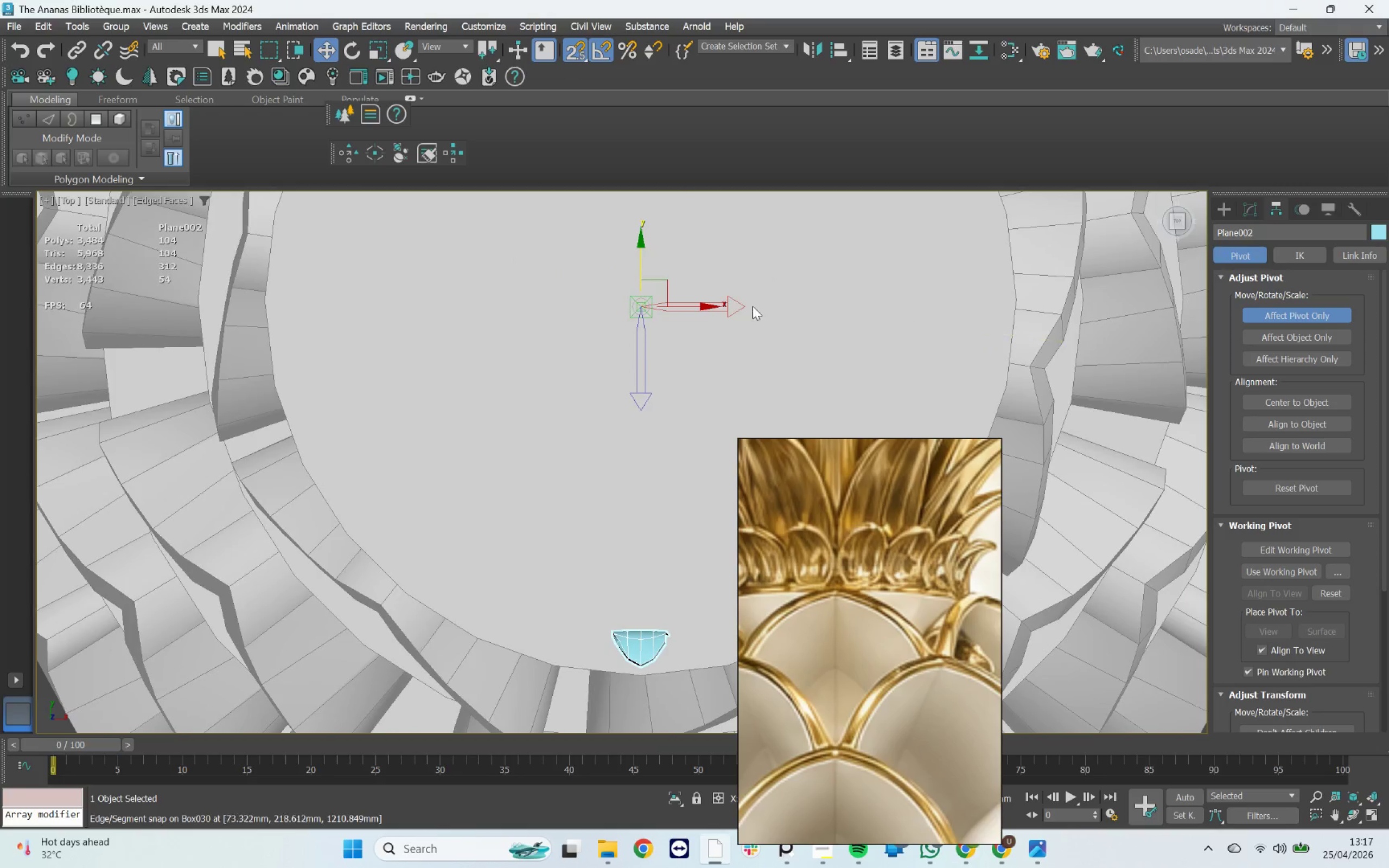 
left_click_drag(start_coordinate=[640, 273], to_coordinate=[263, 299])
 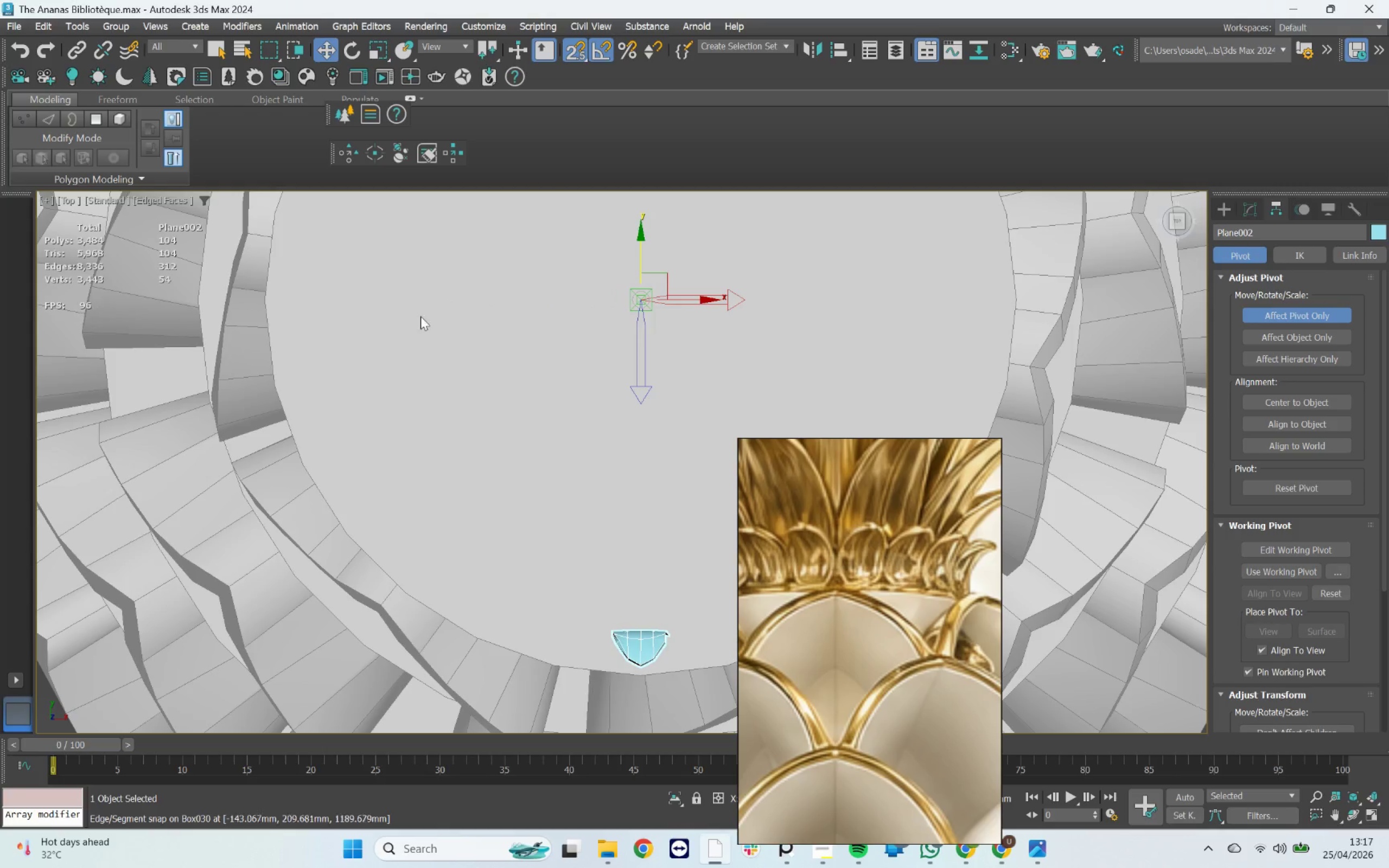 
scroll: coordinate [526, 321], scroll_direction: down, amount: 3.0
 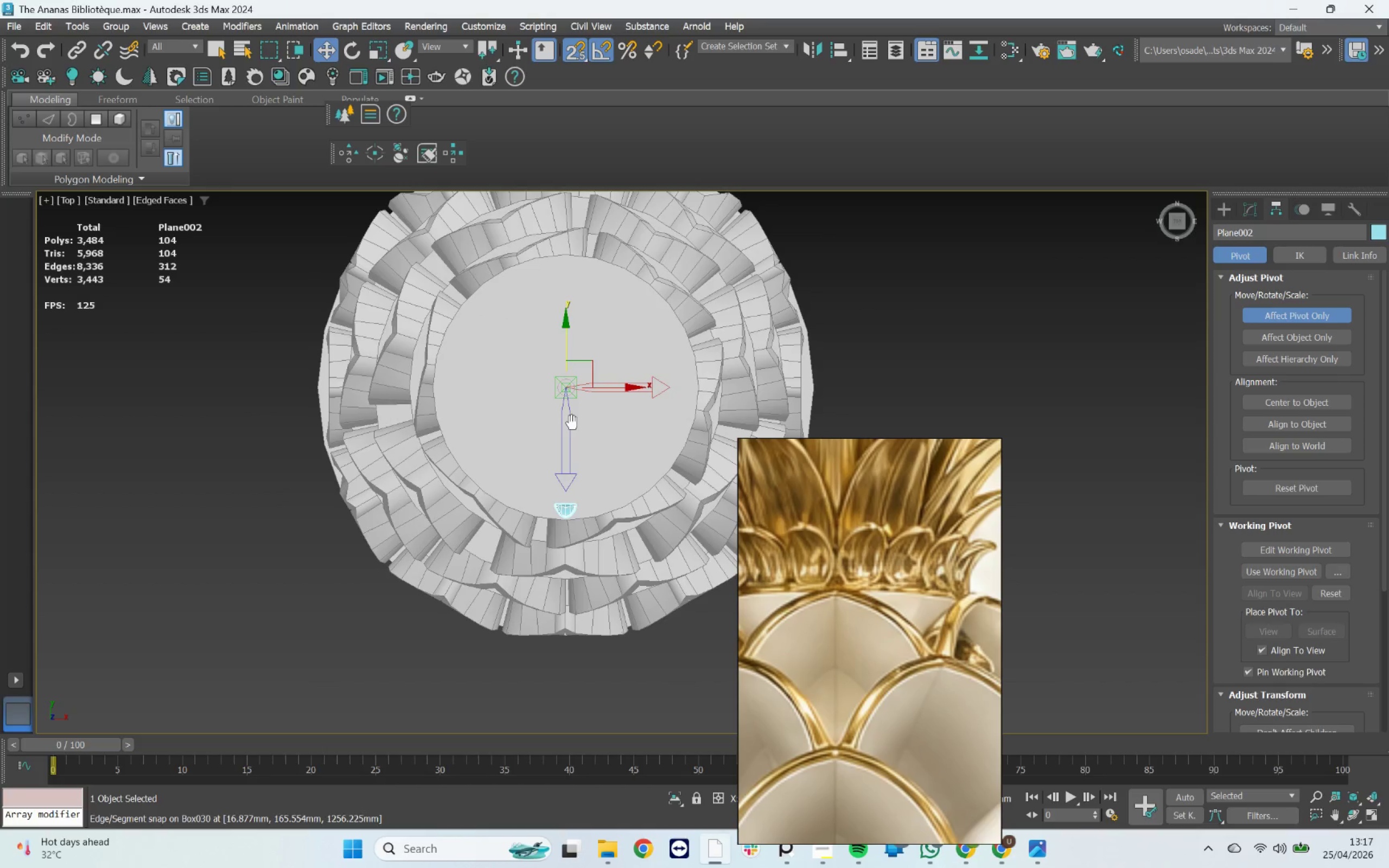 
scroll: coordinate [558, 386], scroll_direction: up, amount: 3.0
 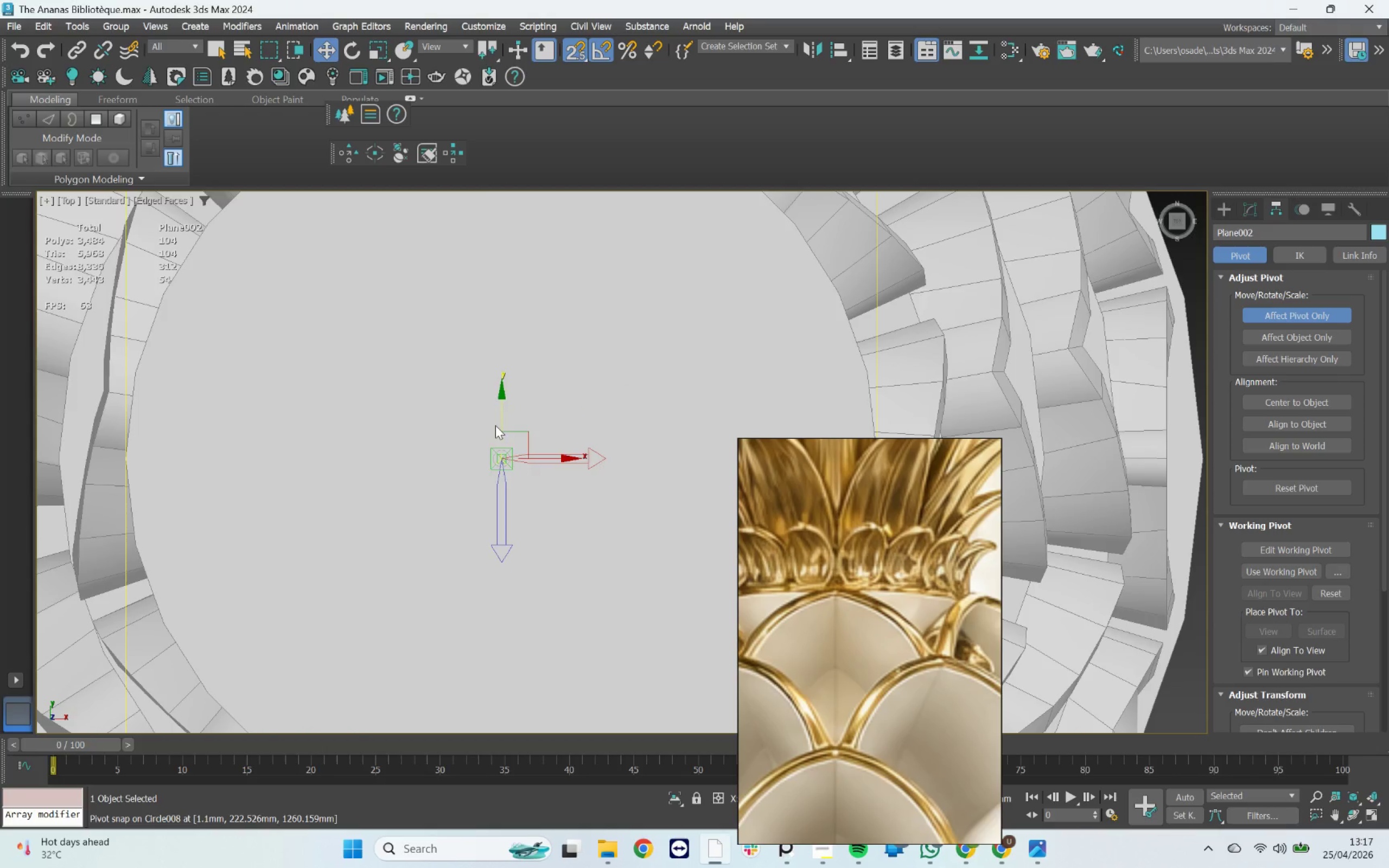 
left_click_drag(start_coordinate=[499, 417], to_coordinate=[129, 457])
 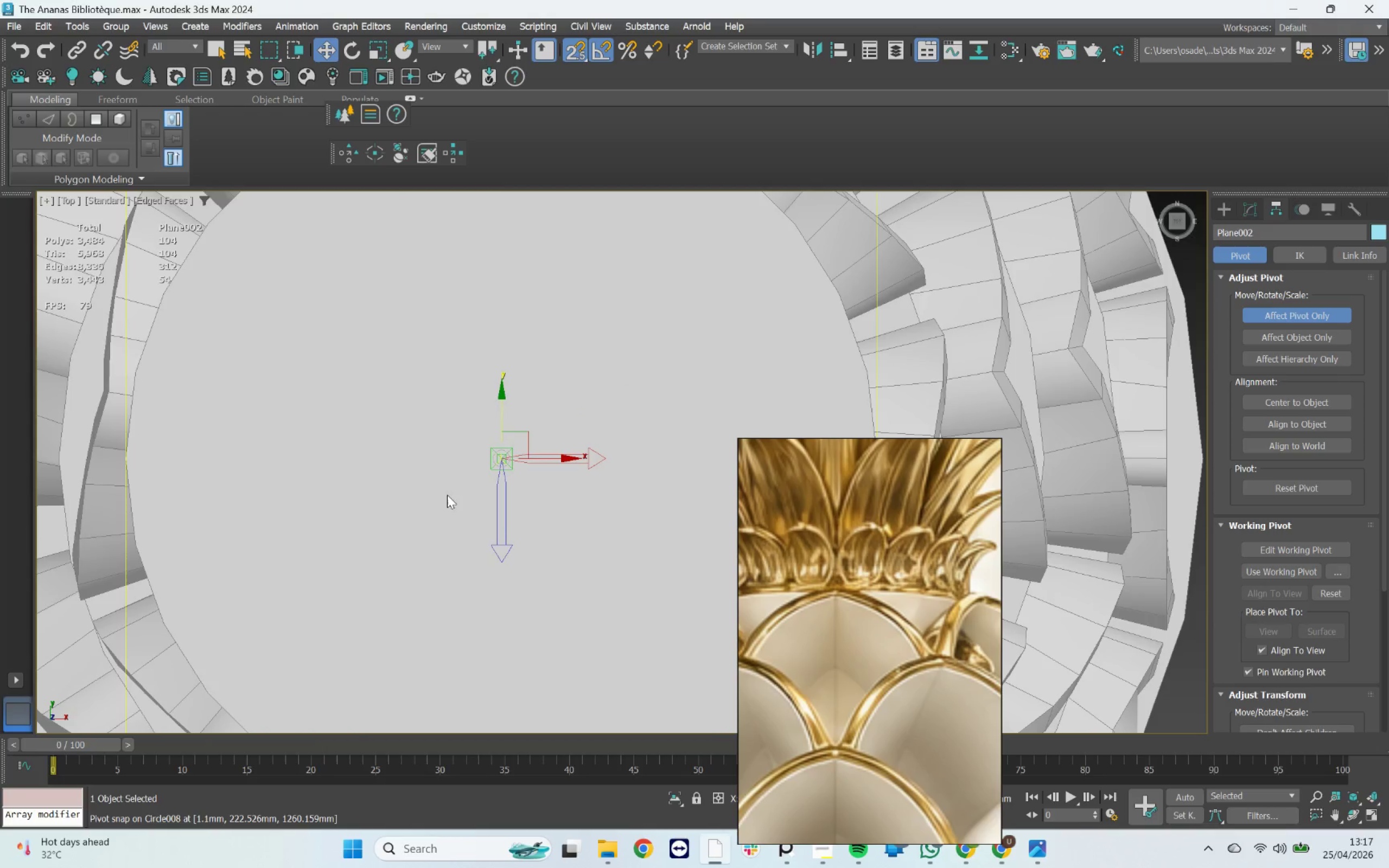 
scroll: coordinate [487, 452], scroll_direction: down, amount: 1.0
 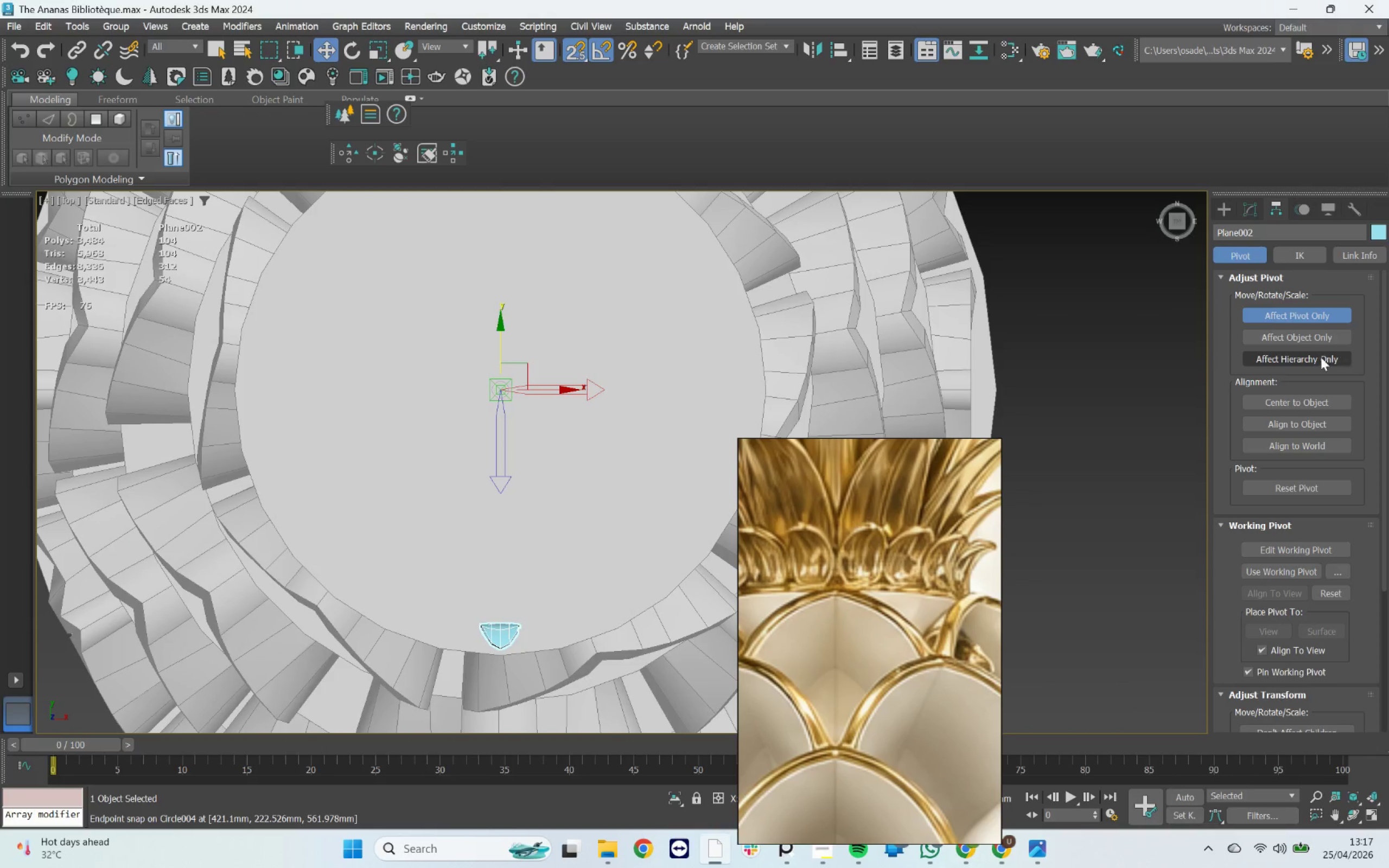 
left_click([1295, 318])
 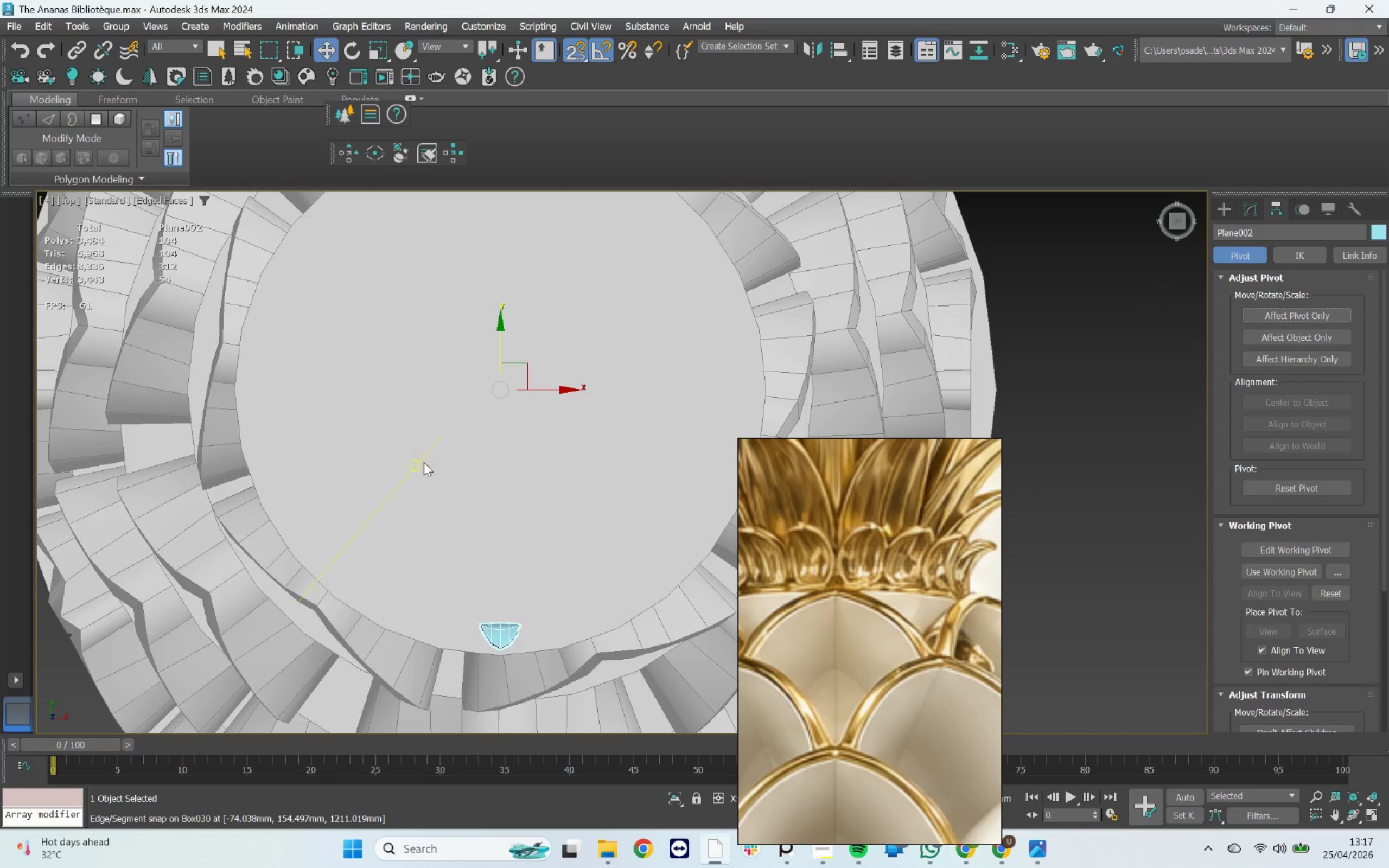 
scroll: coordinate [563, 573], scroll_direction: up, amount: 8.0
 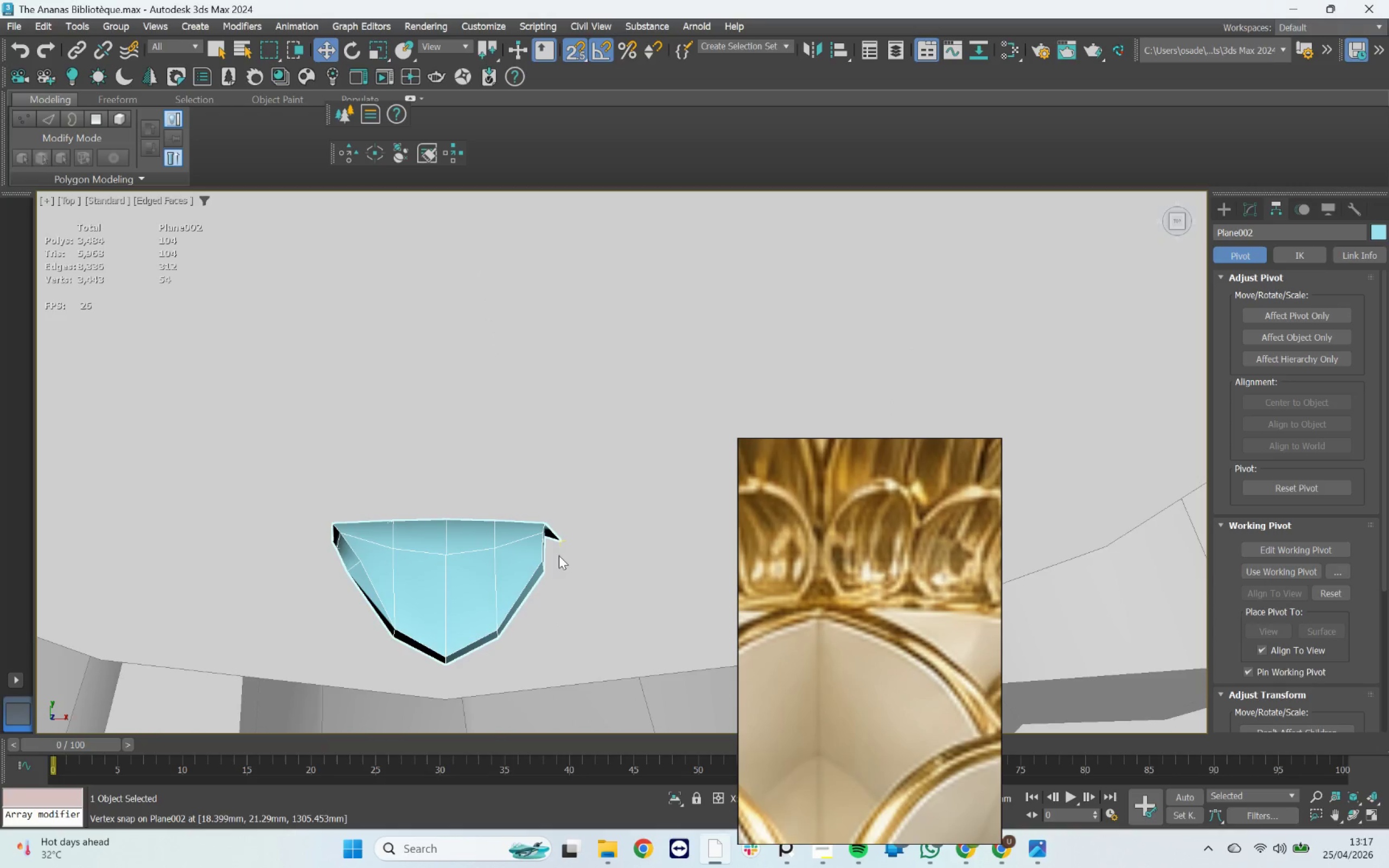 
scroll: coordinate [559, 556], scroll_direction: down, amount: 1.0
 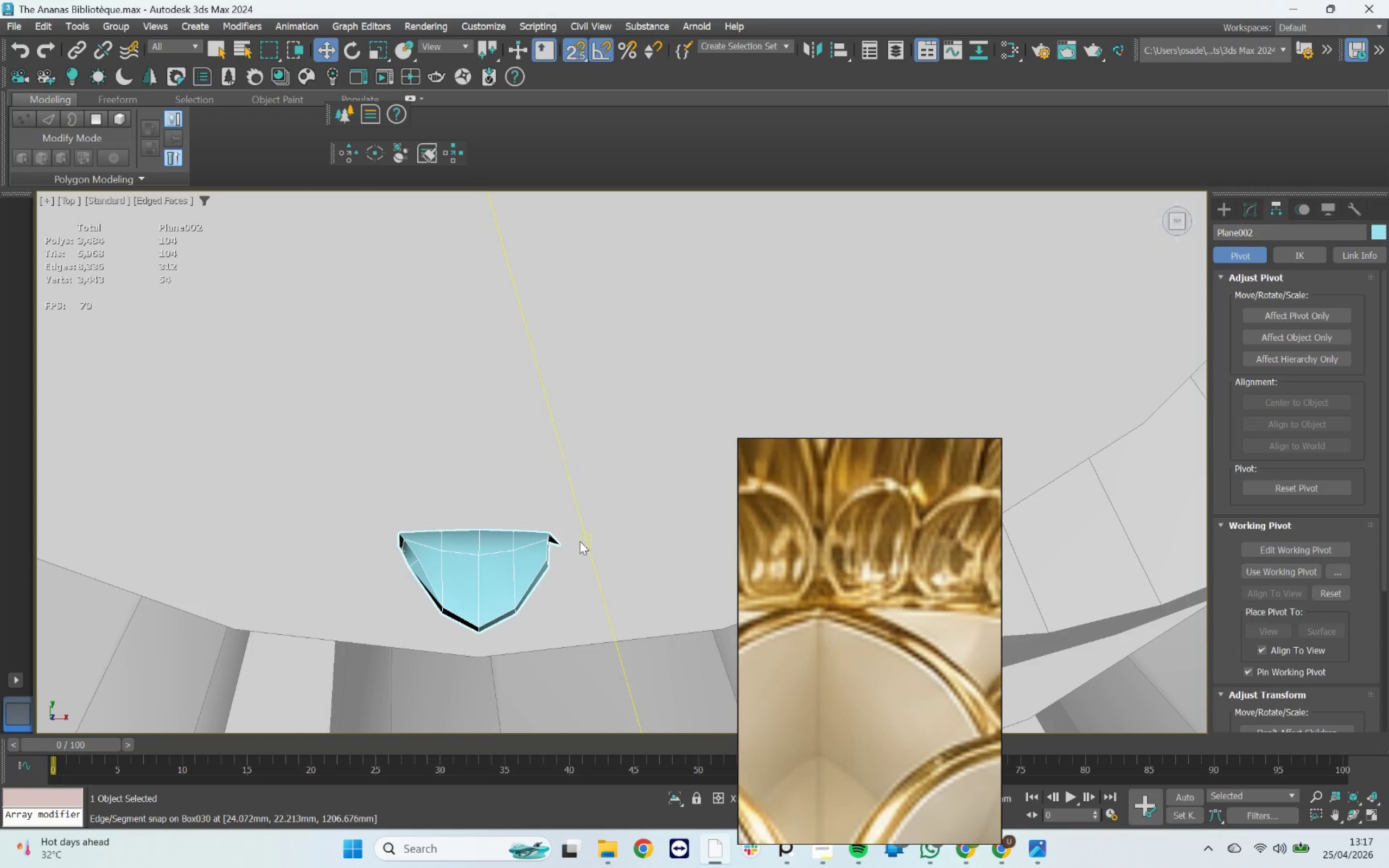 
hold_key(key=AltLeft, duration=1.5)
 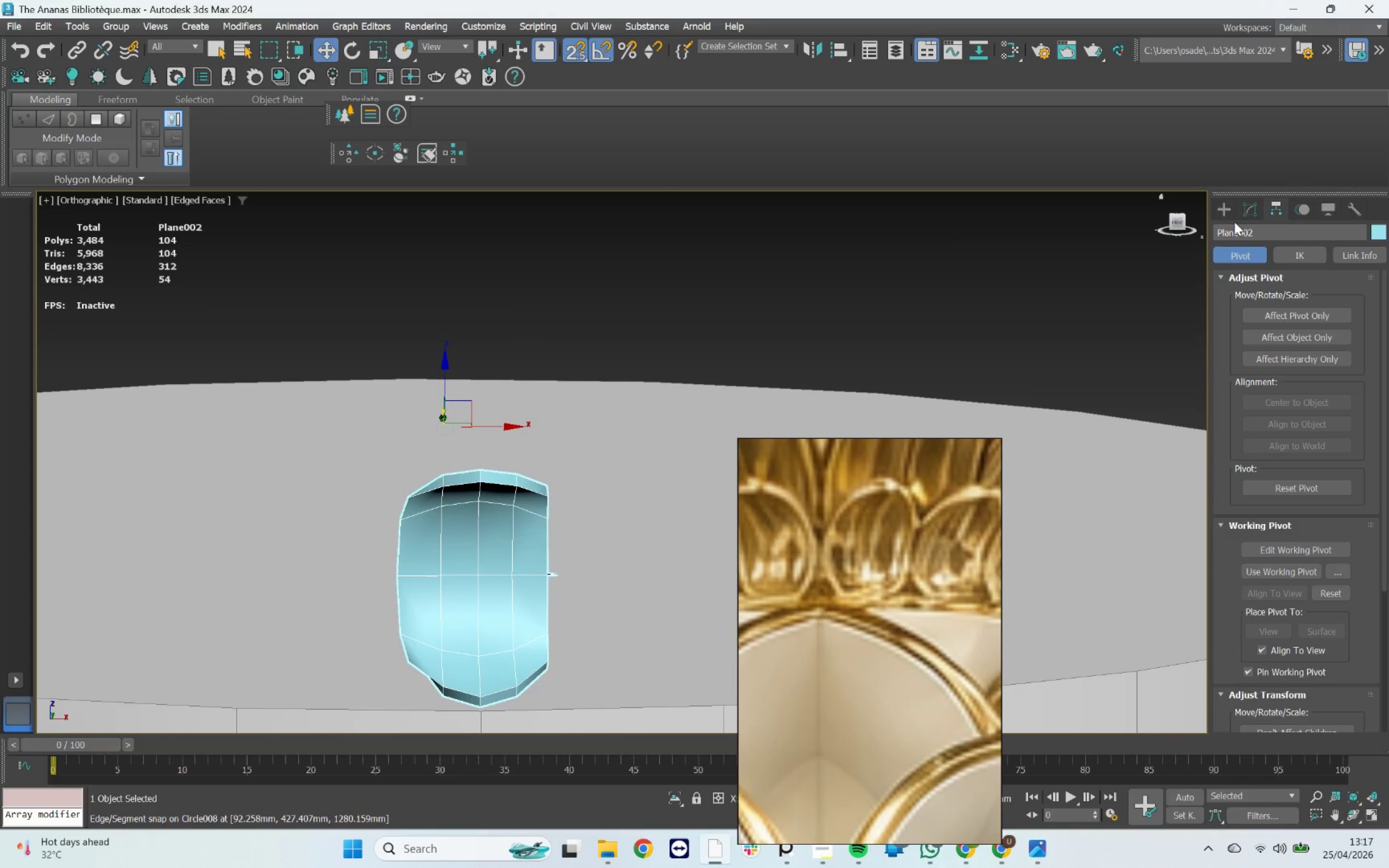 
left_click([1245, 213])
 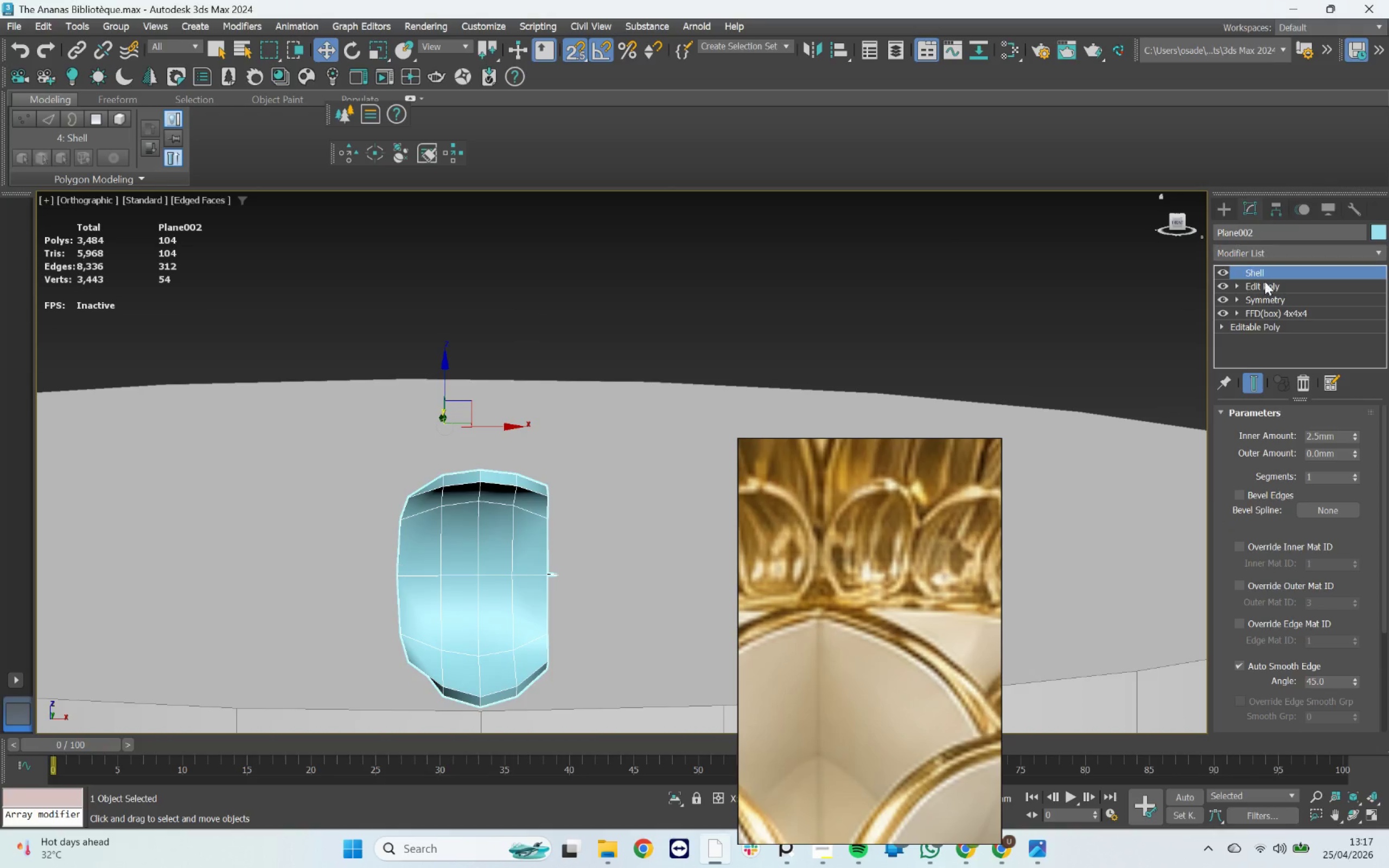 
left_click([1274, 295])
 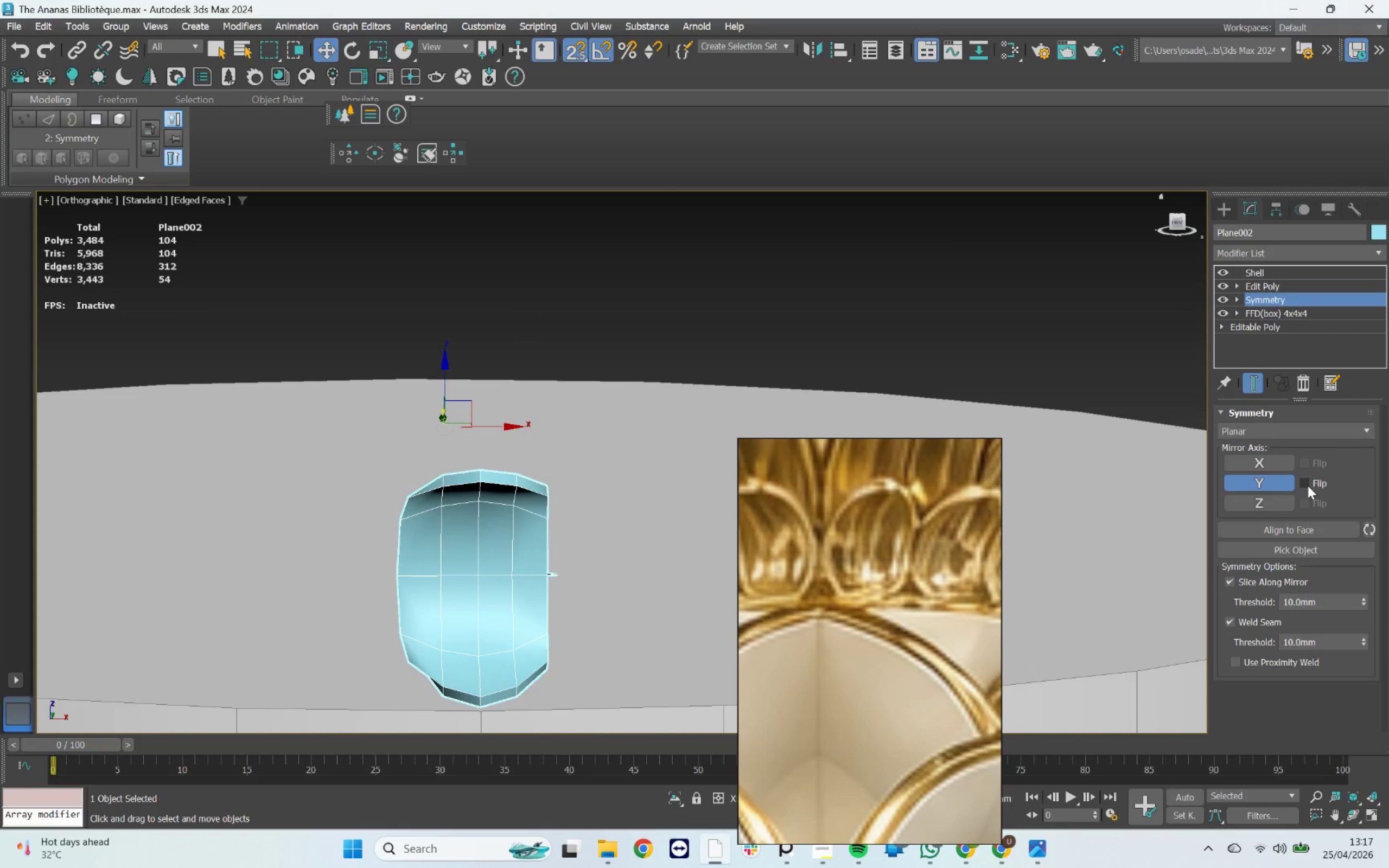 
left_click([1308, 484])
 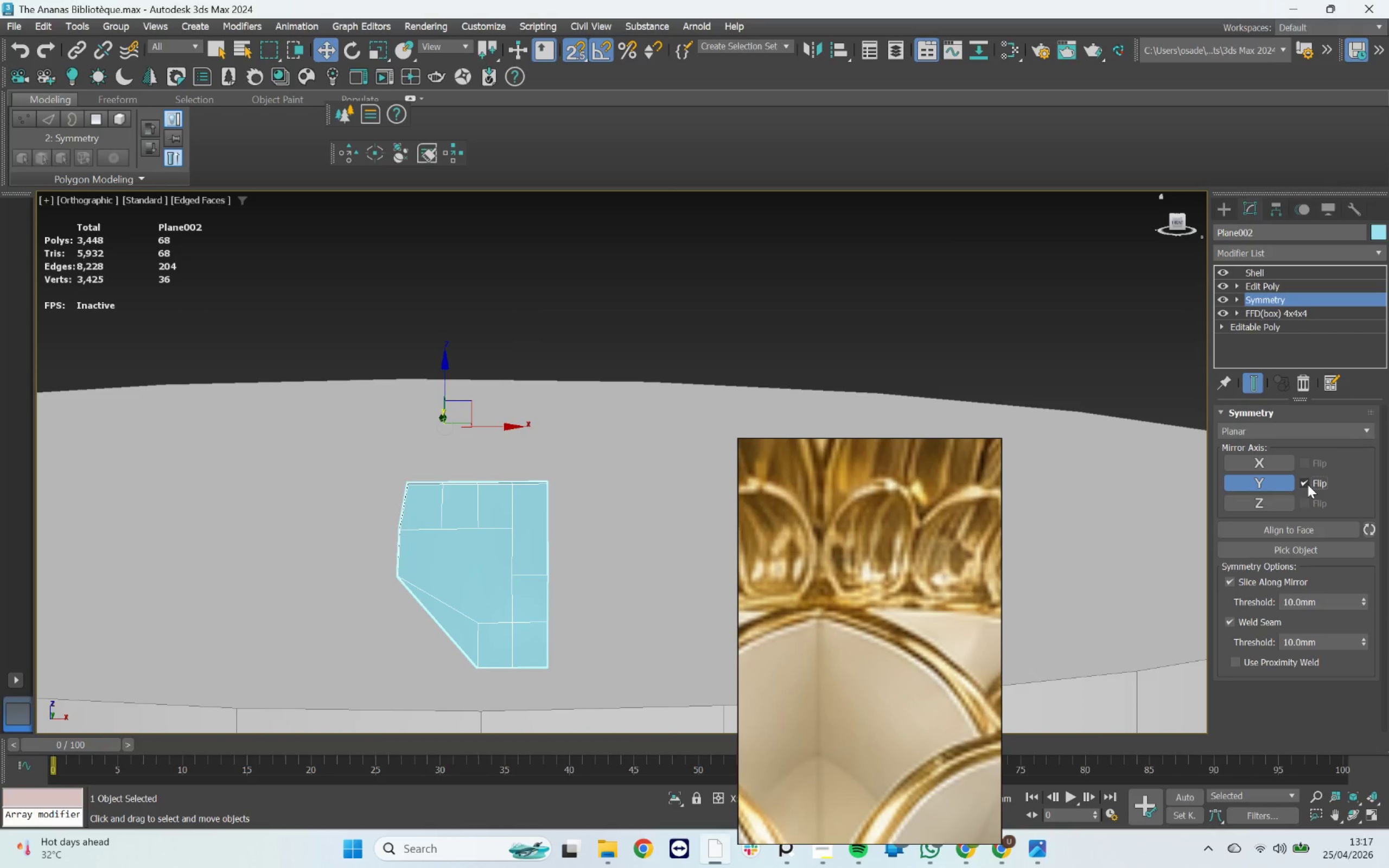 
left_click([1308, 484])
 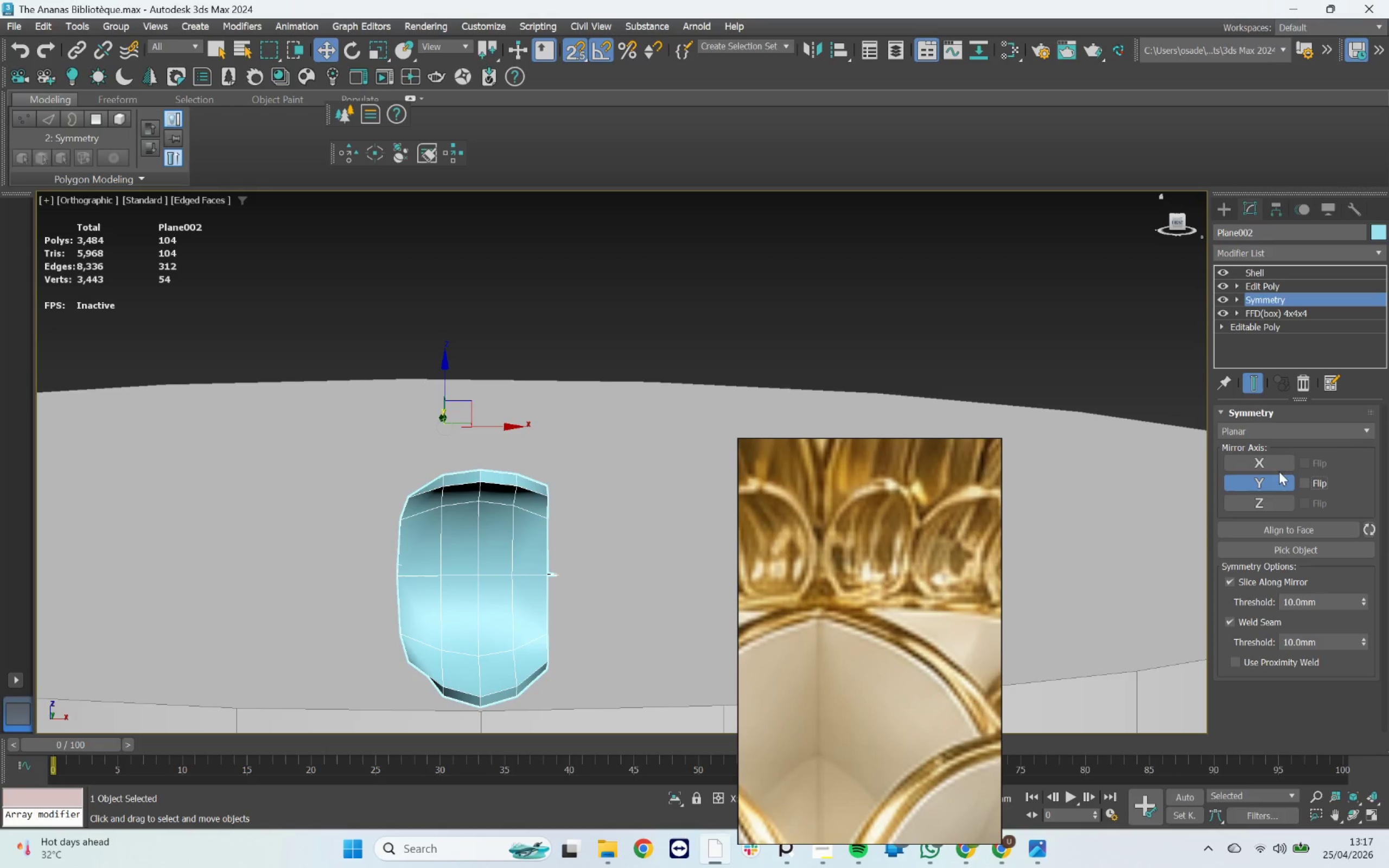 
left_click([1272, 464])
 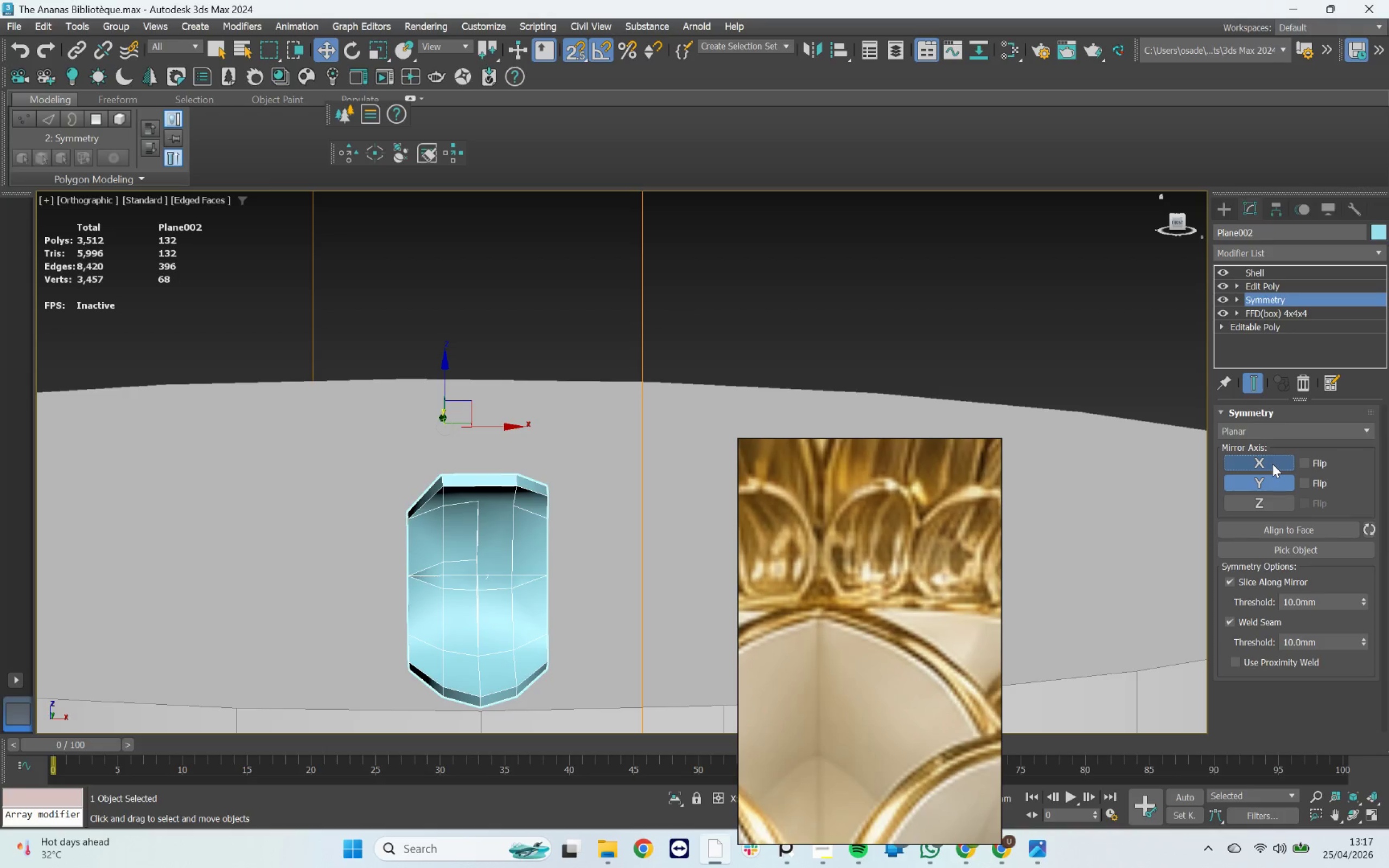 
left_click([1272, 464])
 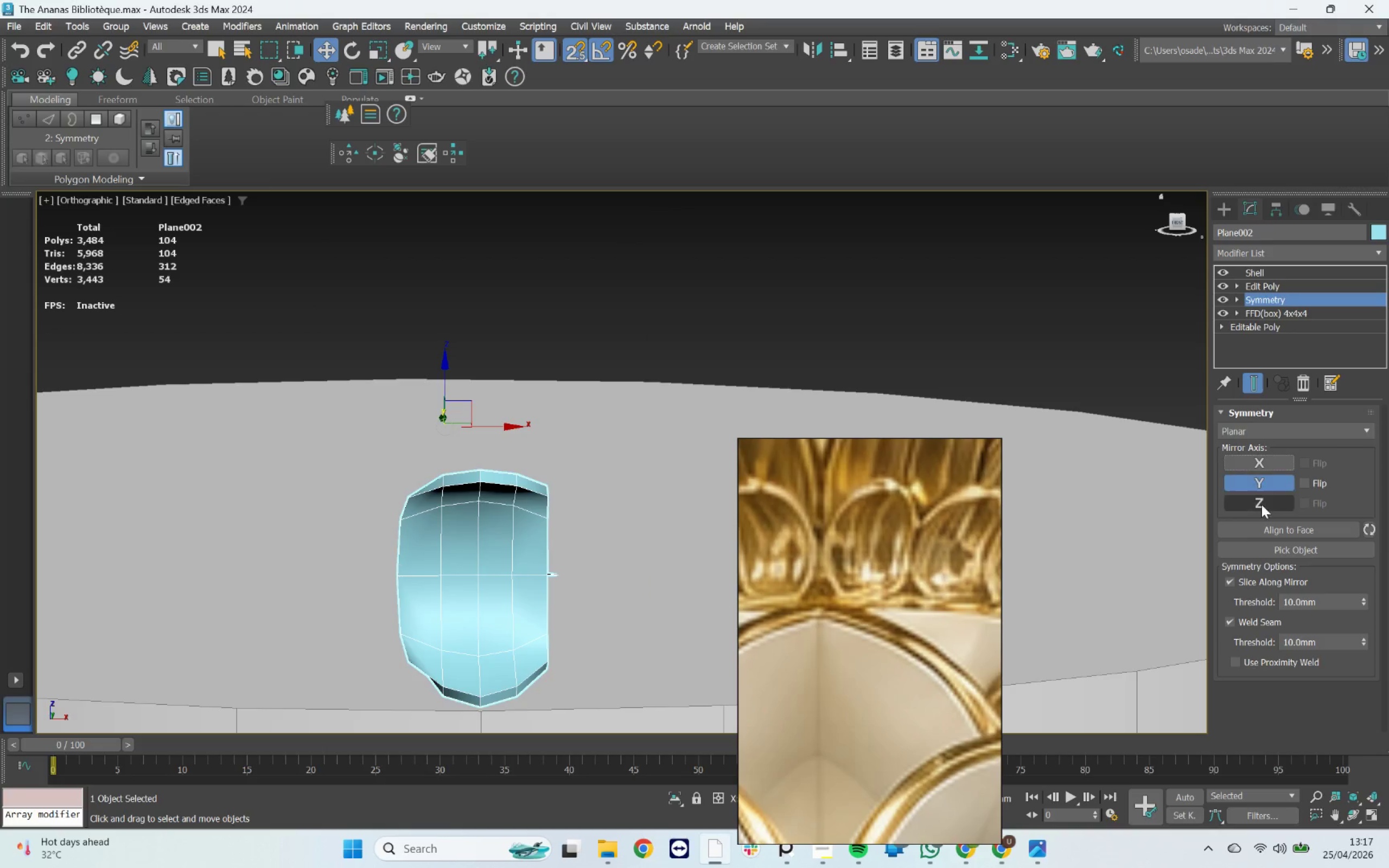 
double_click([1261, 505])
 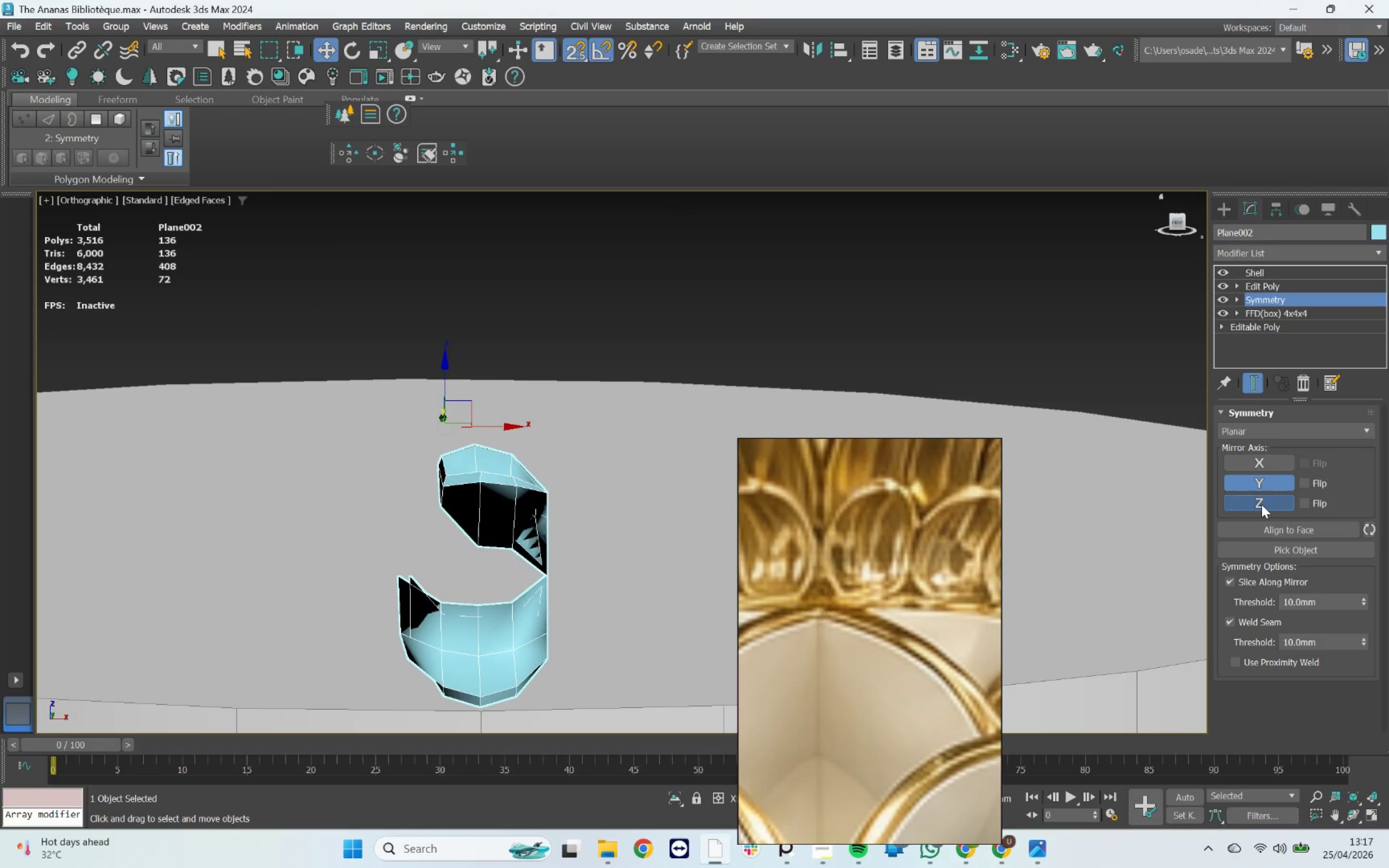 
left_click([1261, 505])
 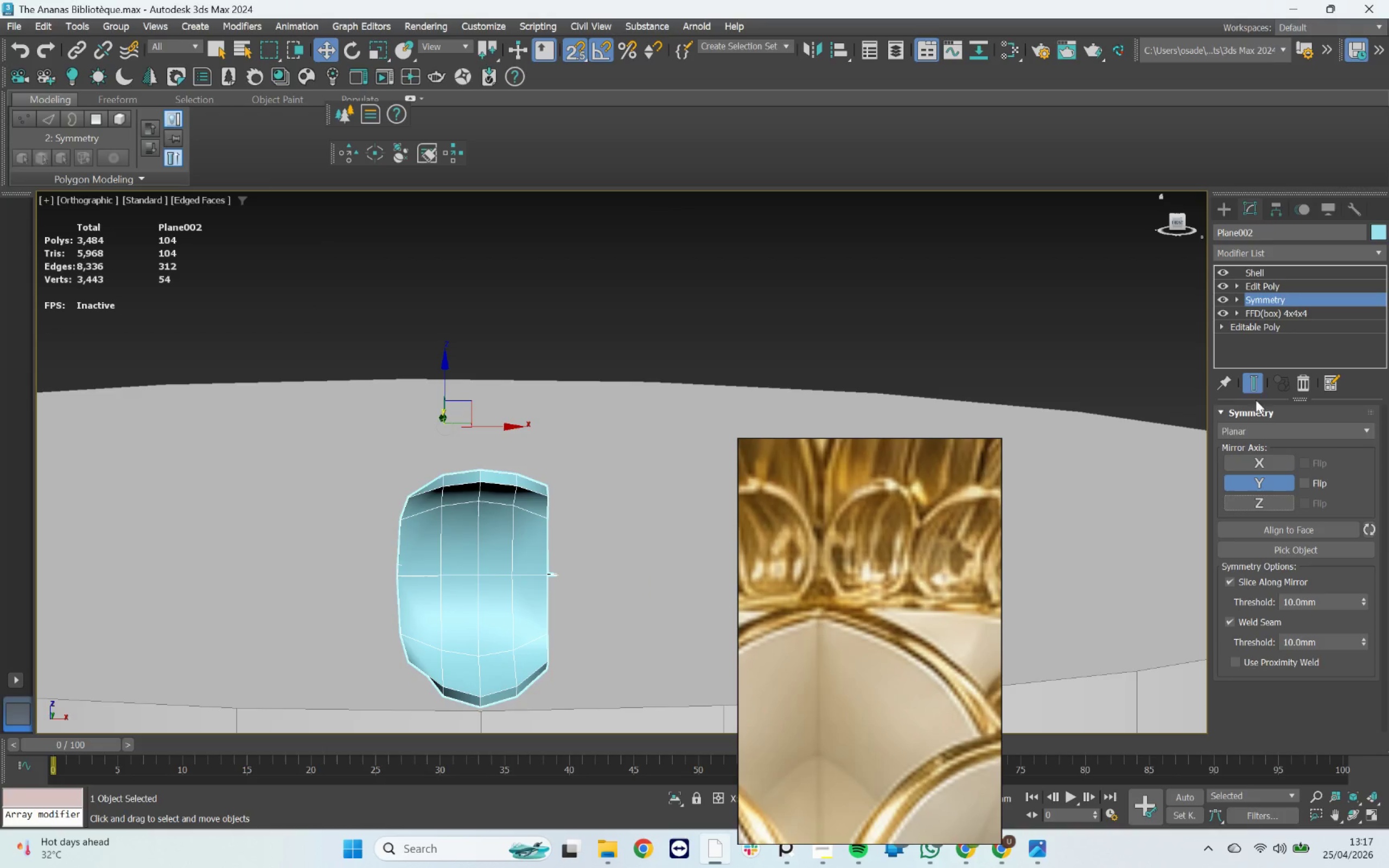 
left_click([1253, 381])
 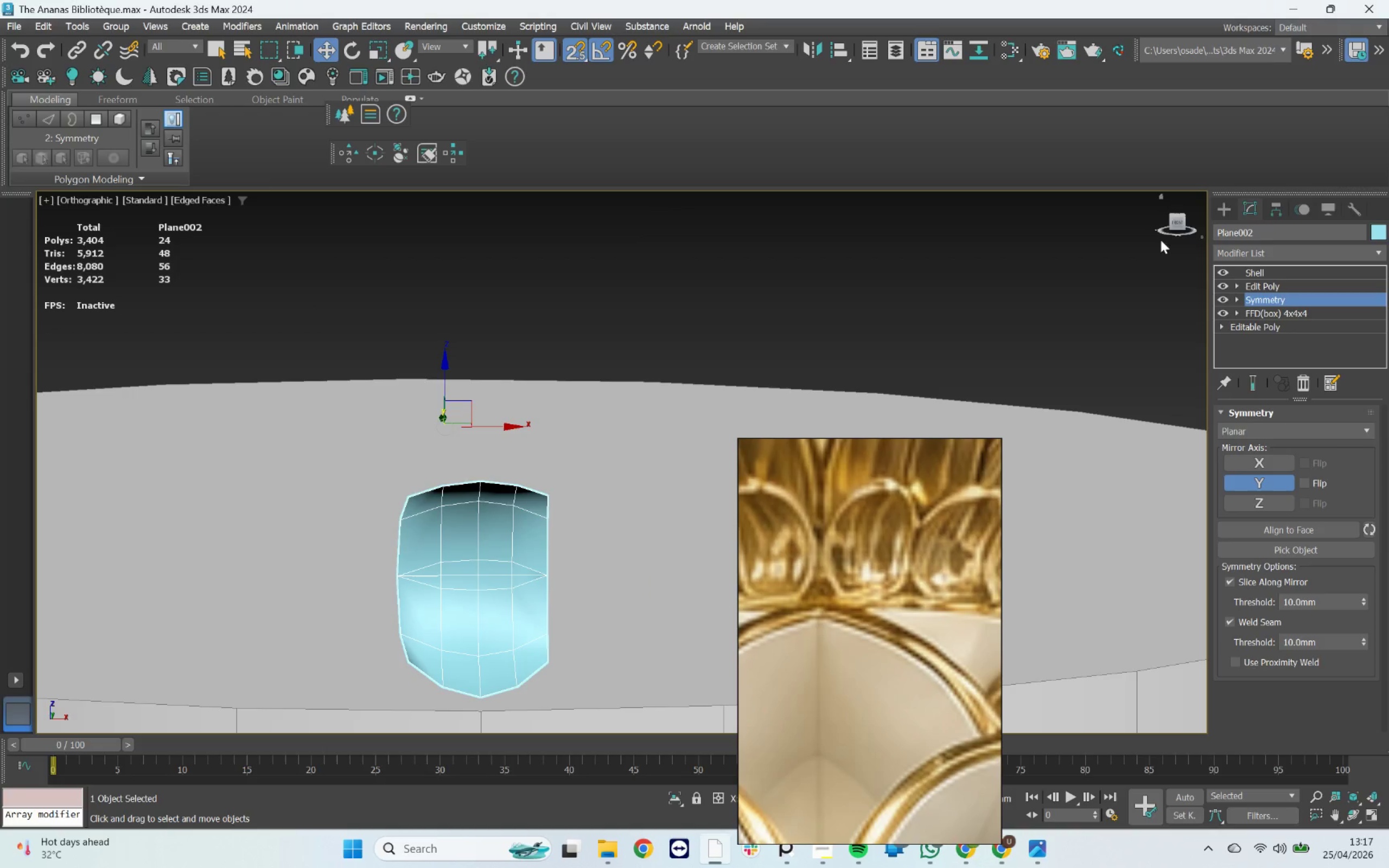 
left_click([1175, 222])
 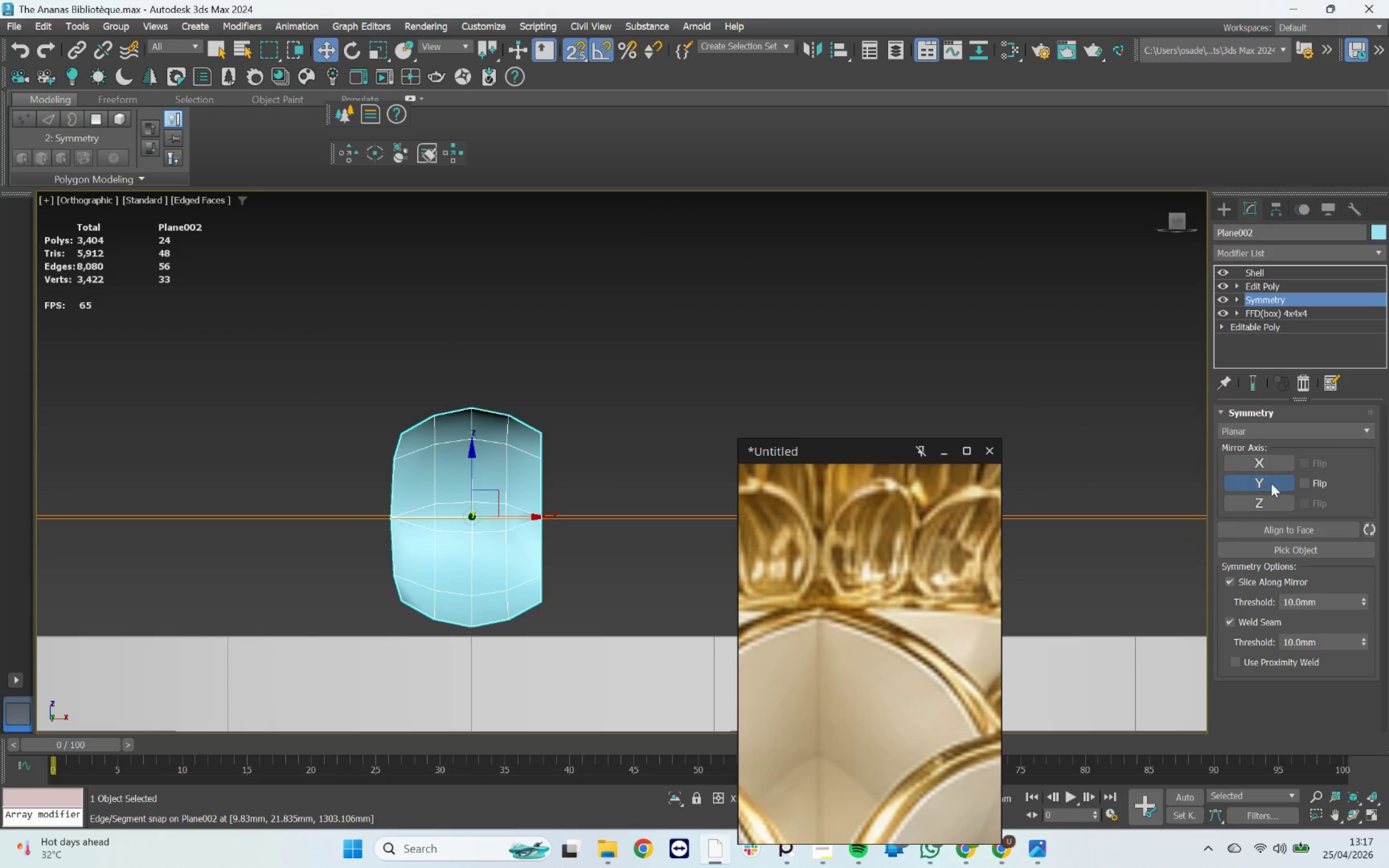 
left_click([1280, 464])
 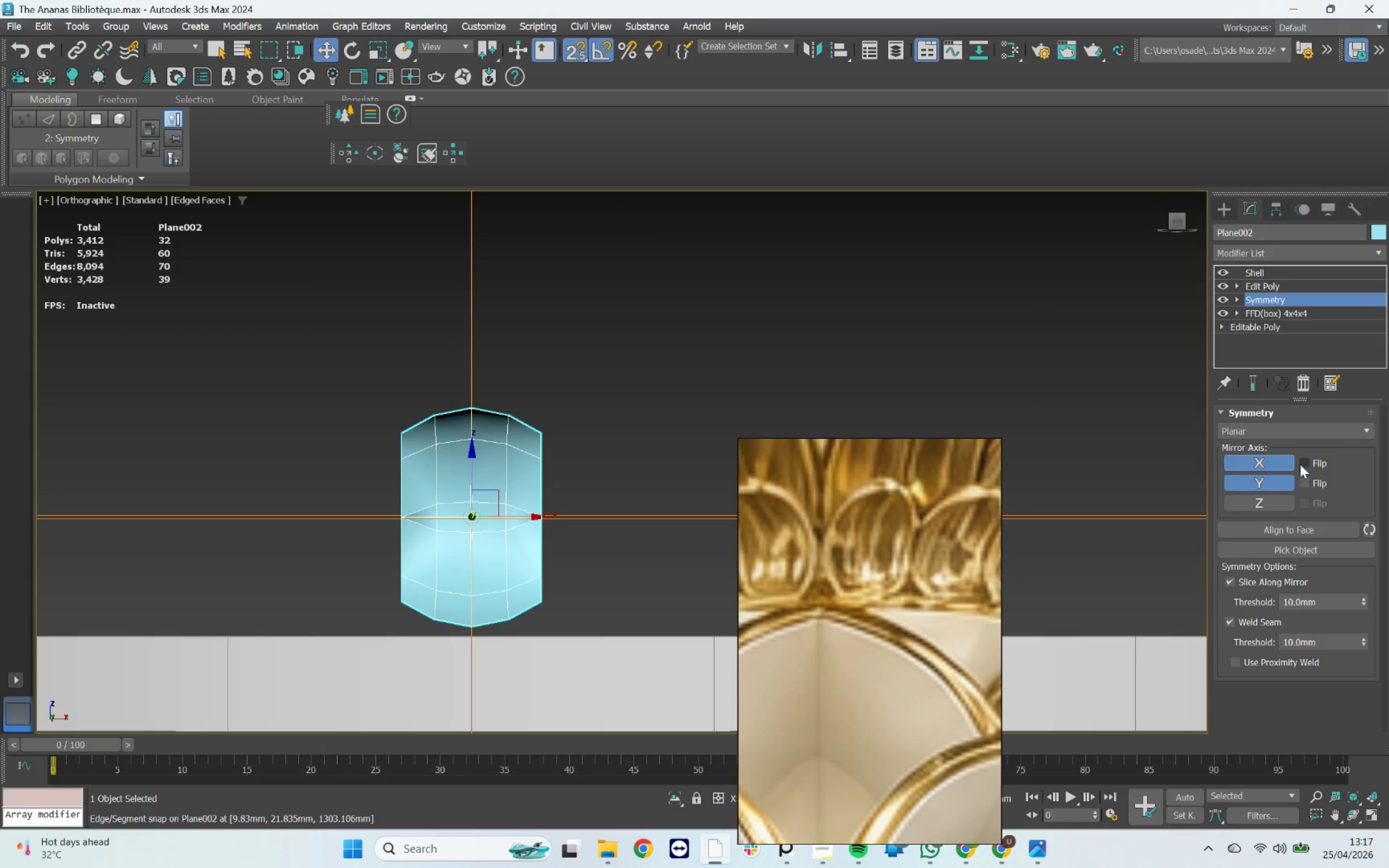 
left_click([1301, 463])
 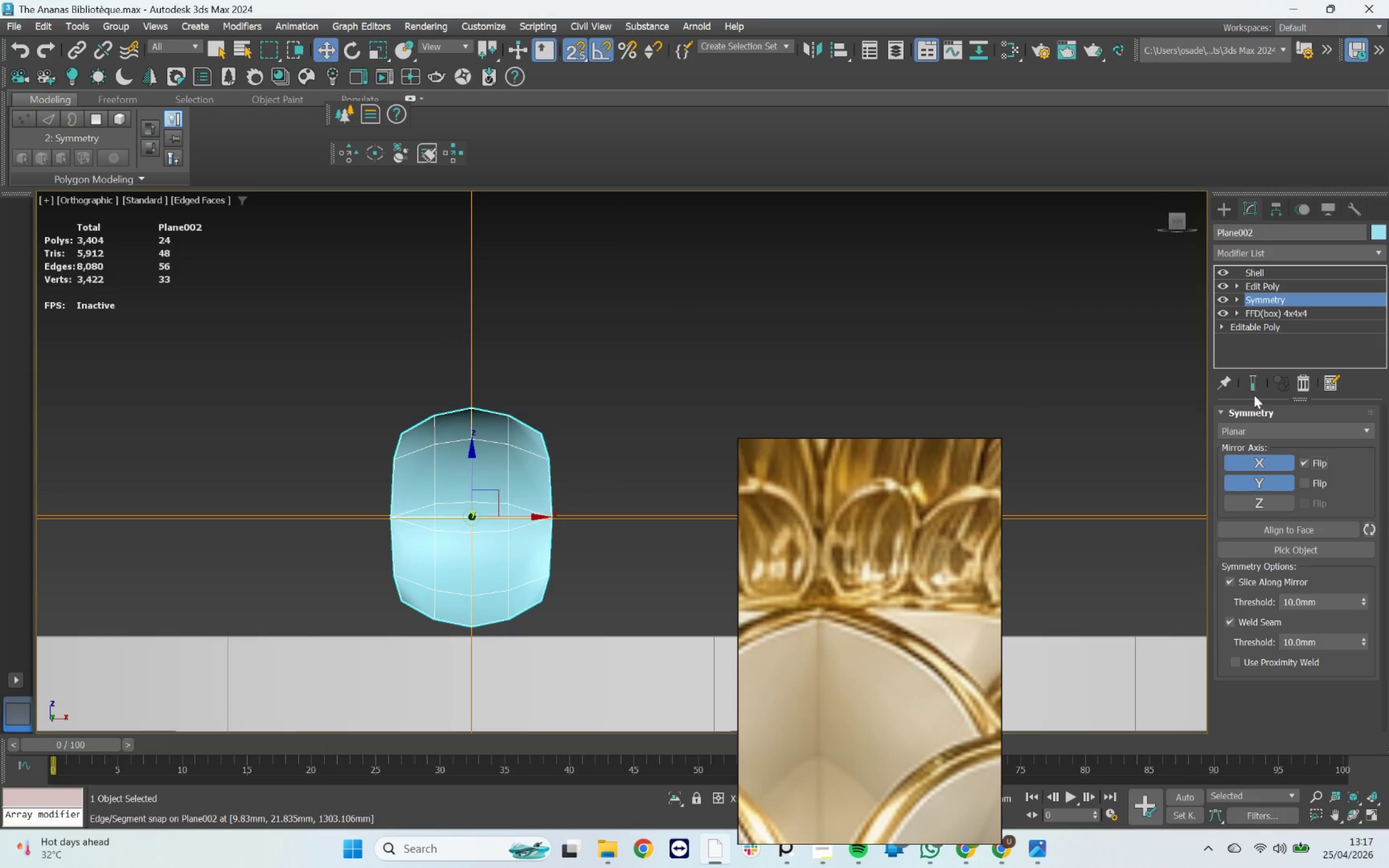 
left_click([1255, 383])
 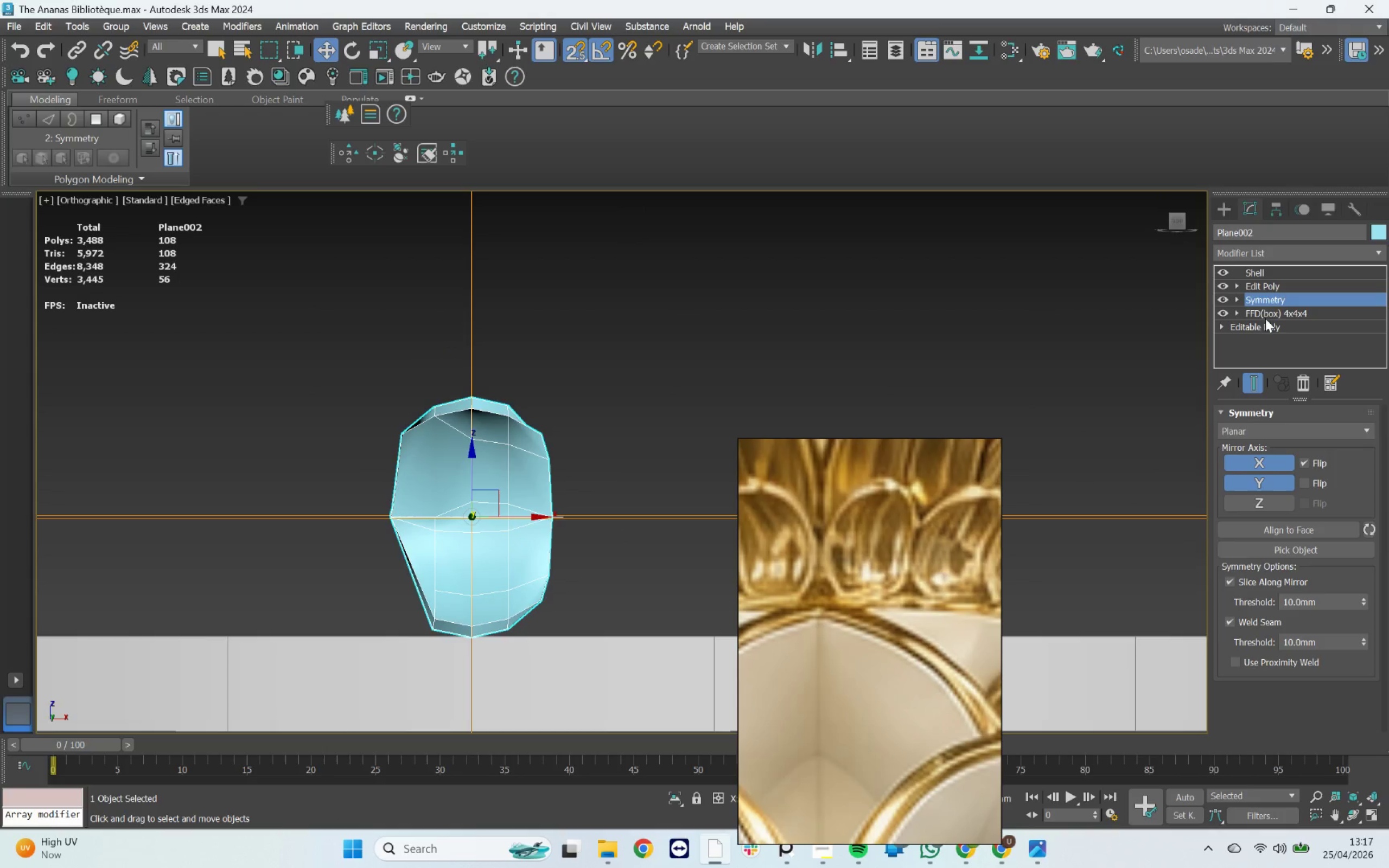 
left_click([1269, 285])
 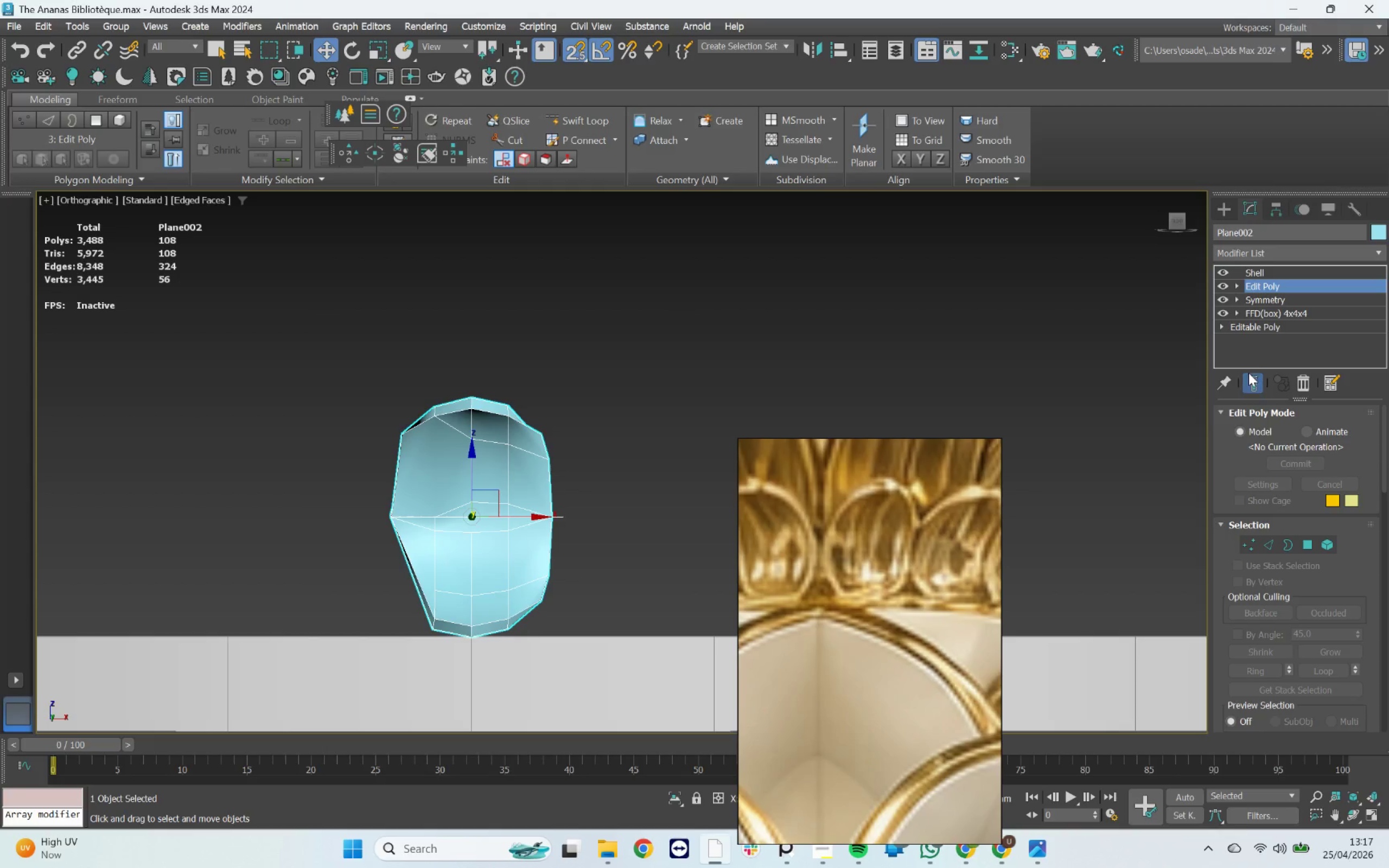 
left_click([1253, 376])
 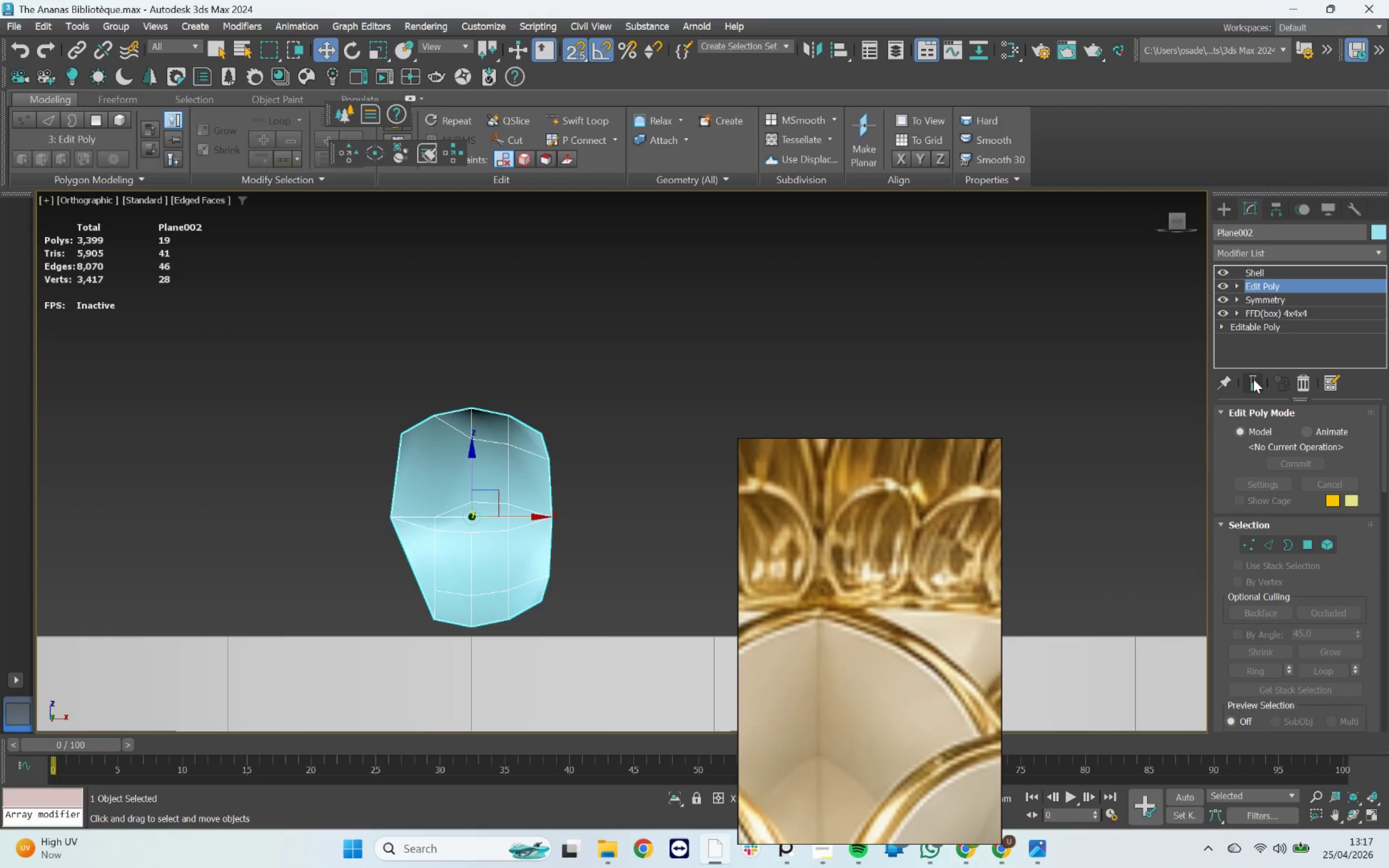 
left_click([1254, 381])
 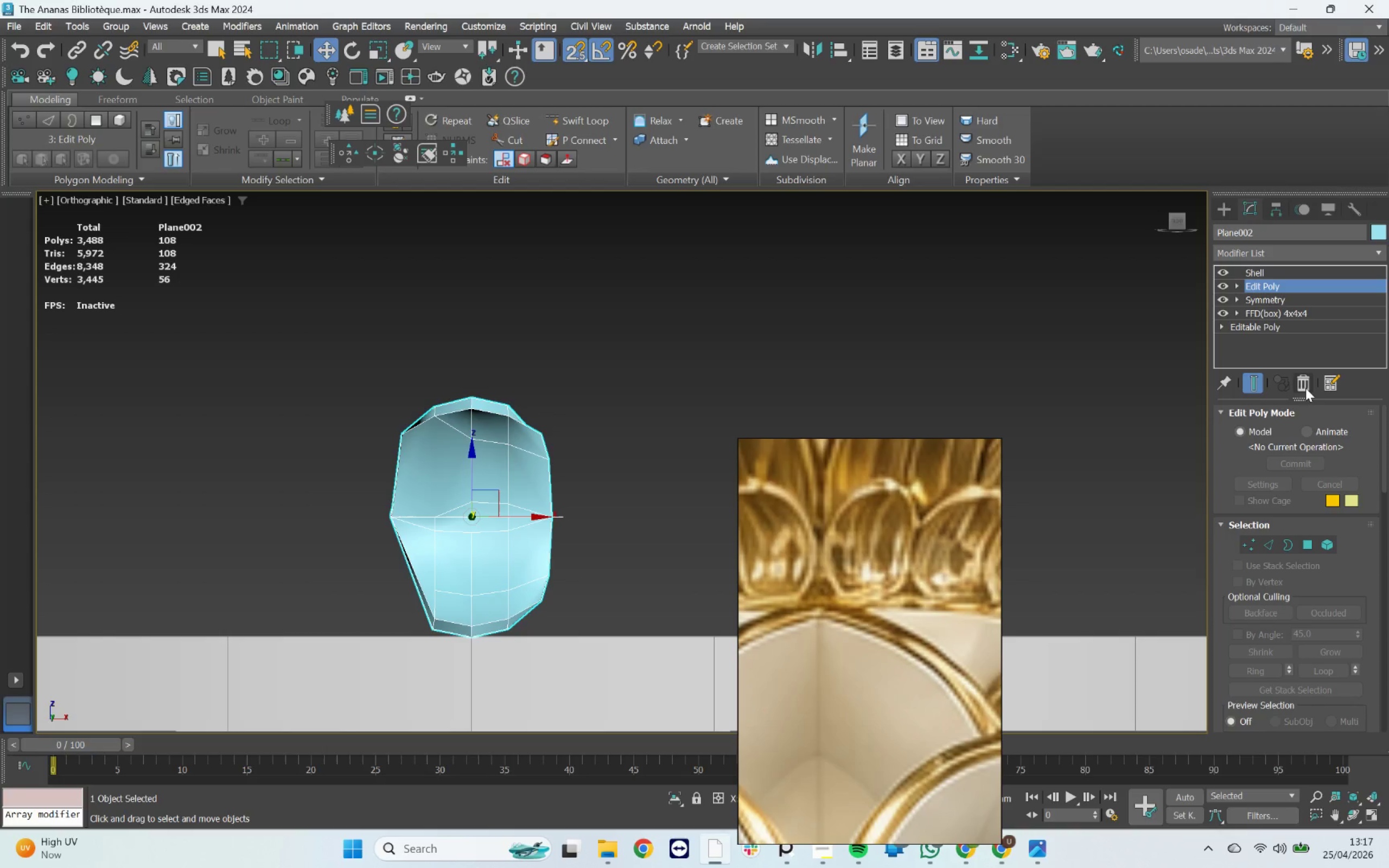 
left_click([1305, 386])
 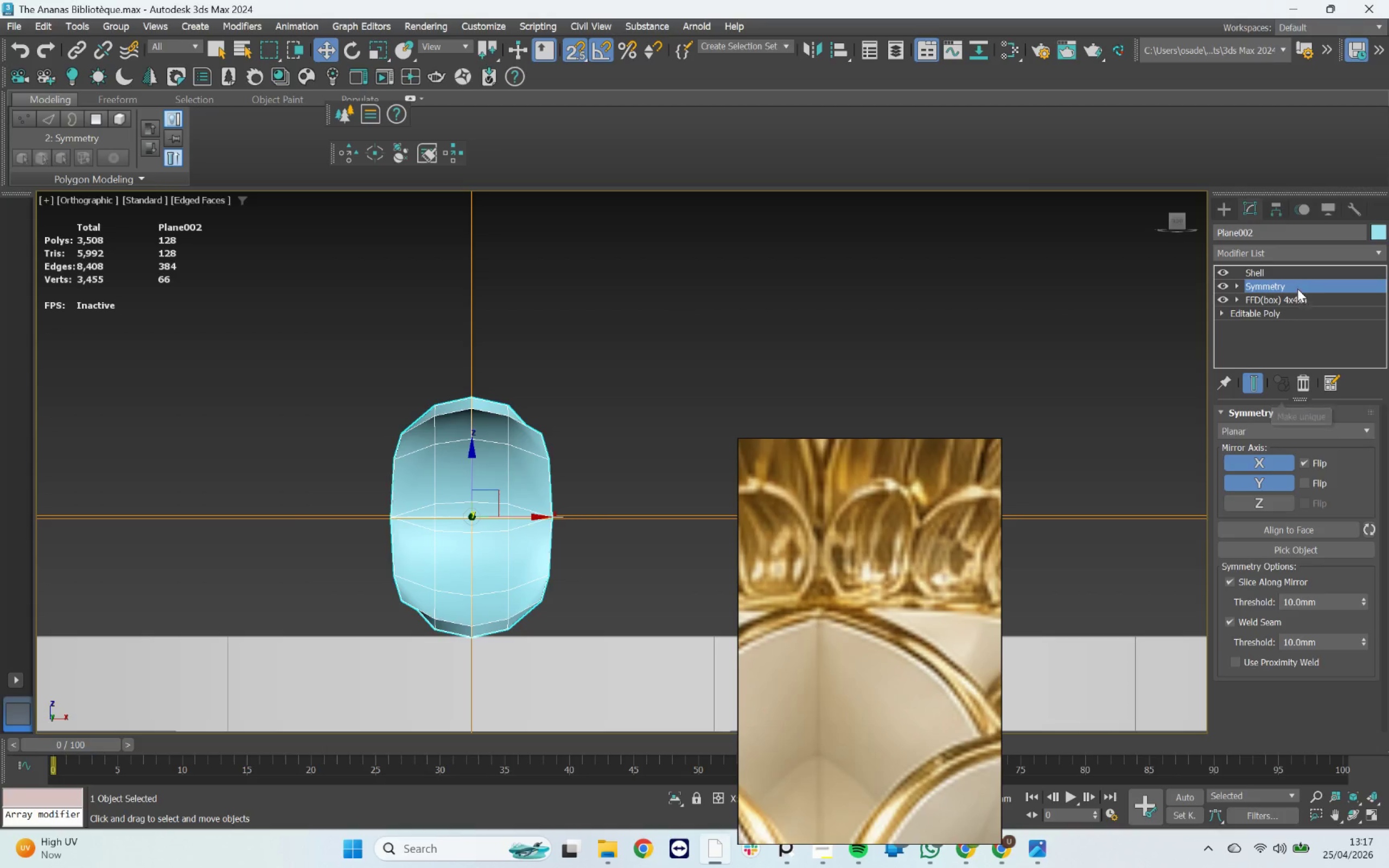 
left_click([1282, 257])
 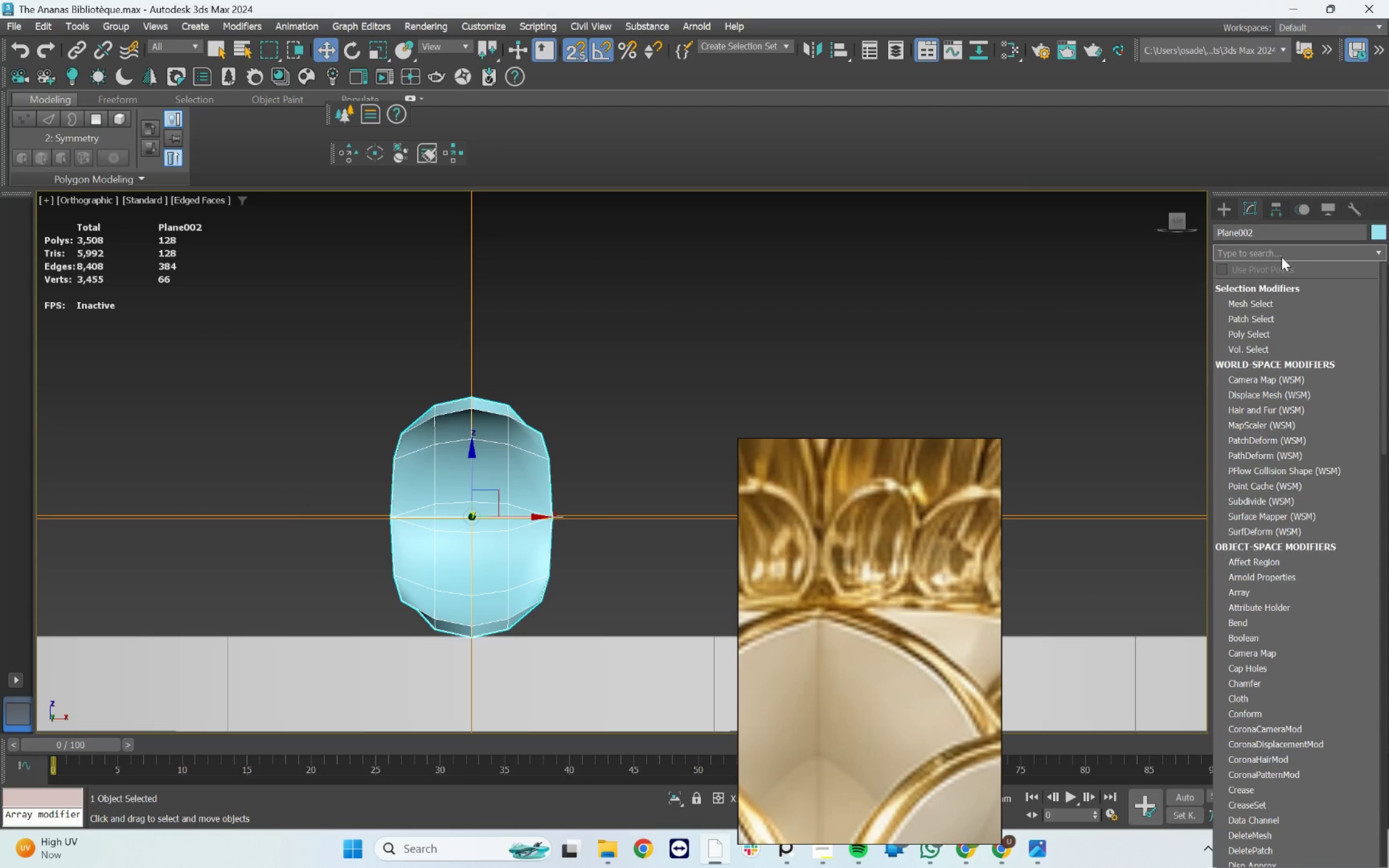 
type(ED)
 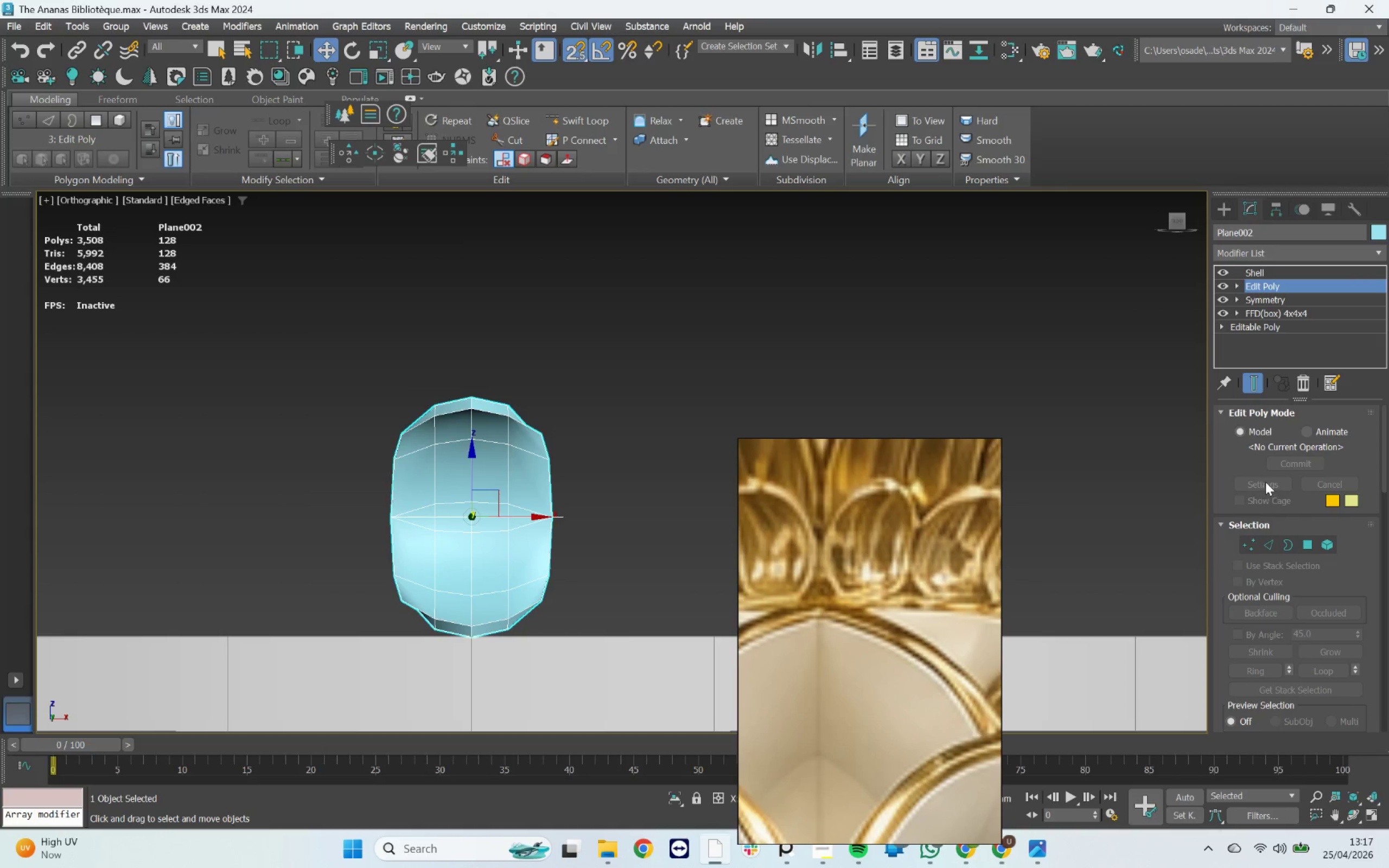 
left_click([1256, 392])
 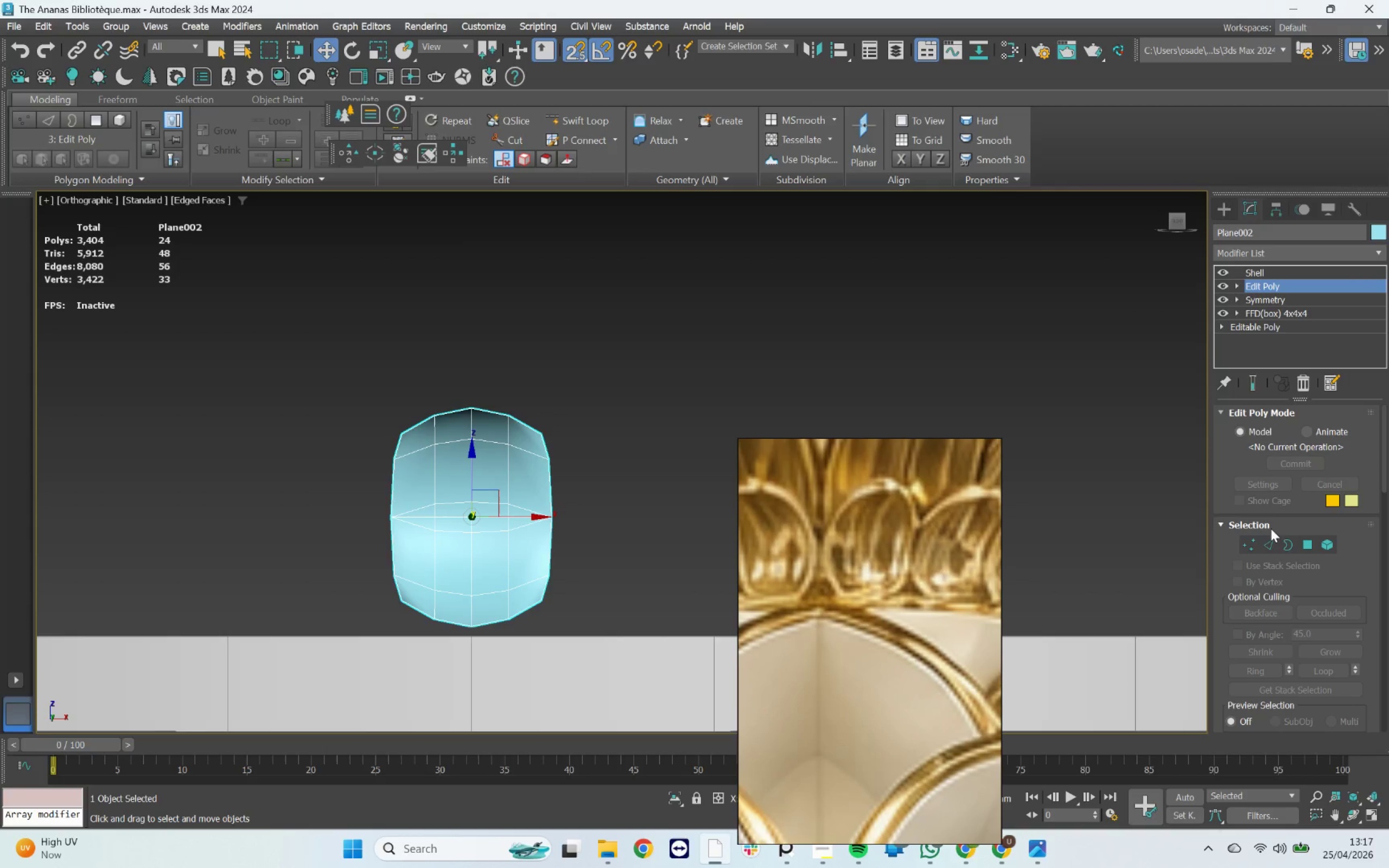 
left_click([1272, 540])
 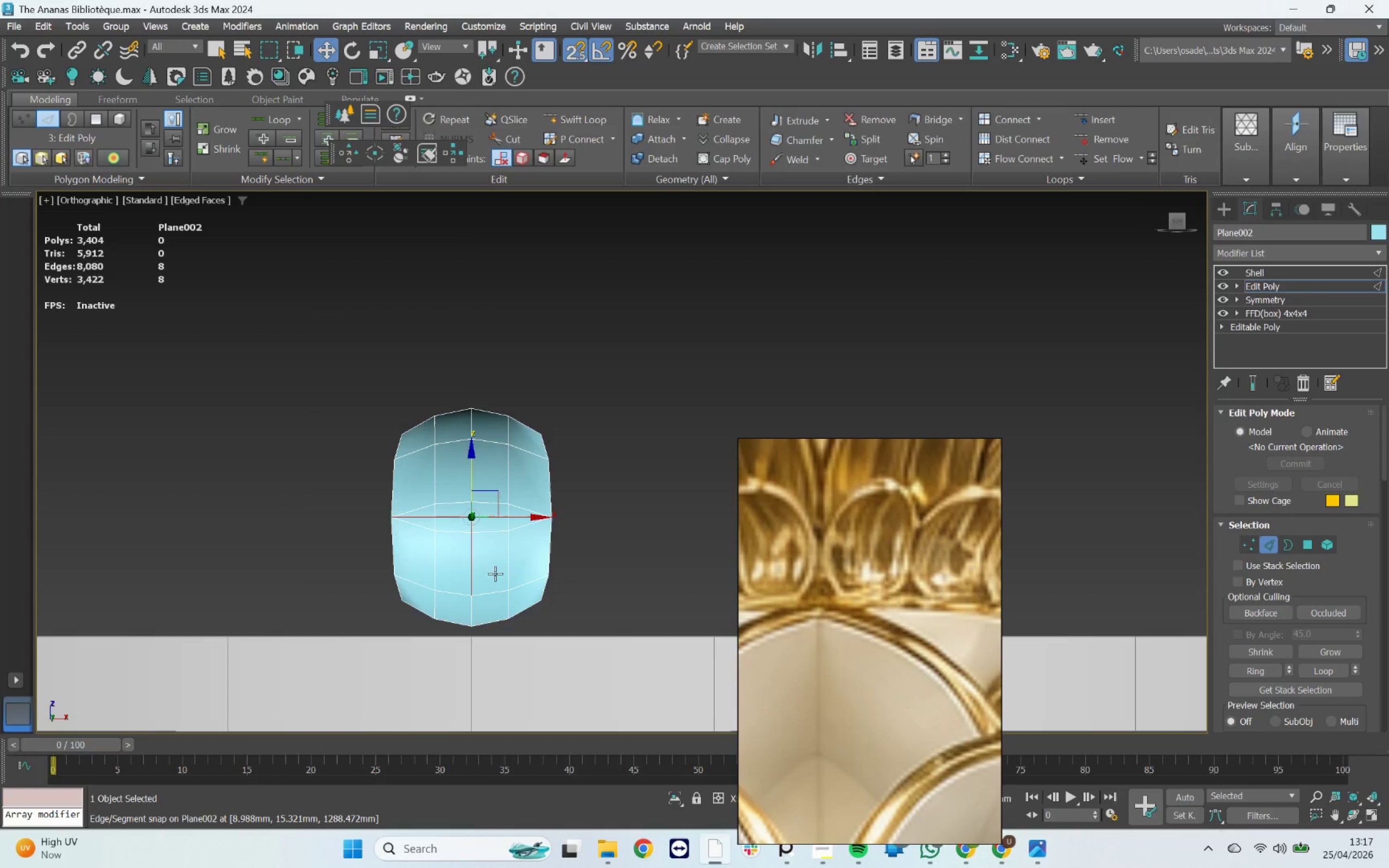 
scroll: coordinate [455, 521], scroll_direction: up, amount: 3.0
 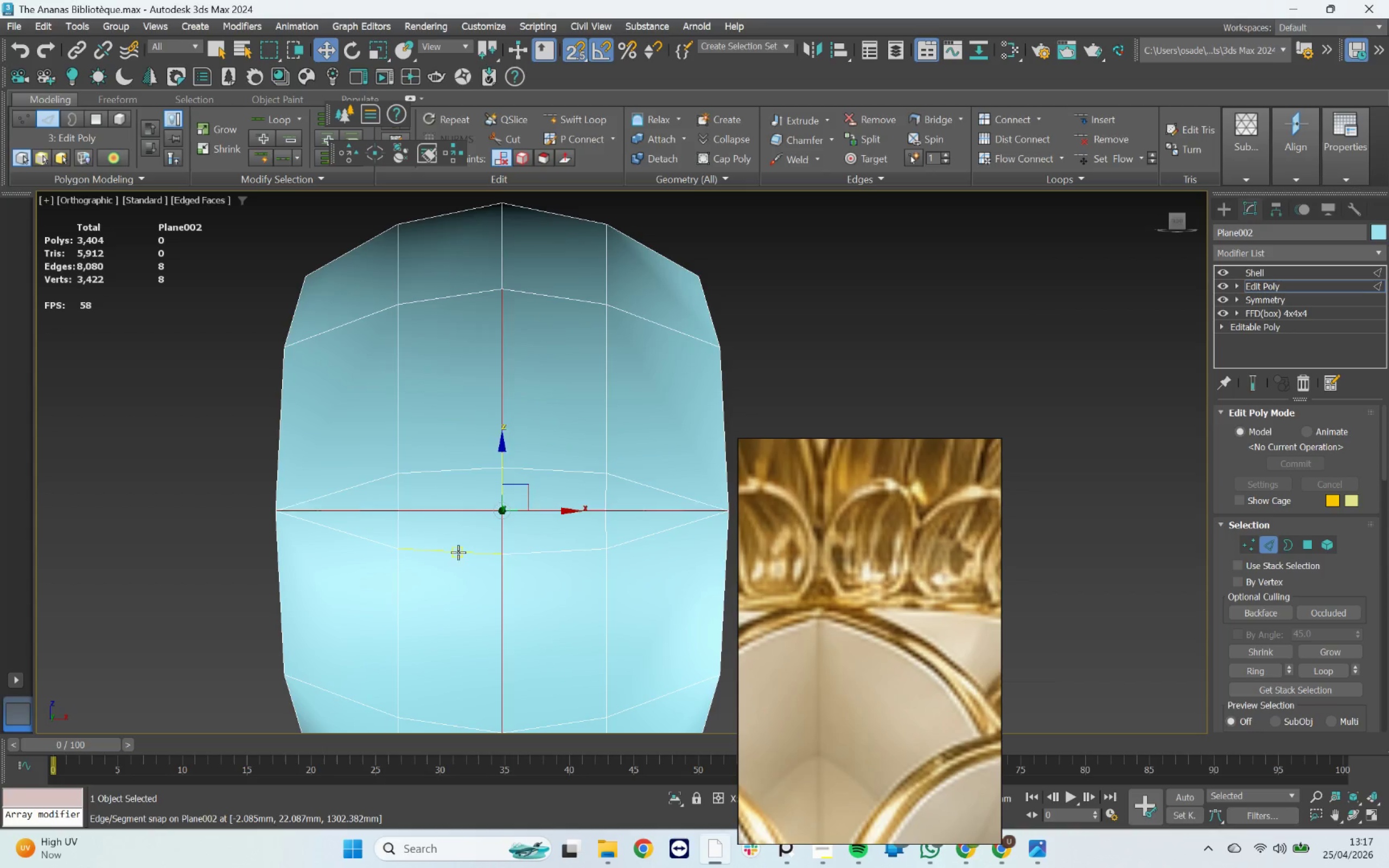 
double_click([458, 552])
 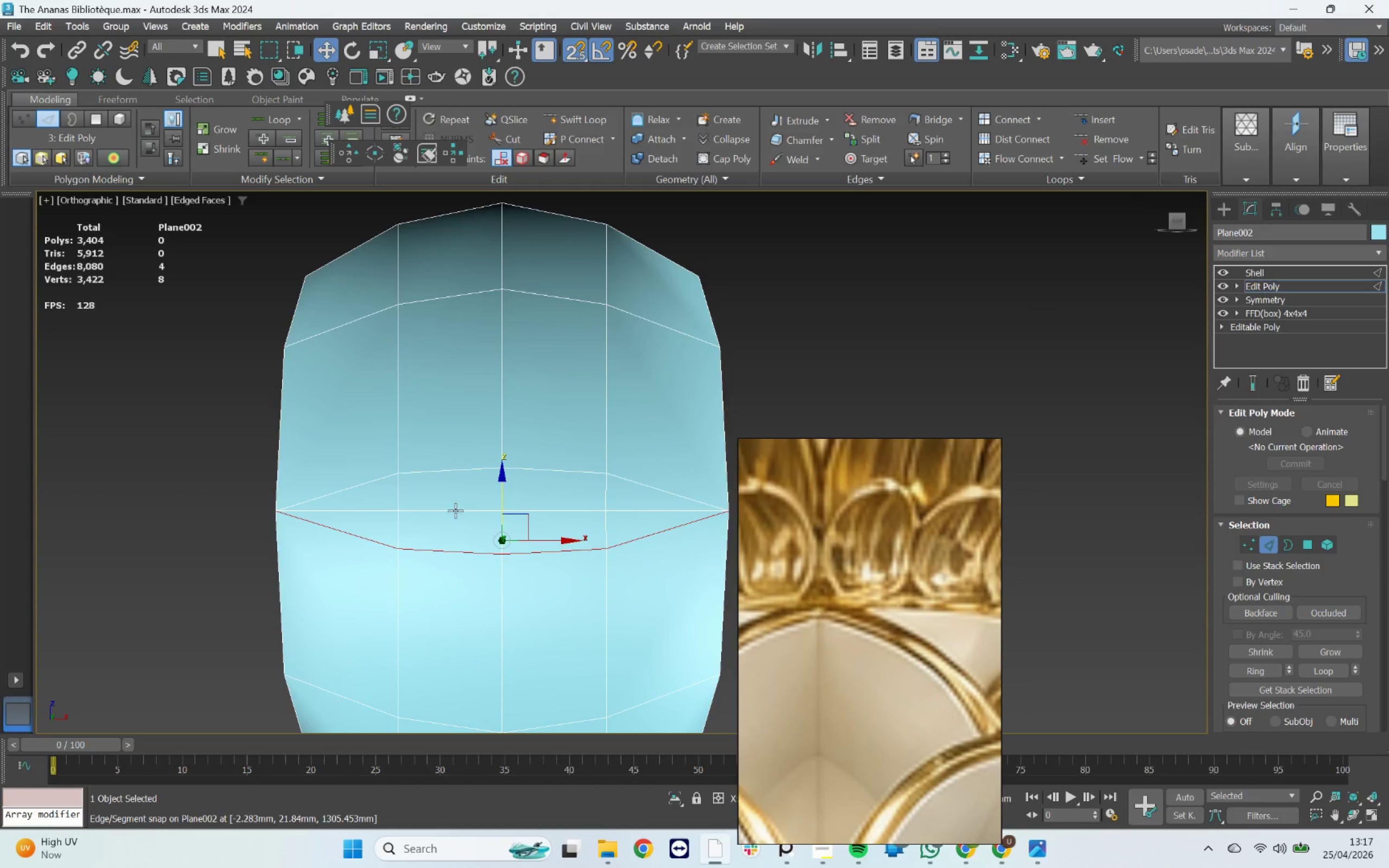 
hold_key(key=ControlLeft, duration=0.6)
double_click([461, 473])
 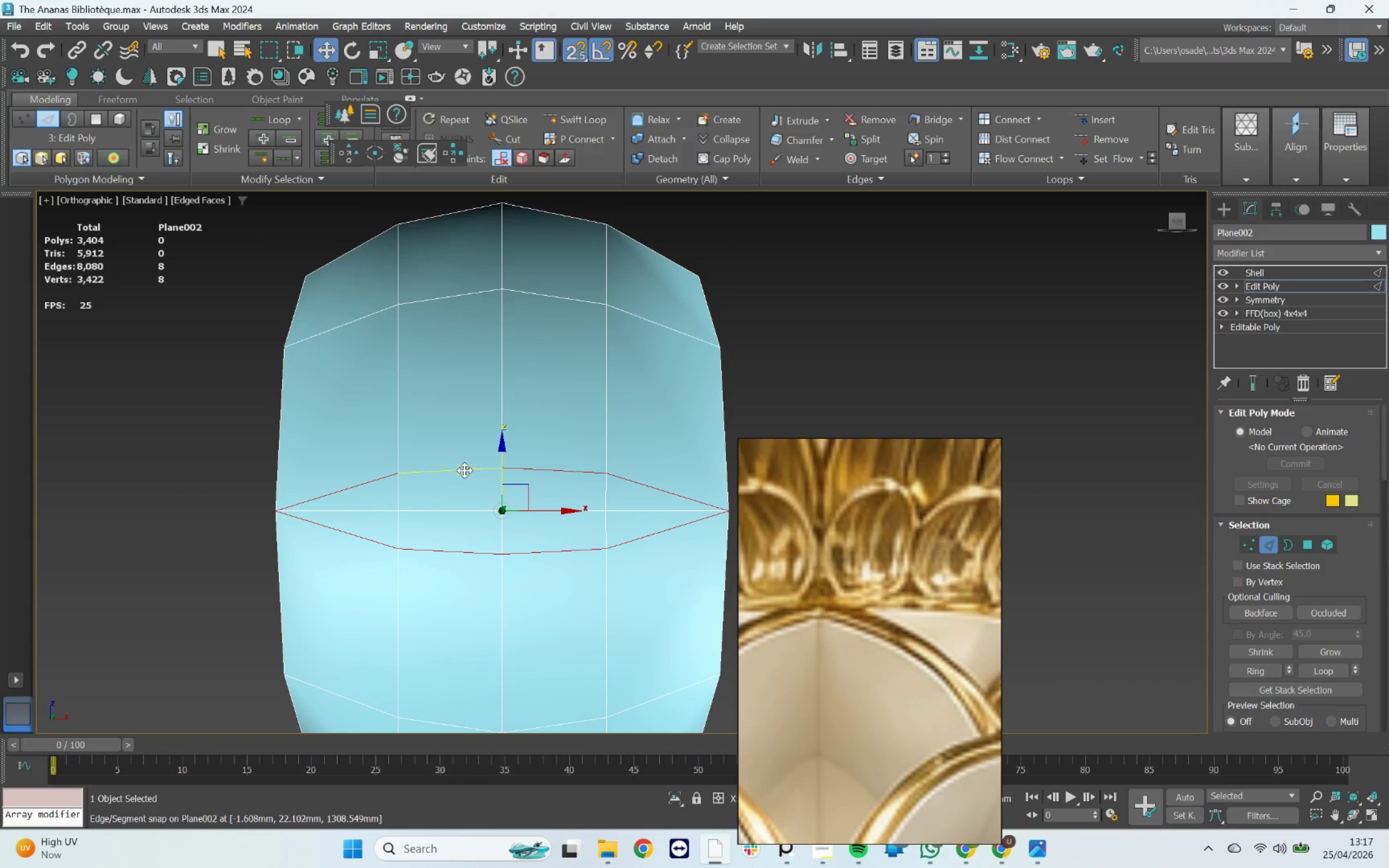 
key(Control+Backspace)
 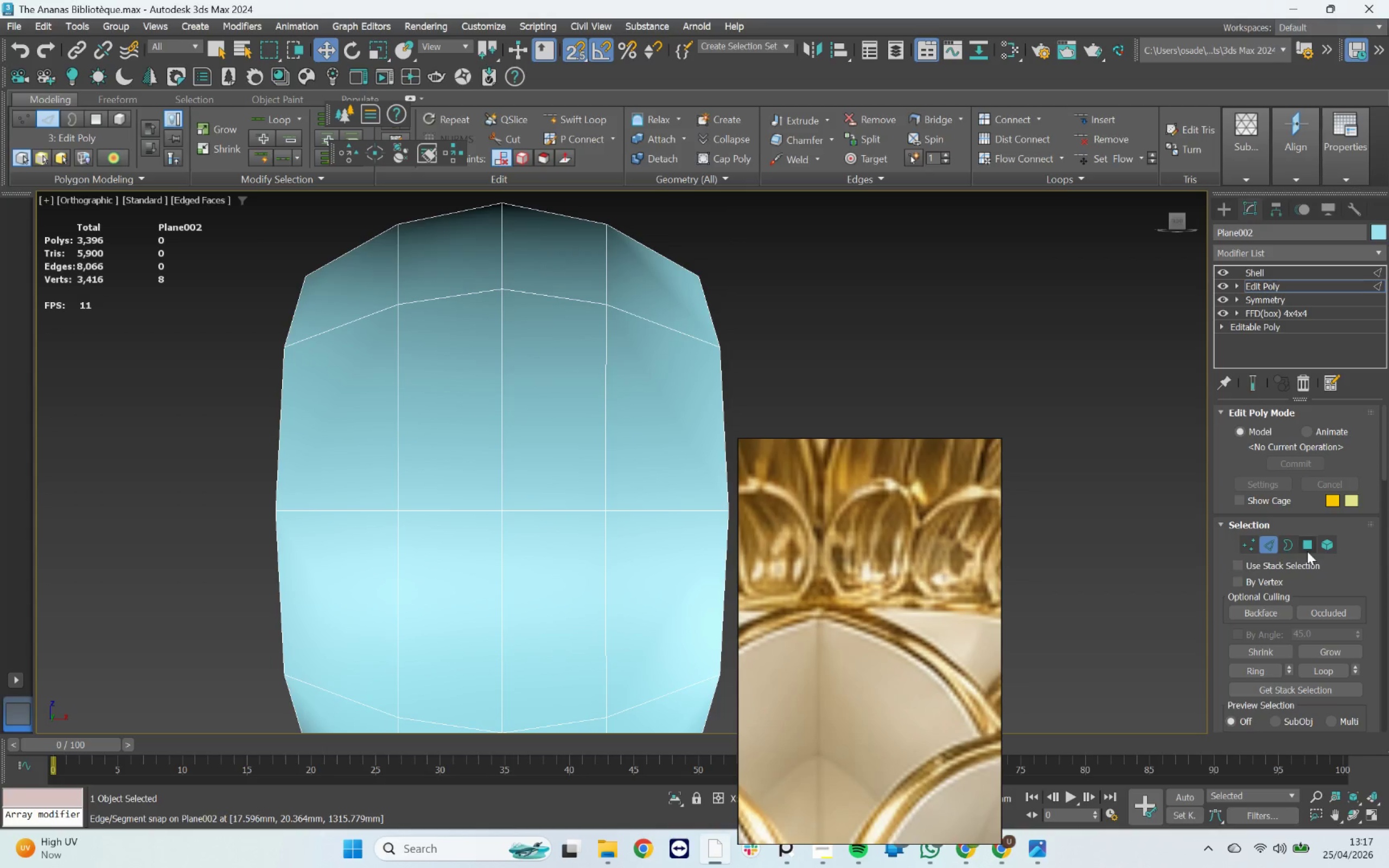 
left_click([1263, 544])
 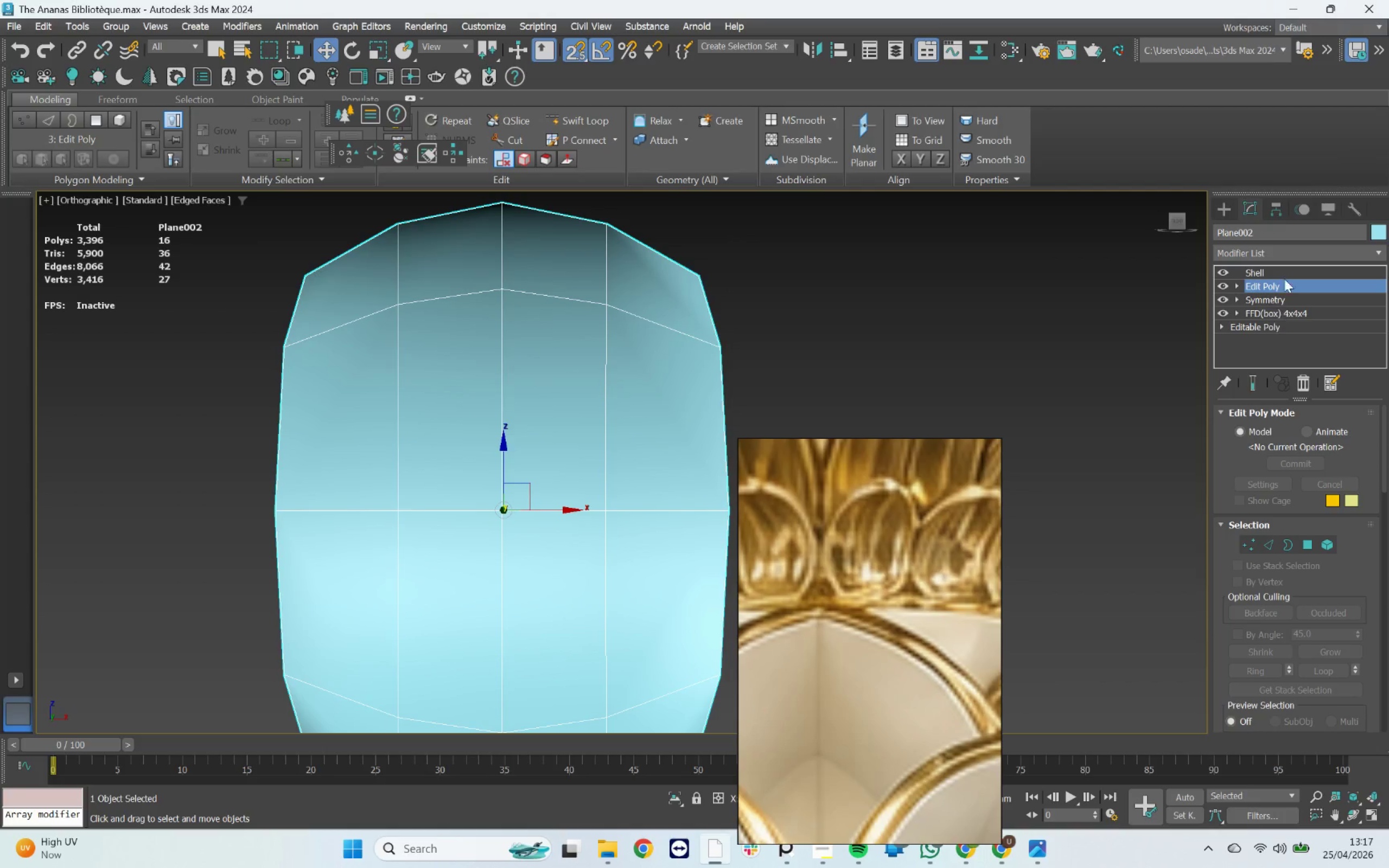 
left_click([1284, 269])
 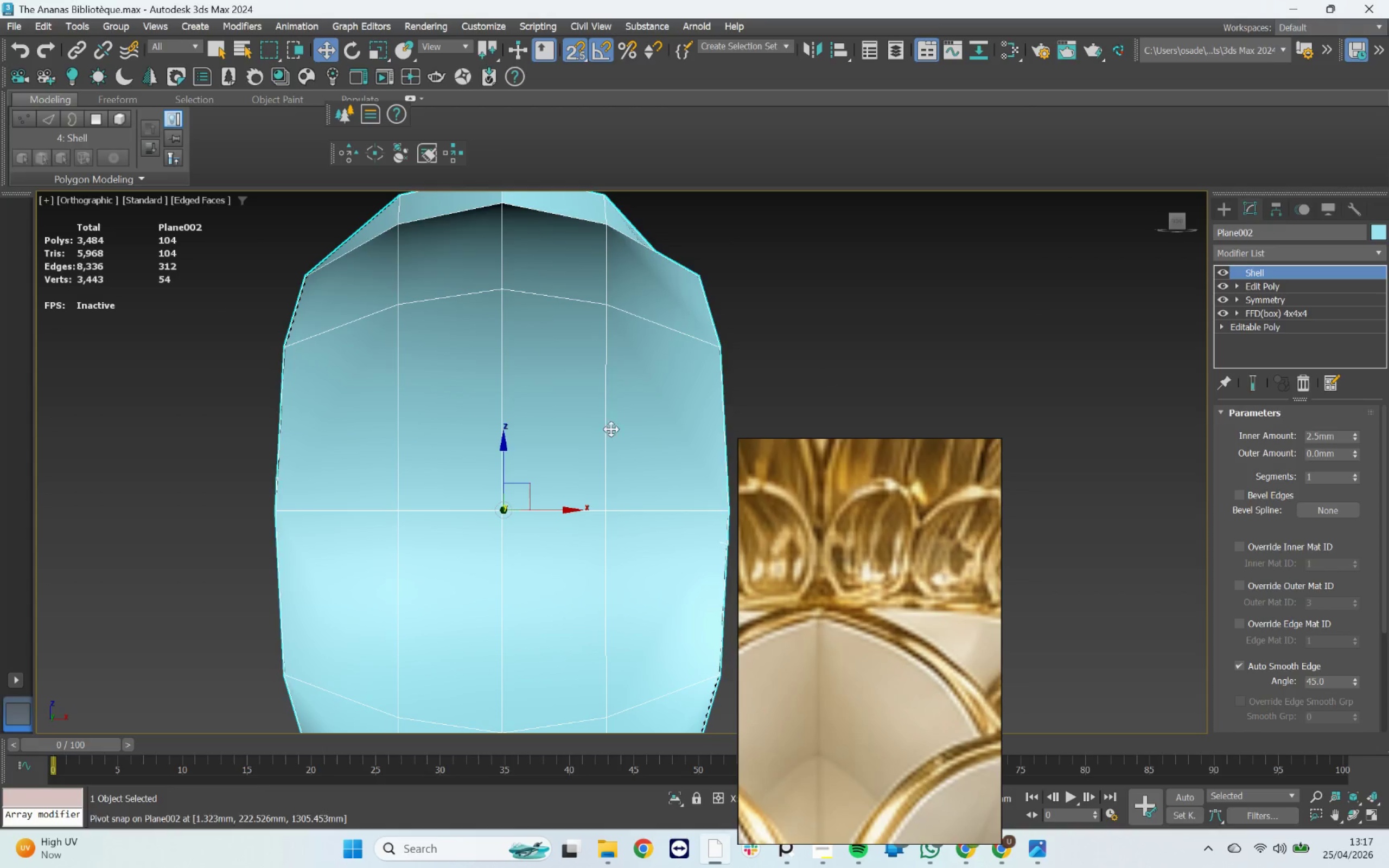 
scroll: coordinate [586, 431], scroll_direction: down, amount: 5.0
 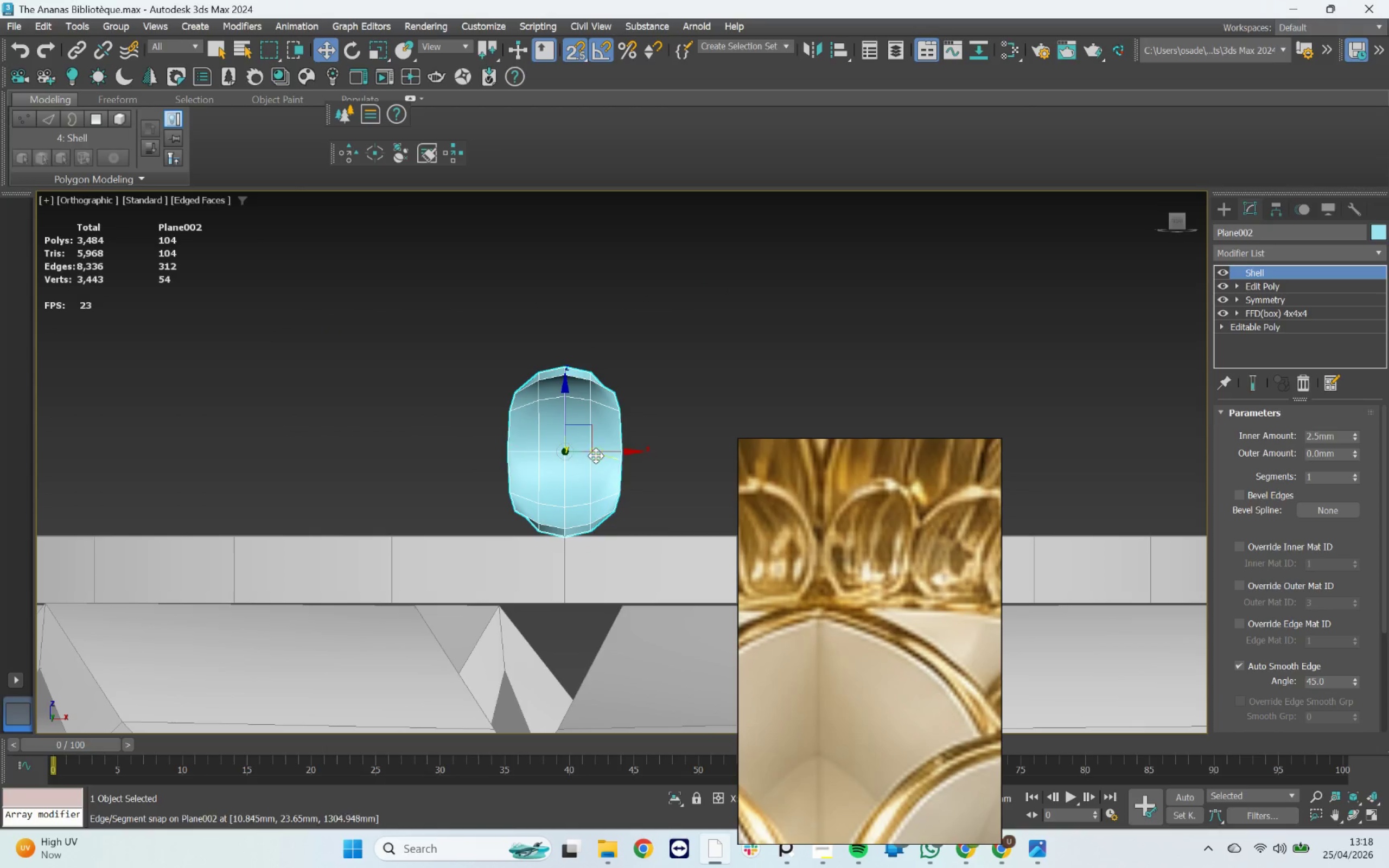 
hold_key(key=AltLeft, duration=4.02)
 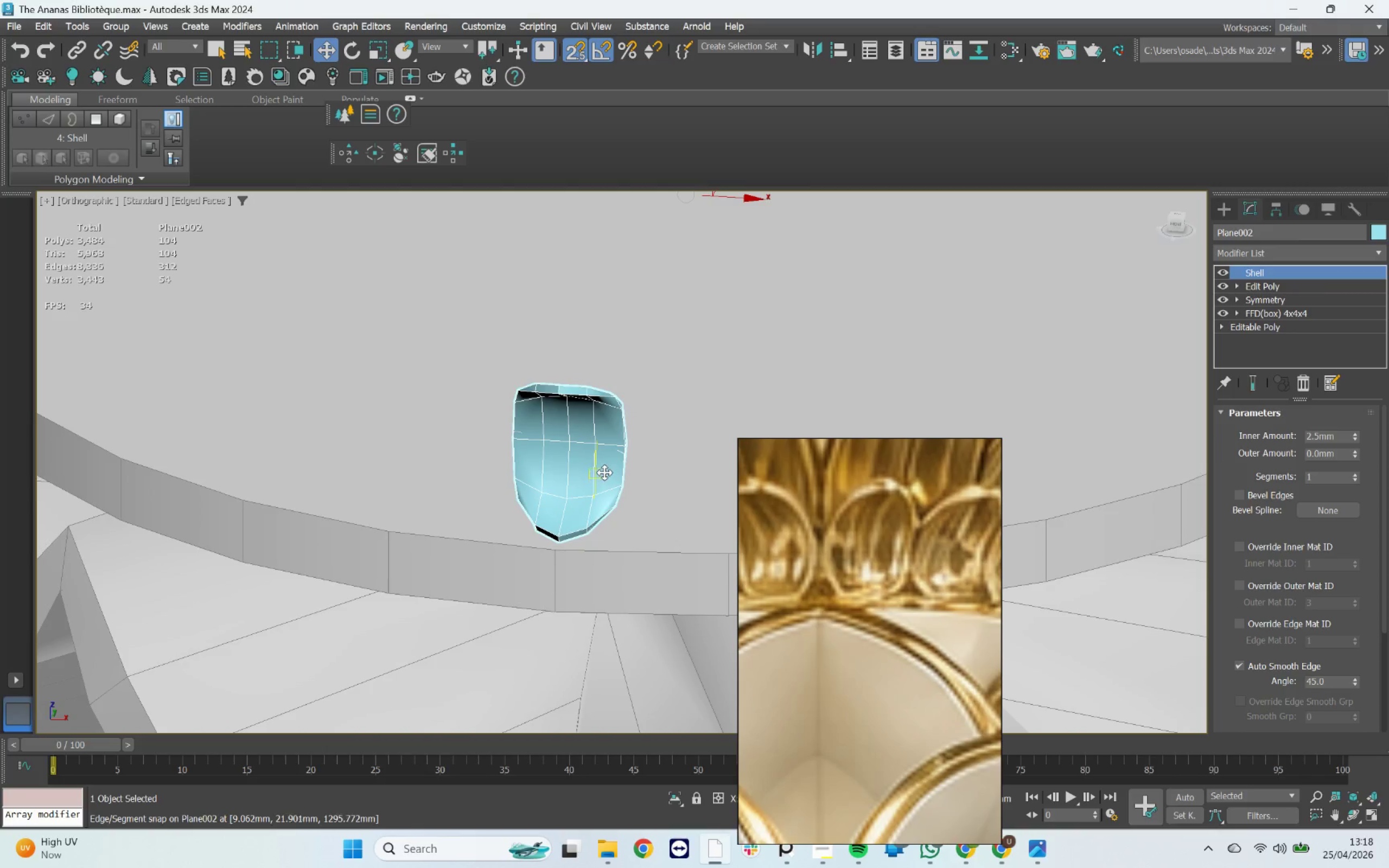 
scroll: coordinate [594, 449], scroll_direction: down, amount: 1.0
 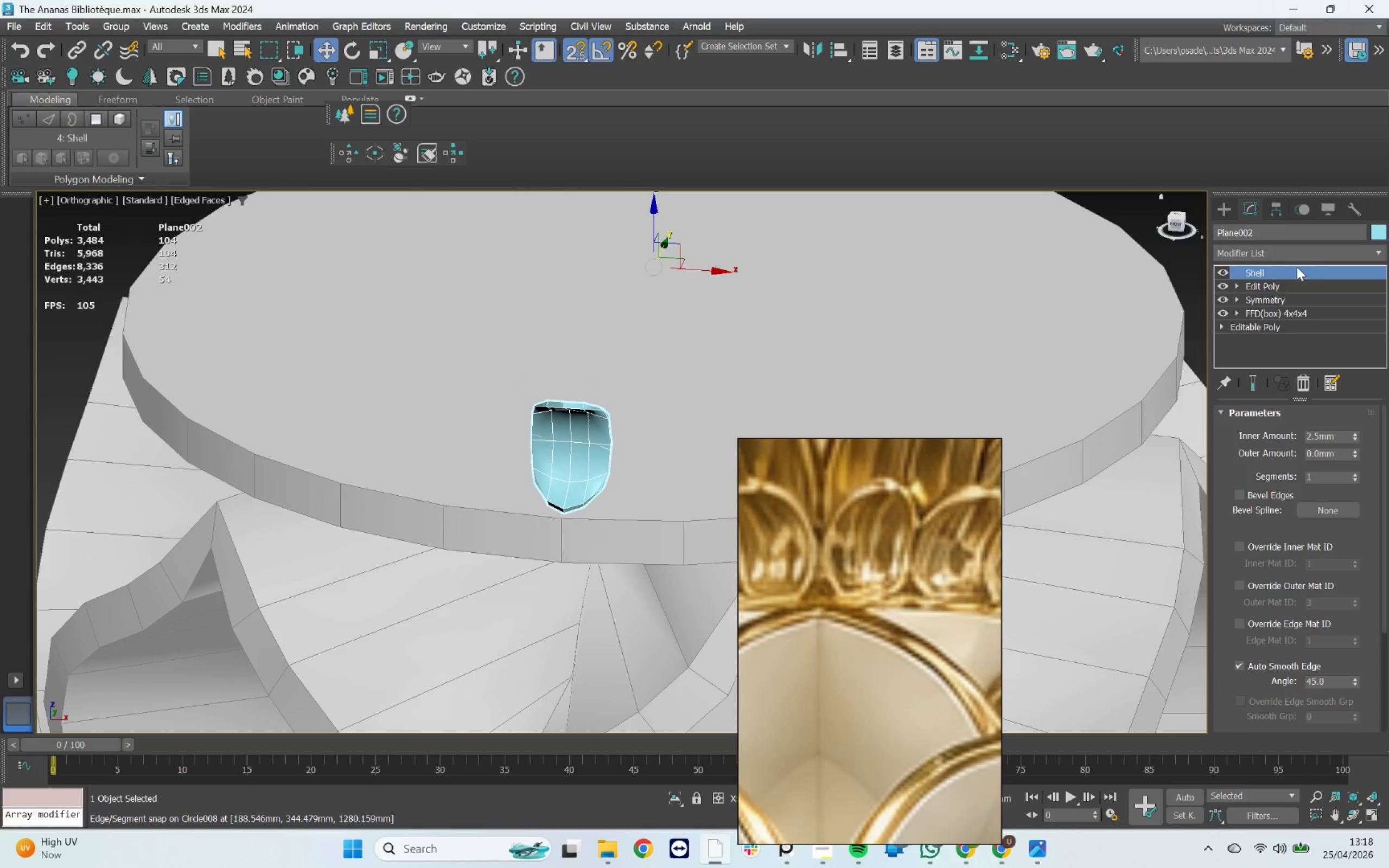 
left_click([1292, 252])
 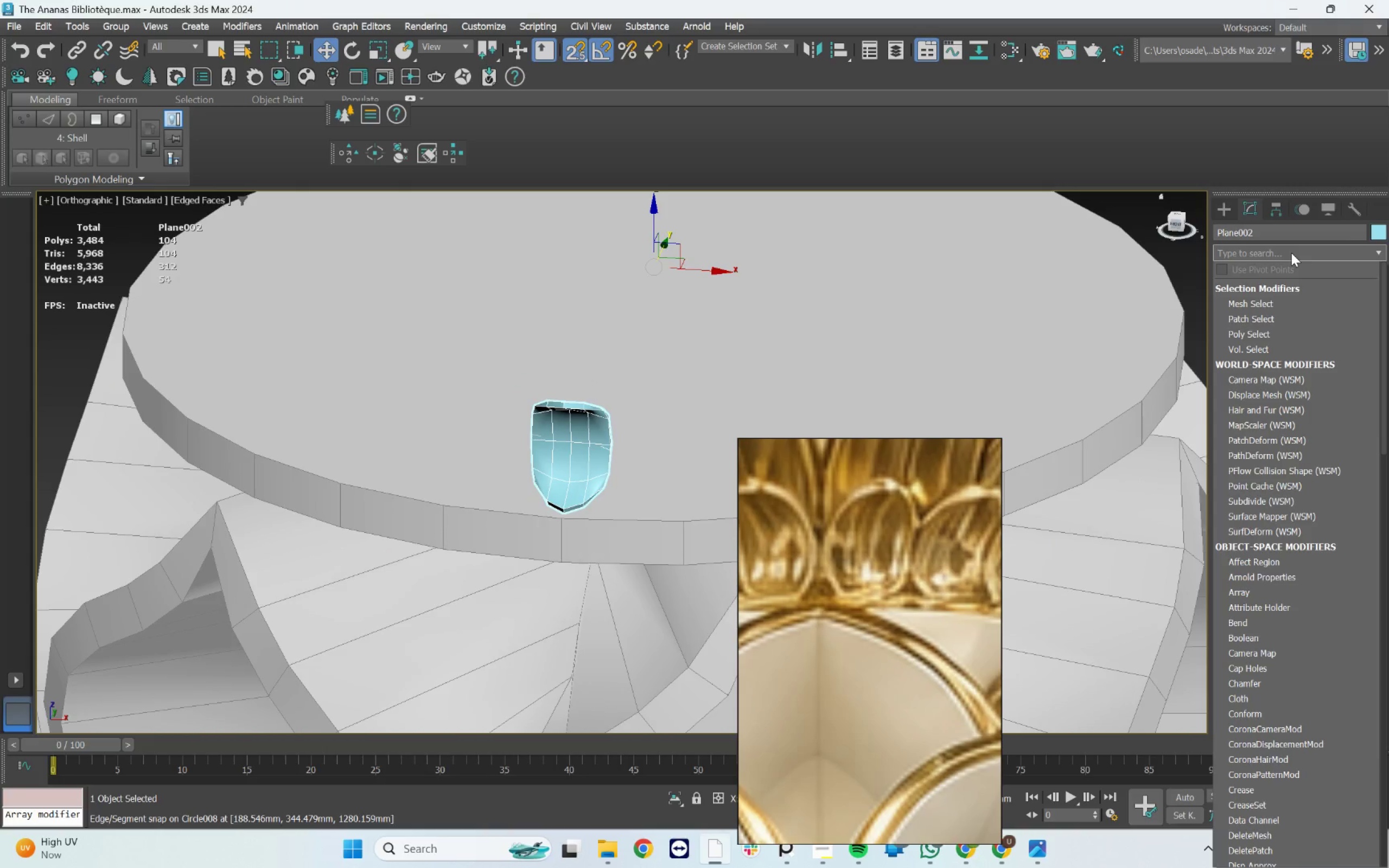 
type(ED)
 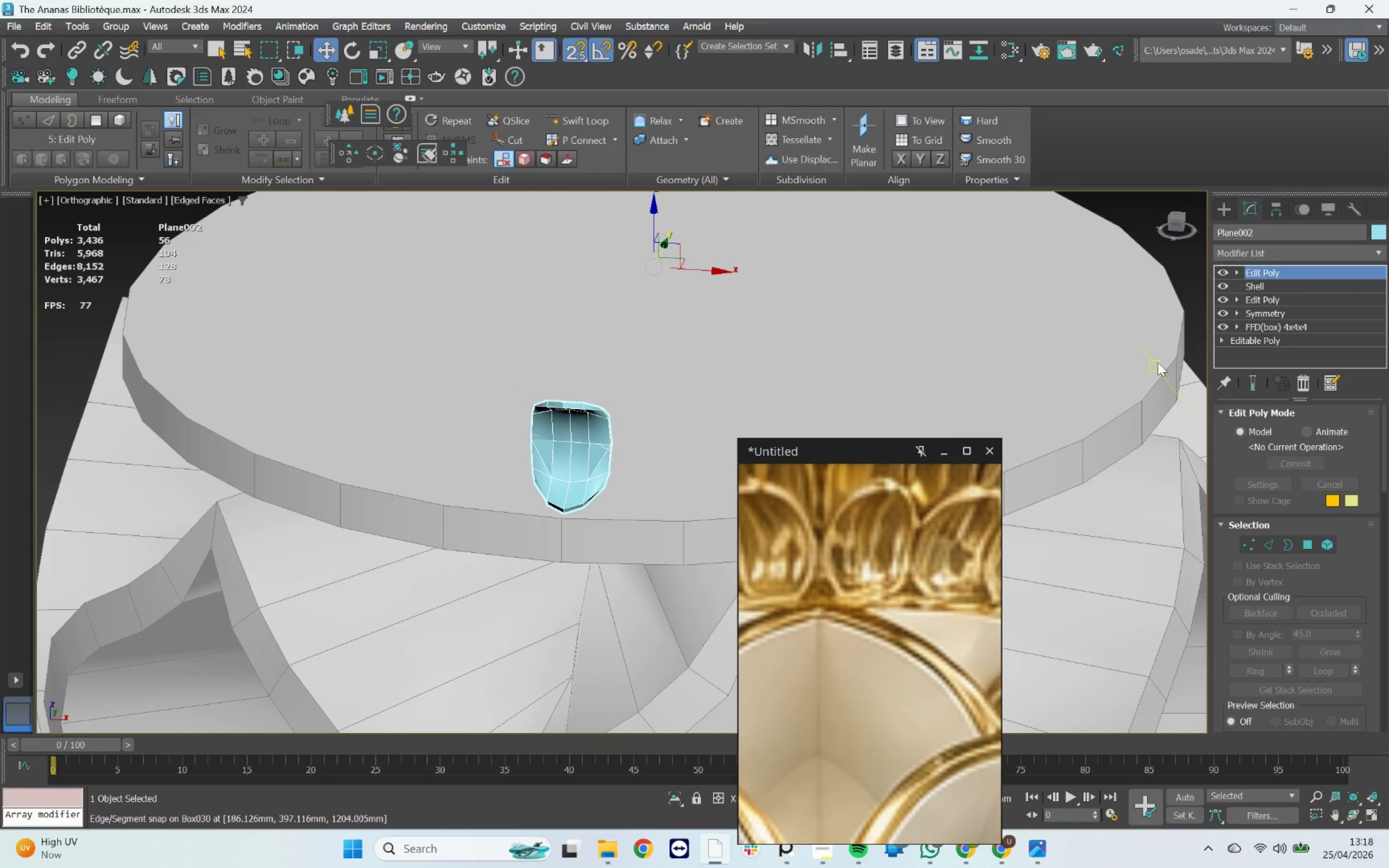 
hold_key(key=AltLeft, duration=0.58)
 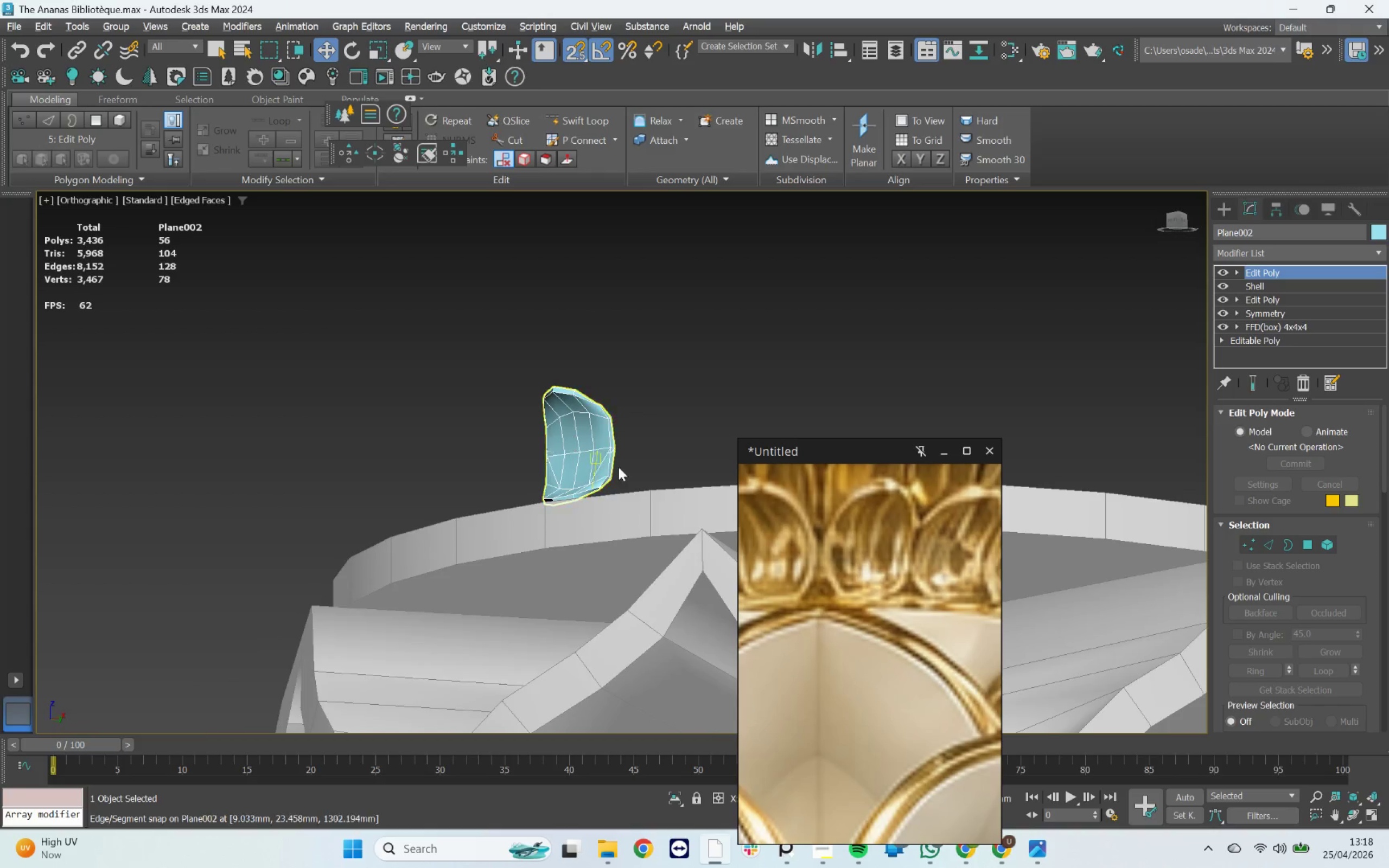 
scroll: coordinate [551, 426], scroll_direction: up, amount: 5.0
 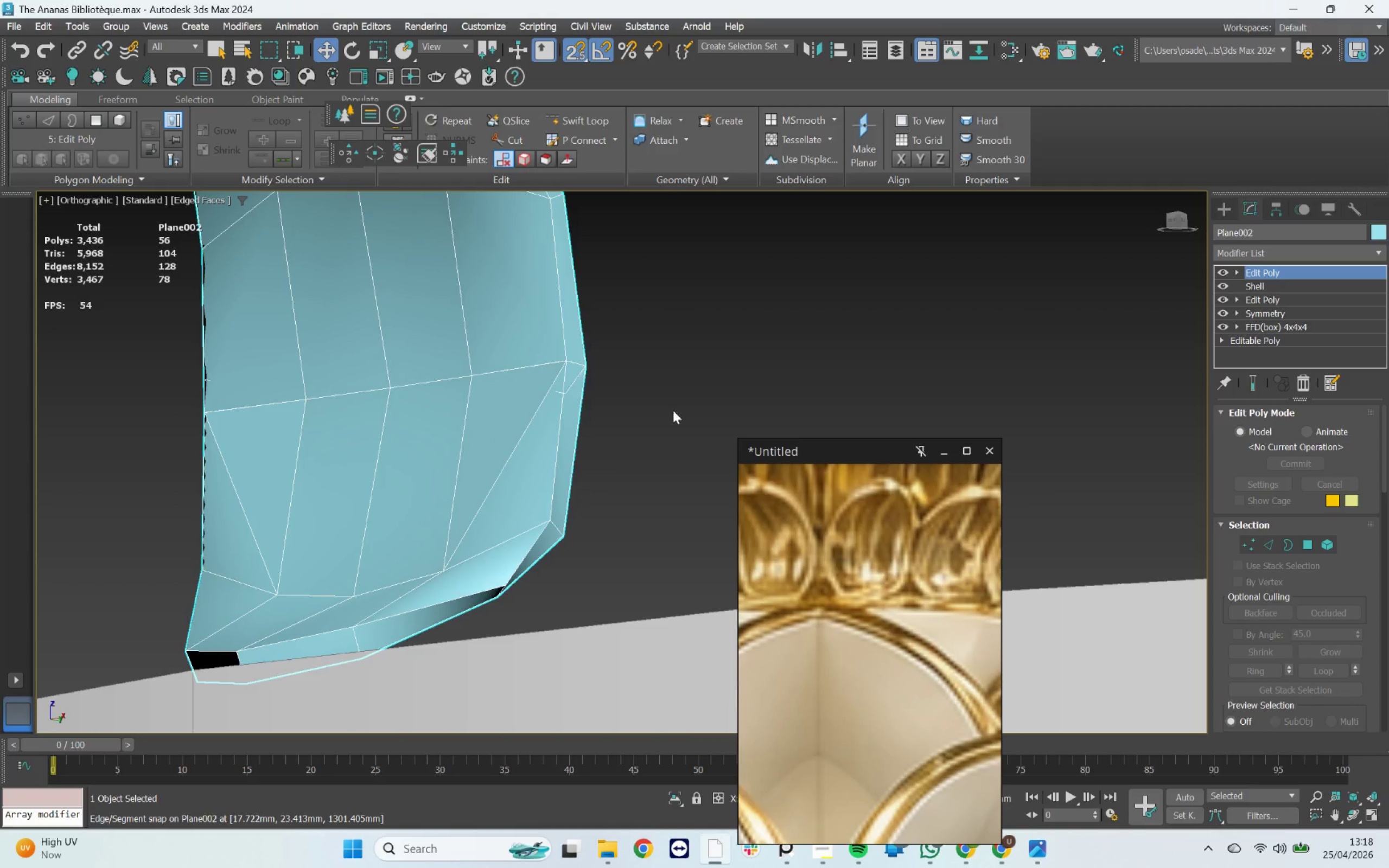 
hold_key(key=AltLeft, duration=1.04)
 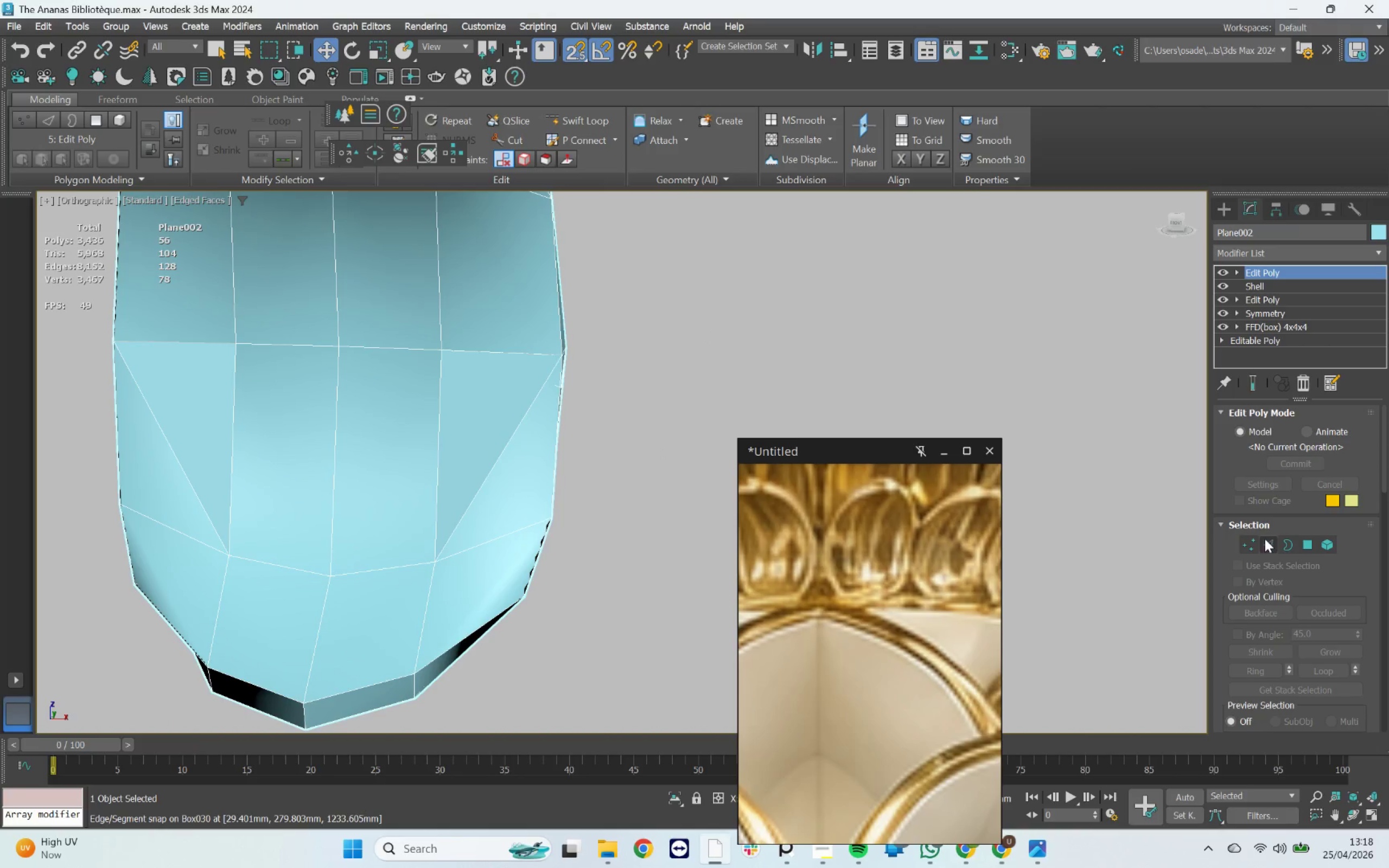 
left_click([1268, 540])
 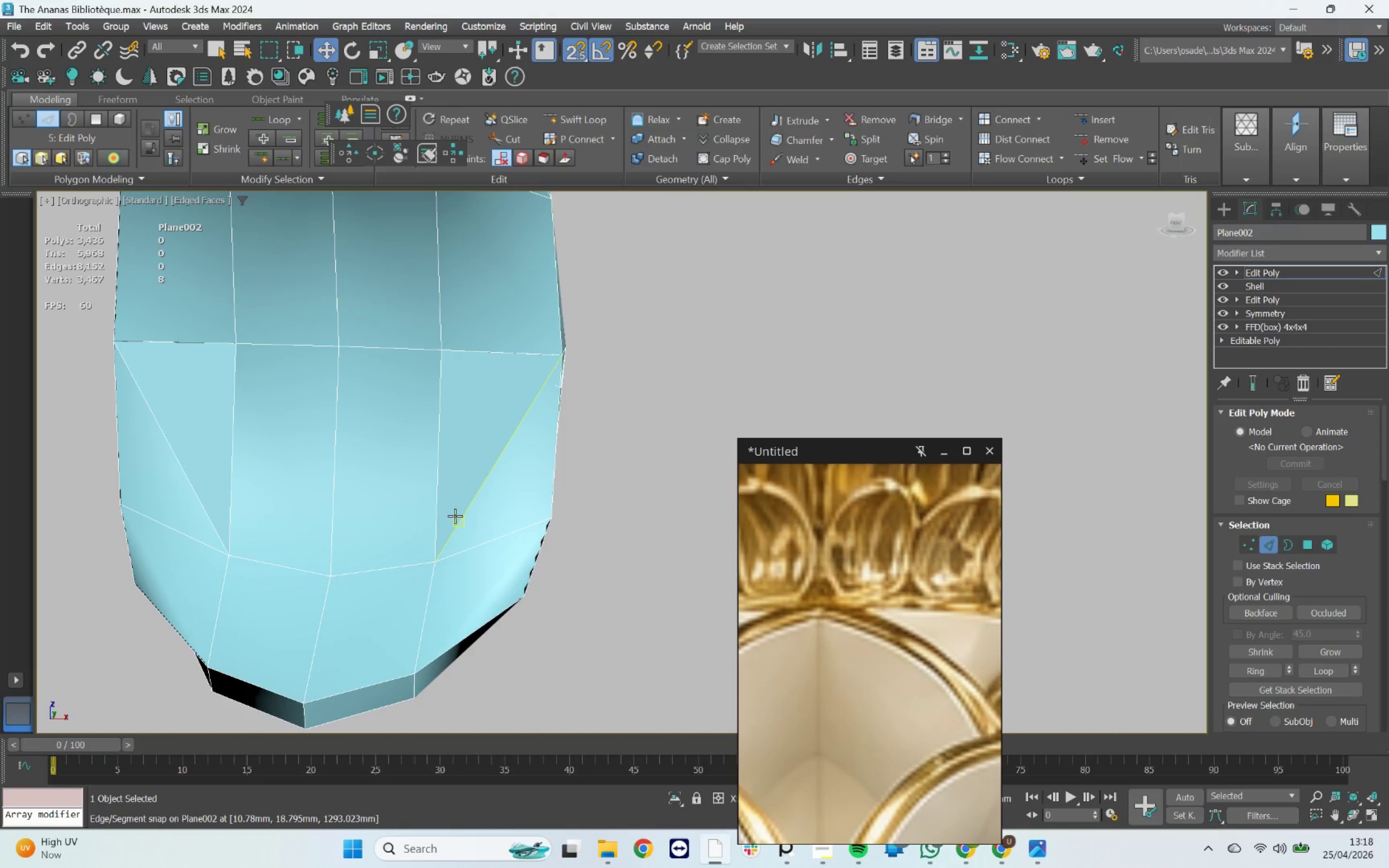 
left_click([457, 512])
 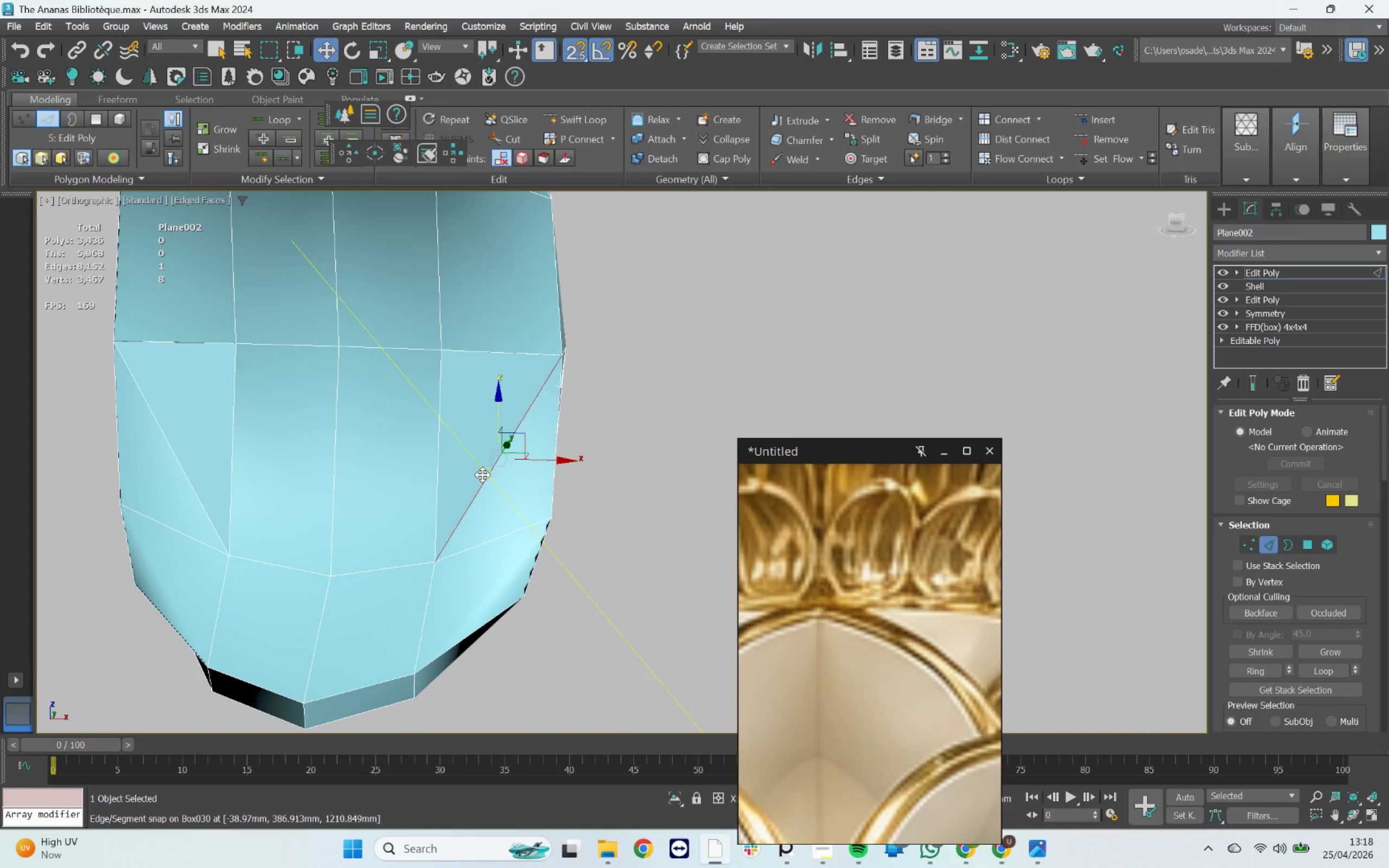 
key(Q)
 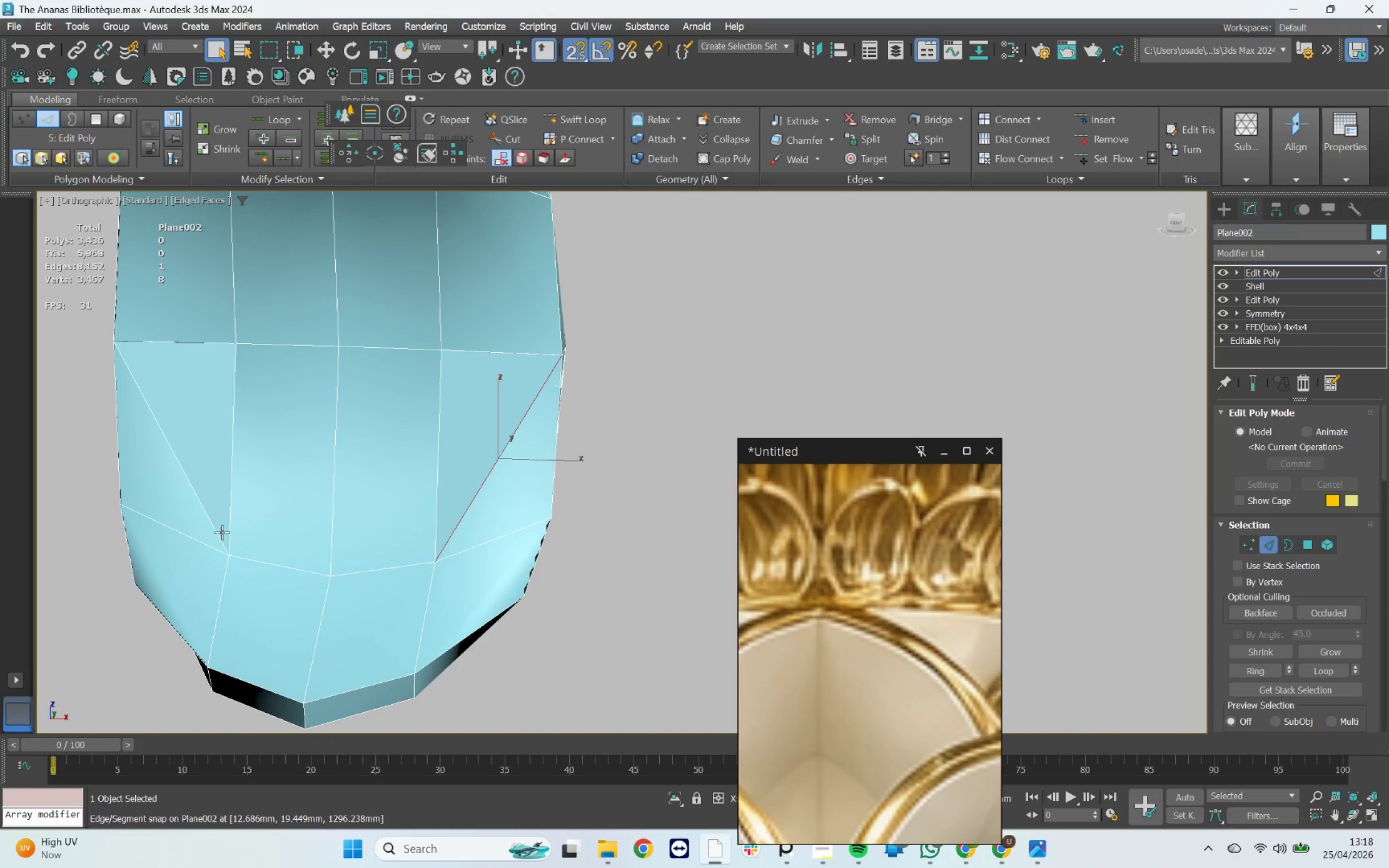 
hold_key(key=ControlLeft, duration=0.32)
left_click([220, 525])
 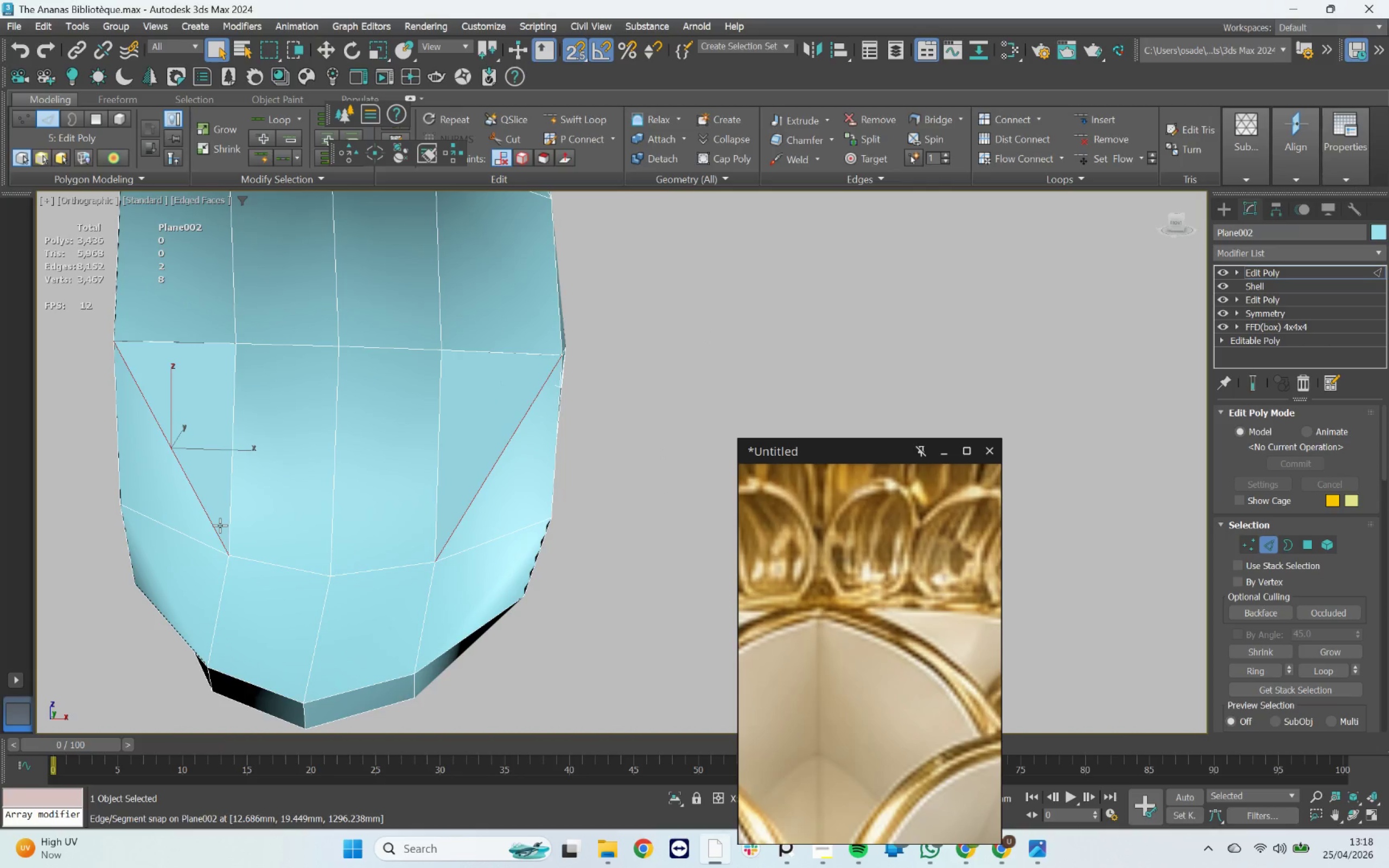 
key(Control+Backspace)
 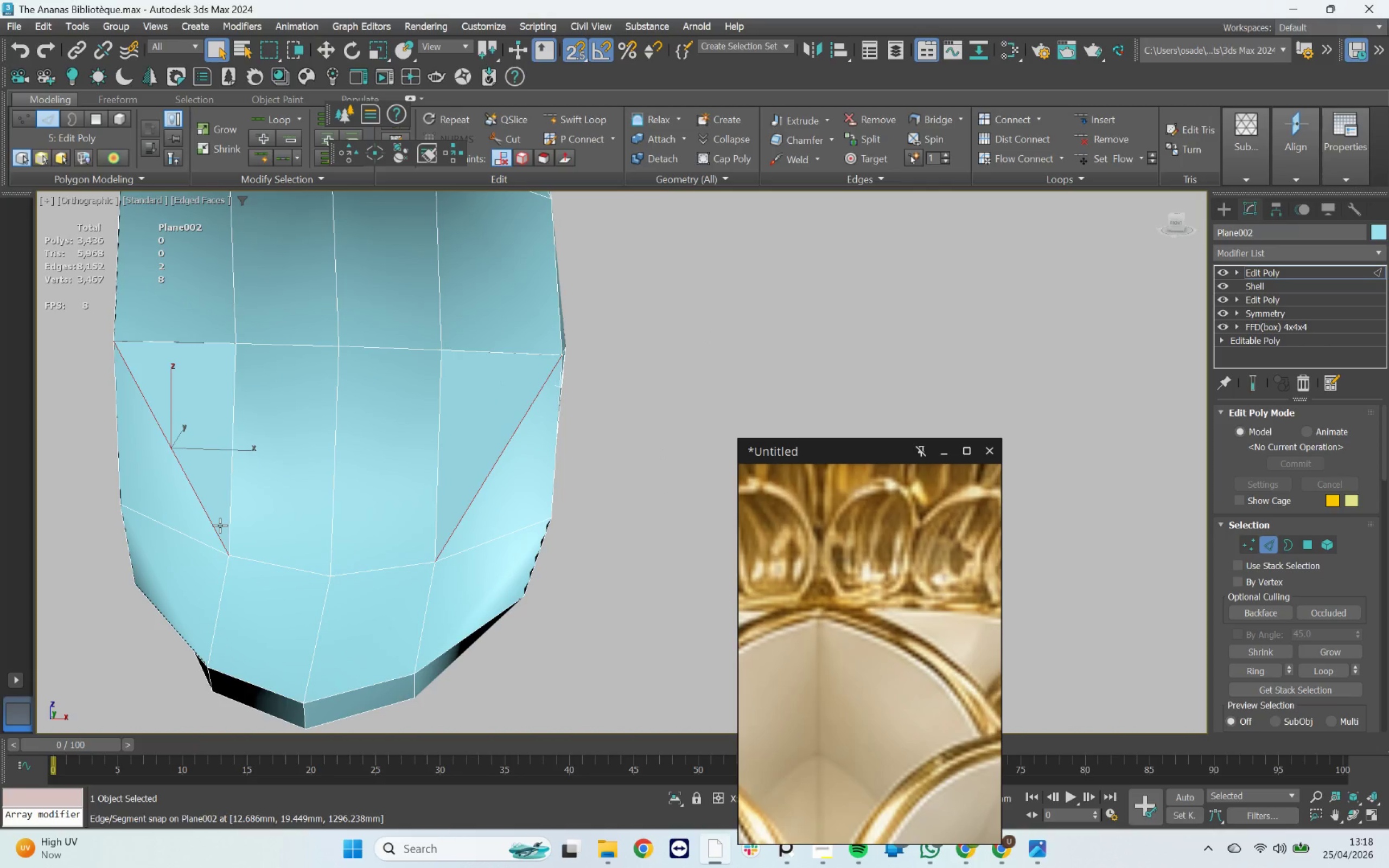 
hold_key(key=ControlLeft, duration=0.41)
 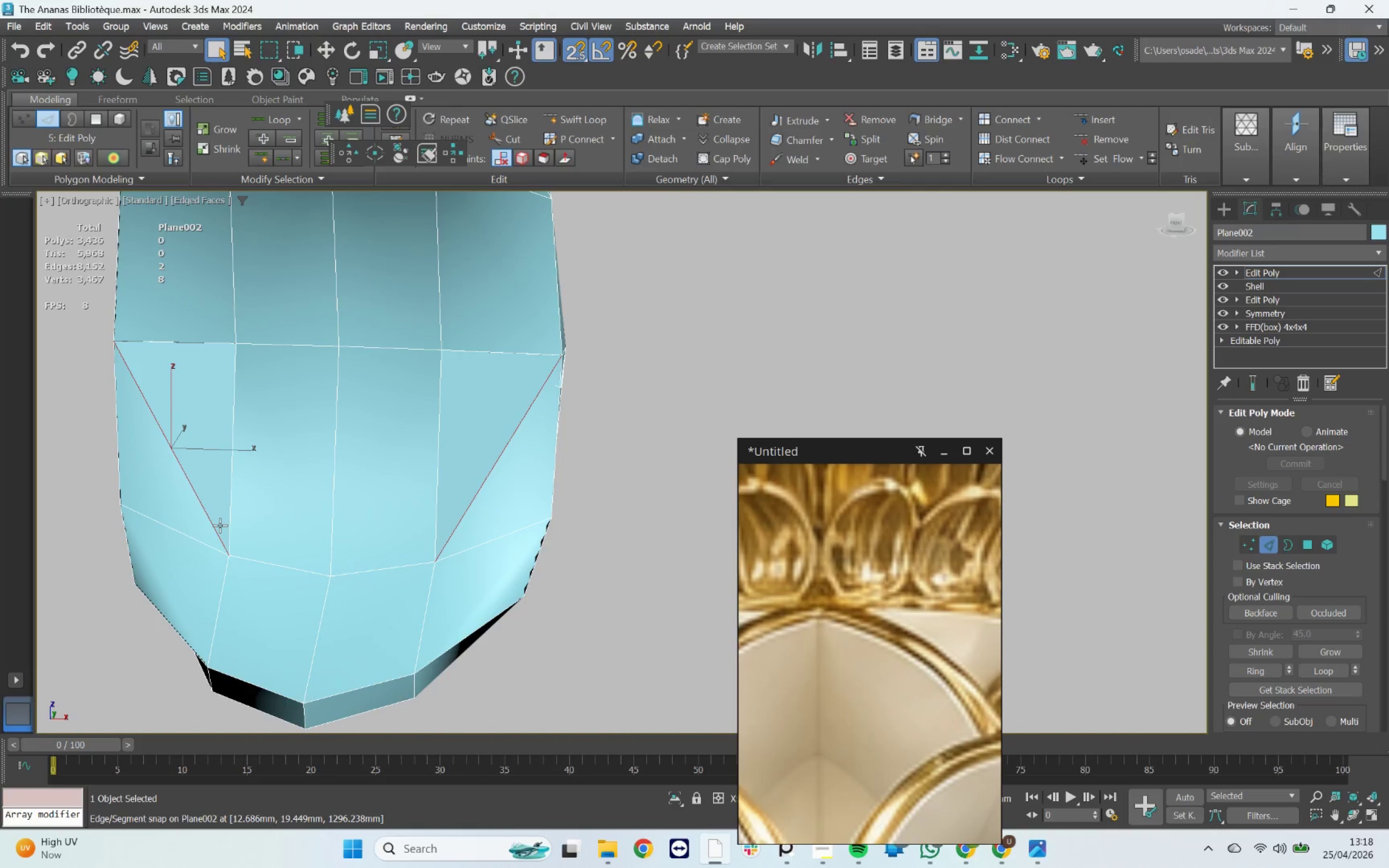 
key(Control+Backspace)
 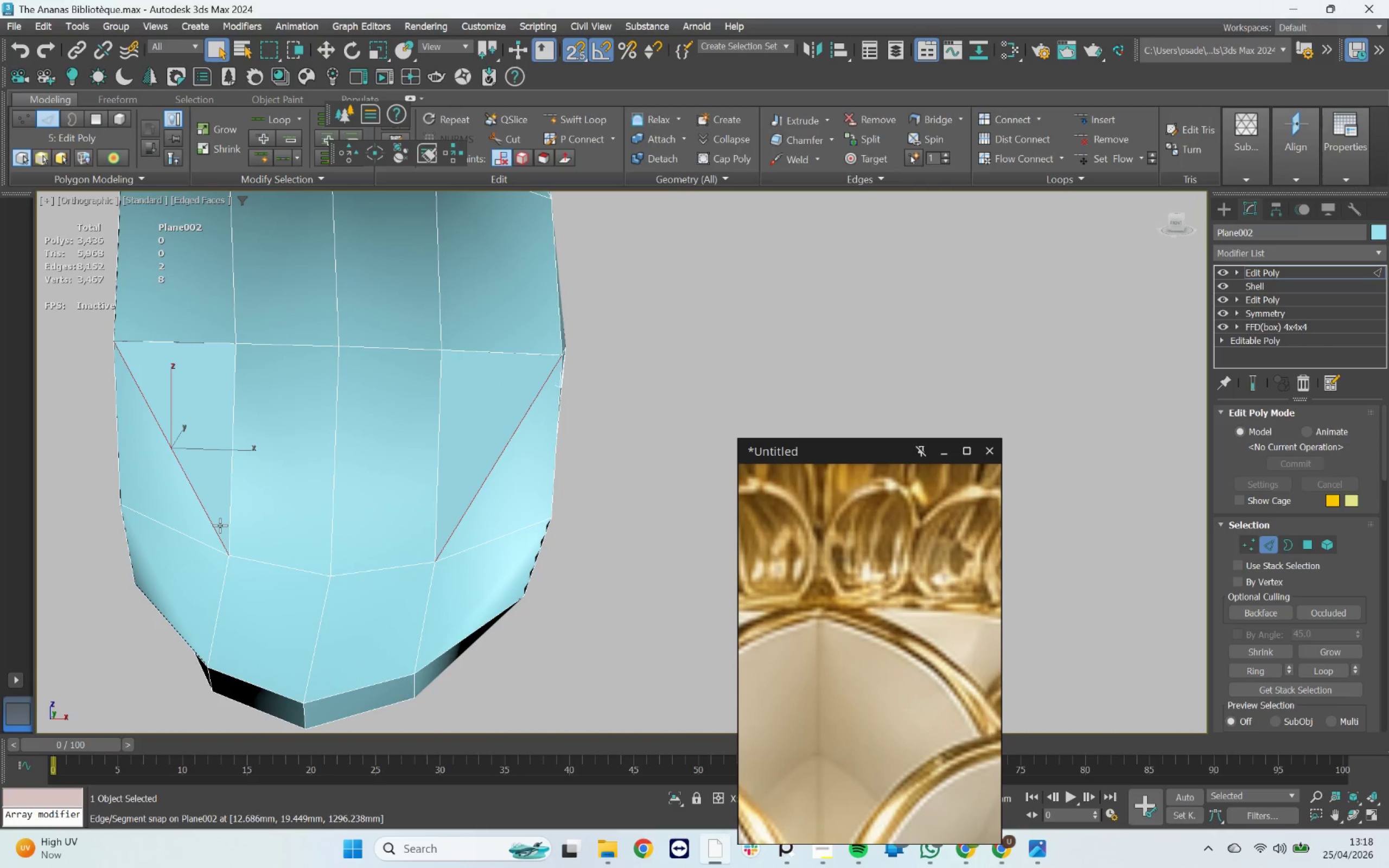 
key(Control+Backspace)
 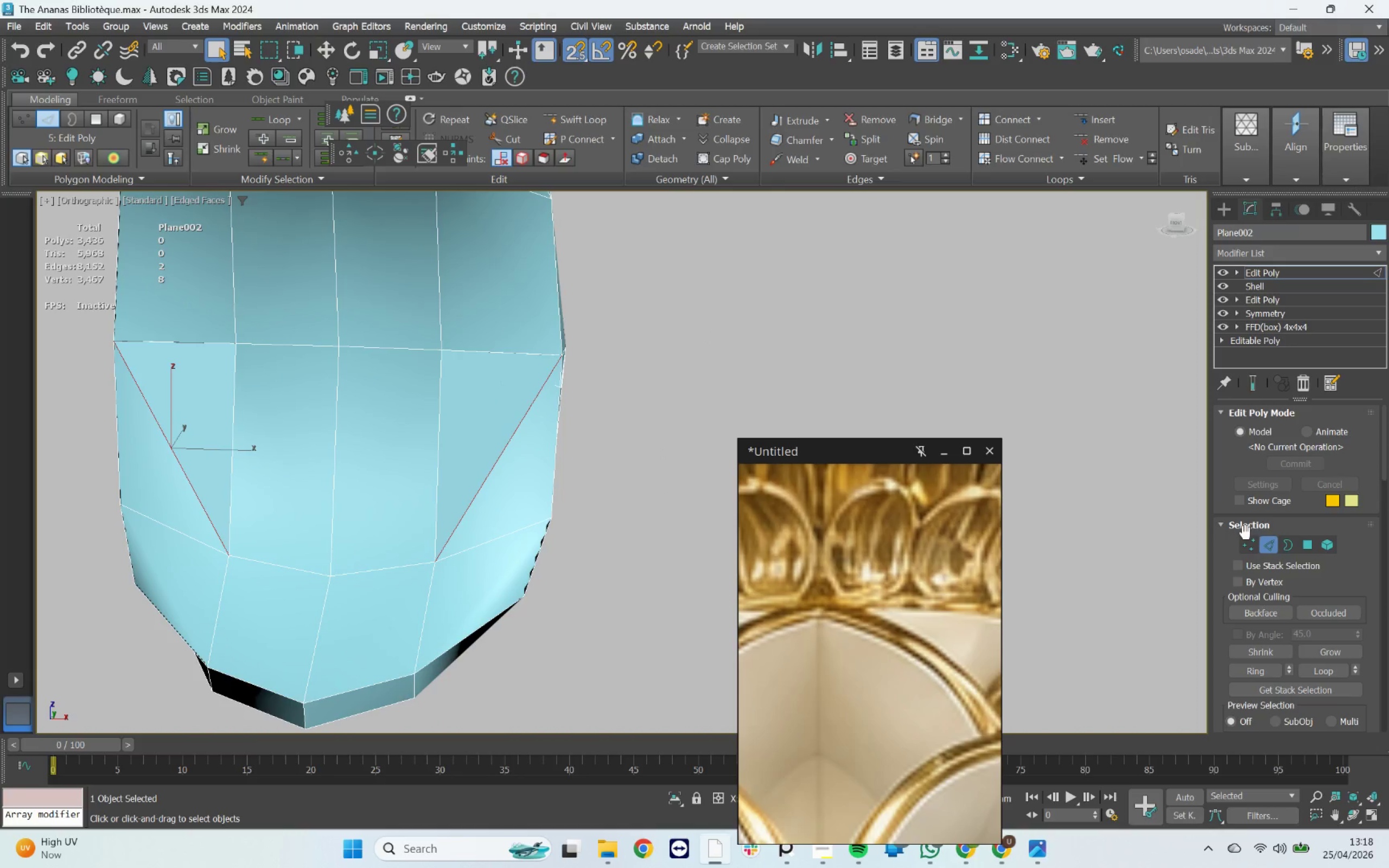 
left_click([1272, 551])
 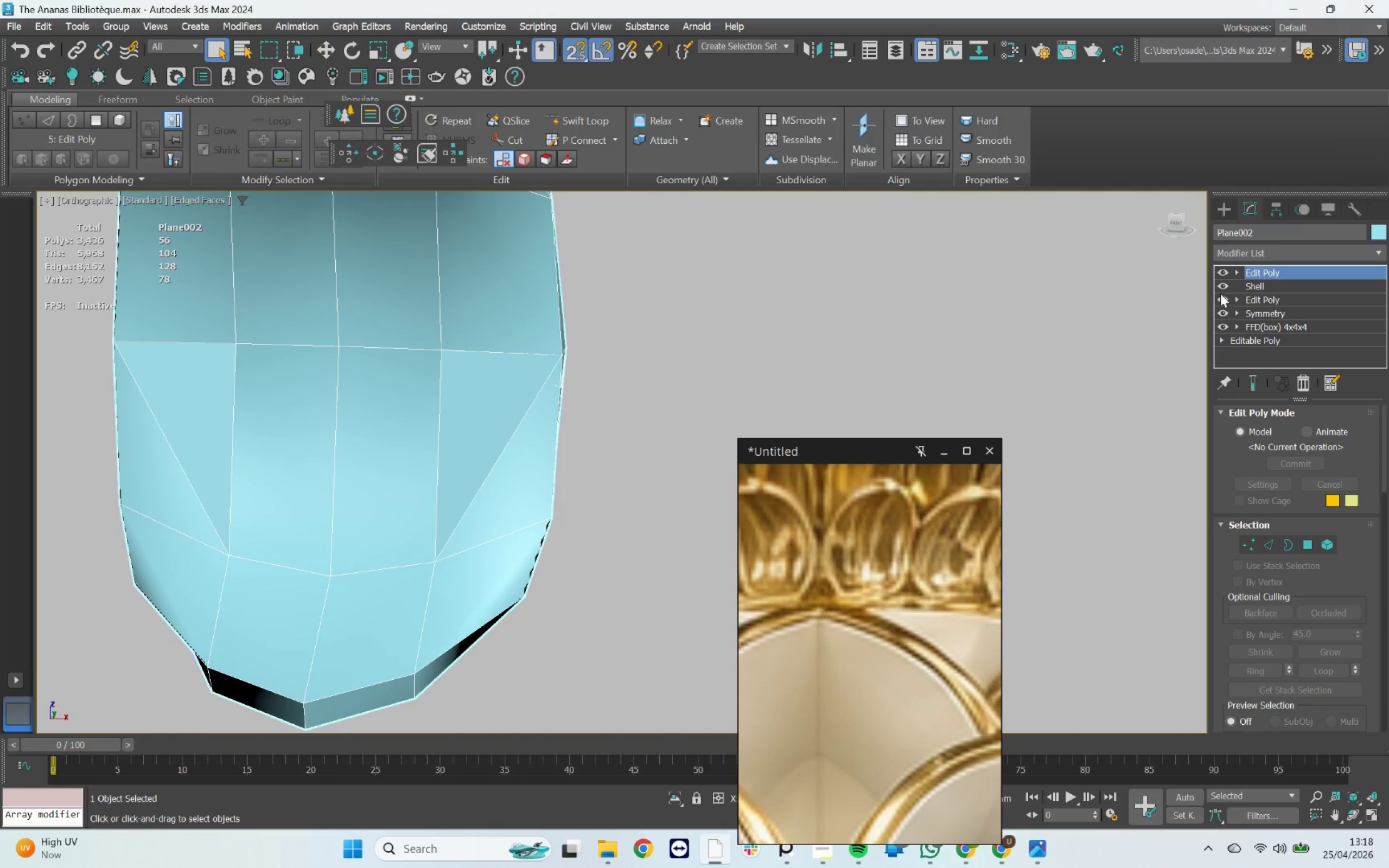 
left_click([1220, 285])
 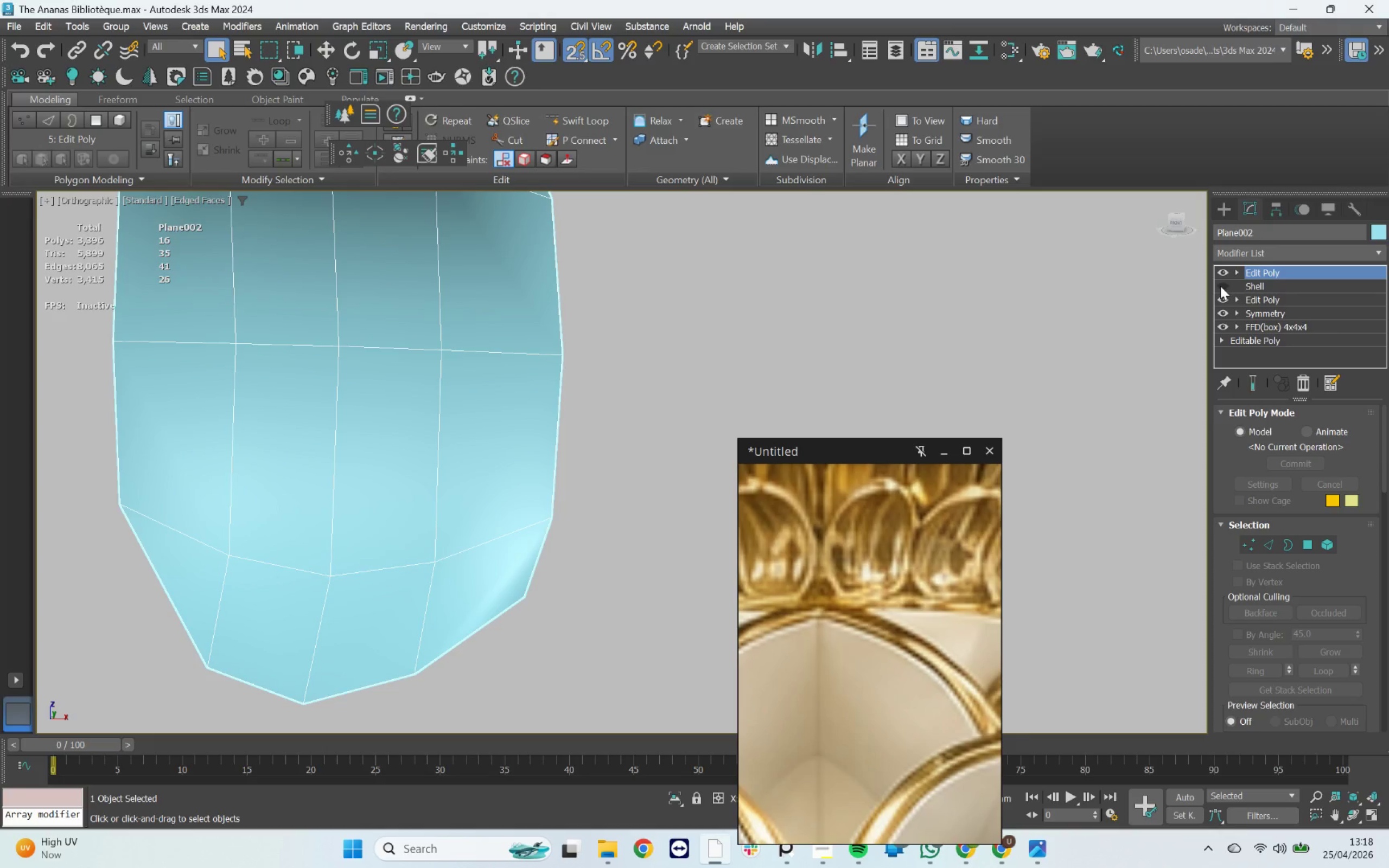 
left_click([1220, 286])
 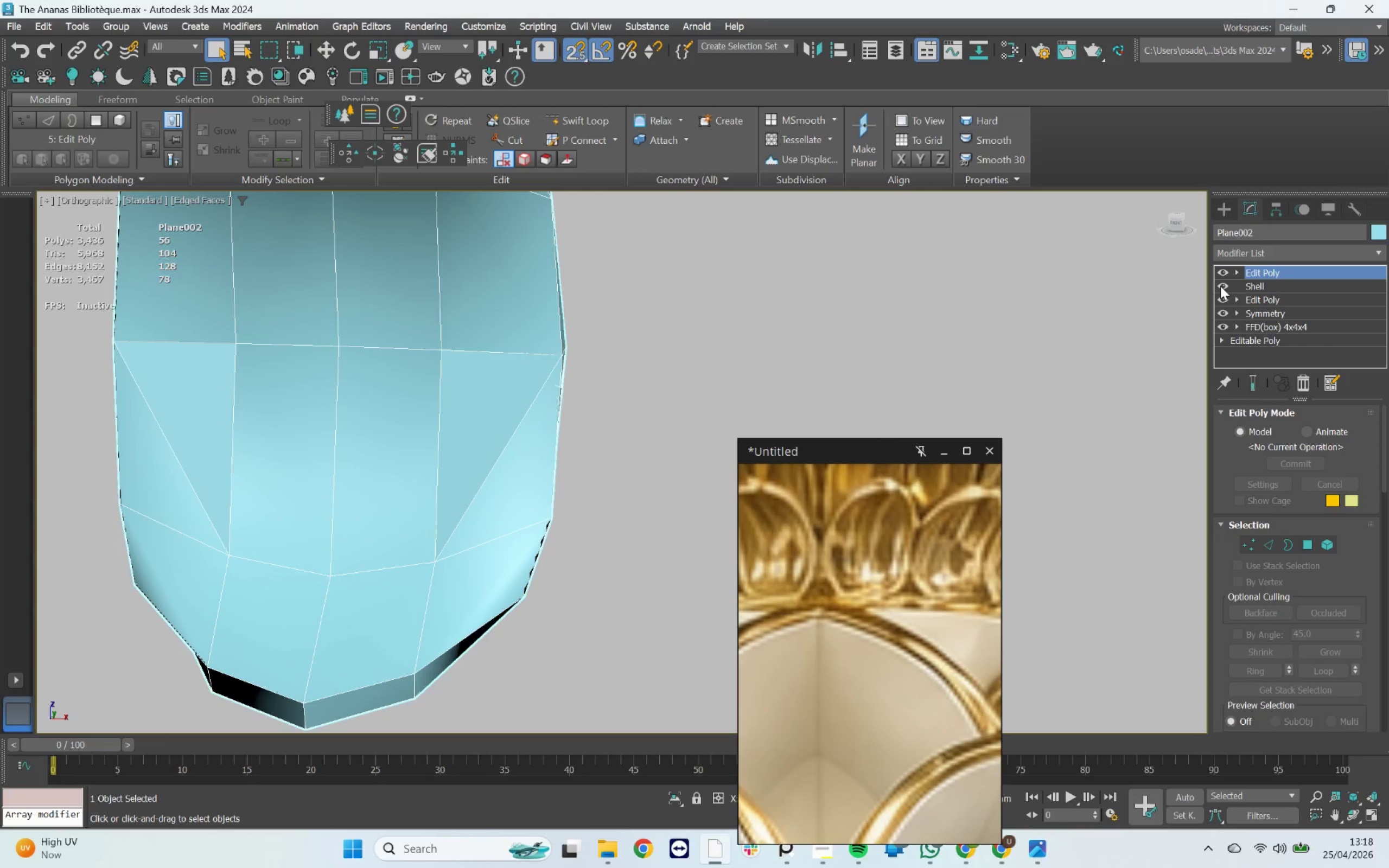 
left_click([1220, 286])
 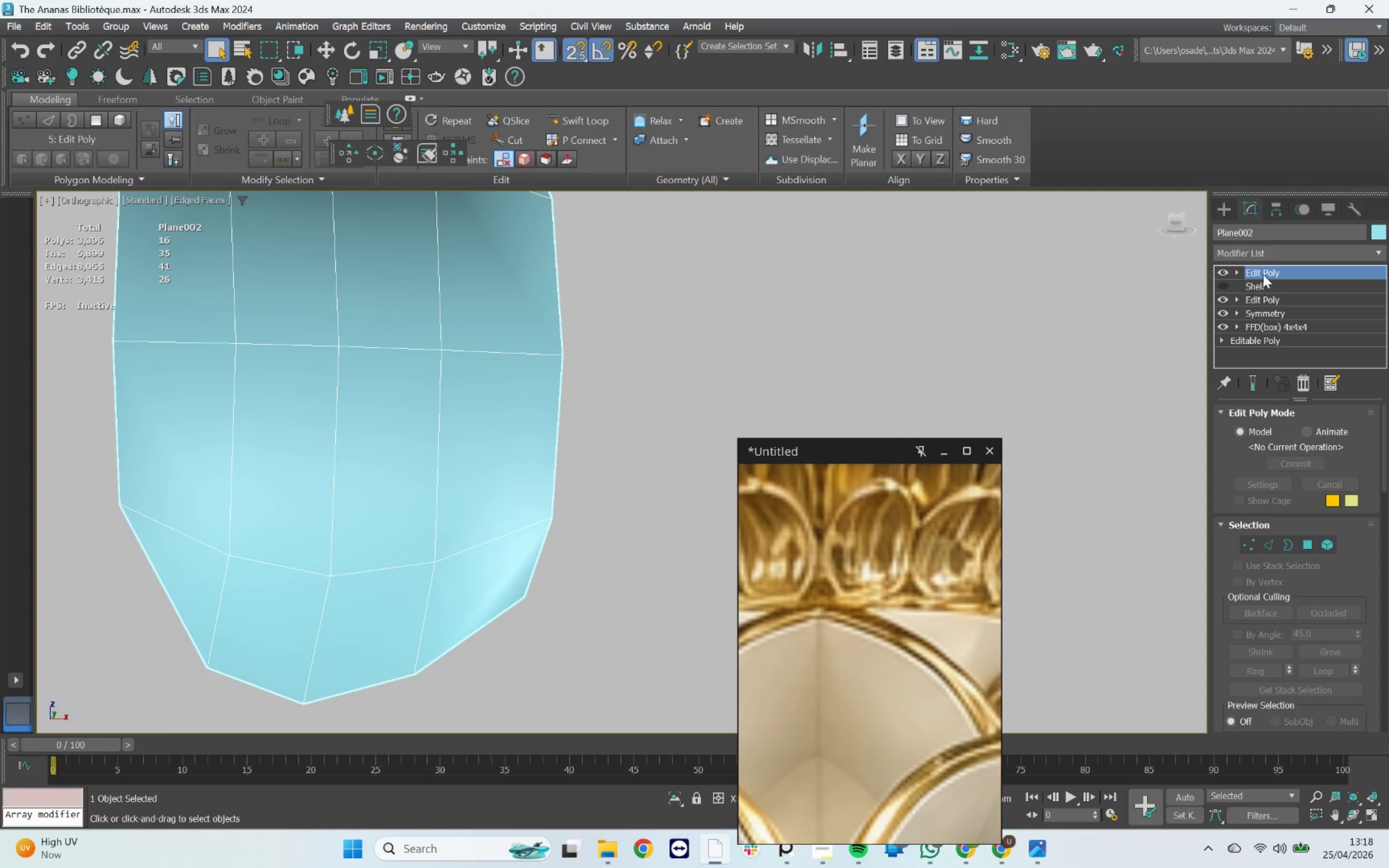 
left_click([1264, 275])
 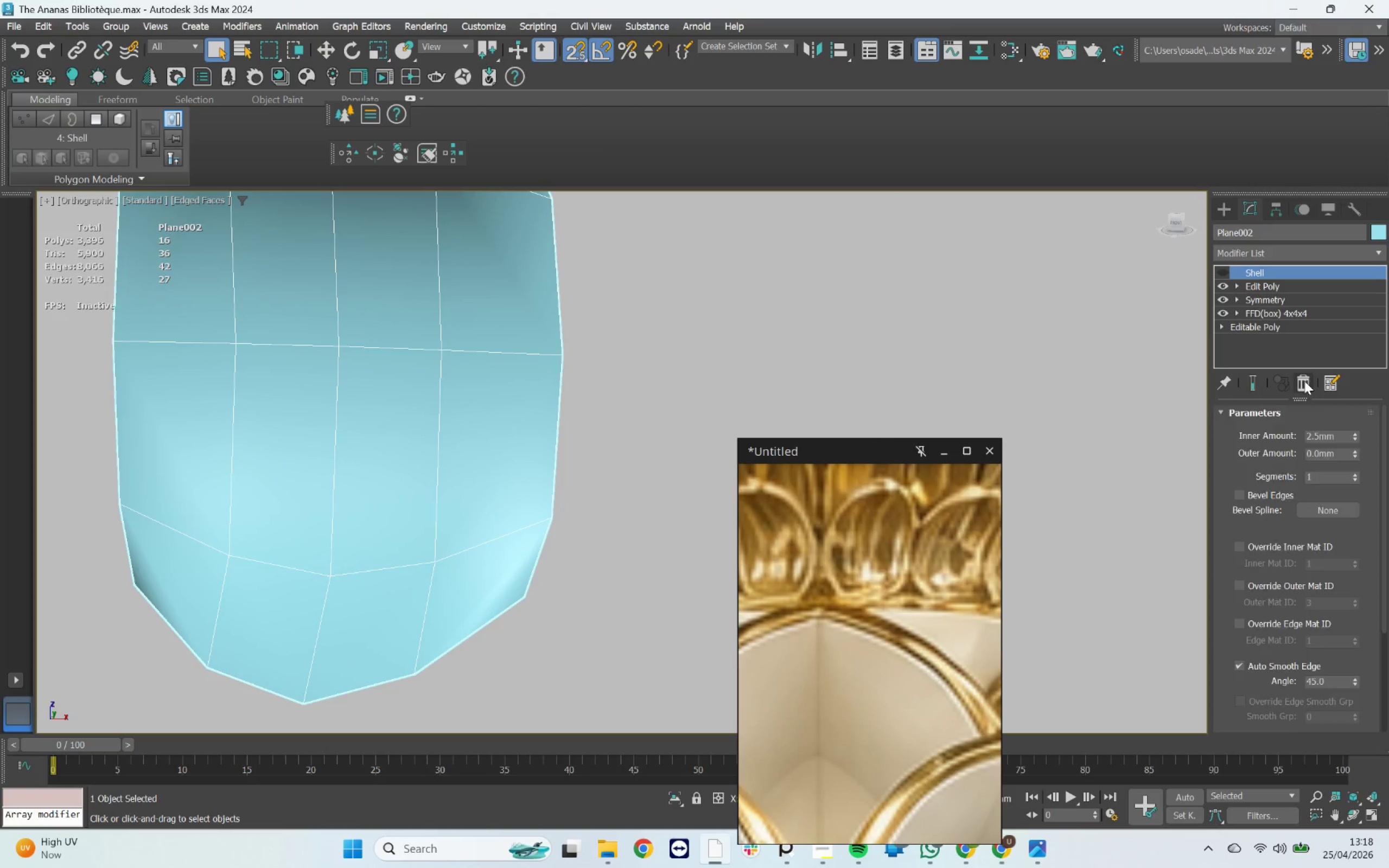 
left_click([1304, 381])
 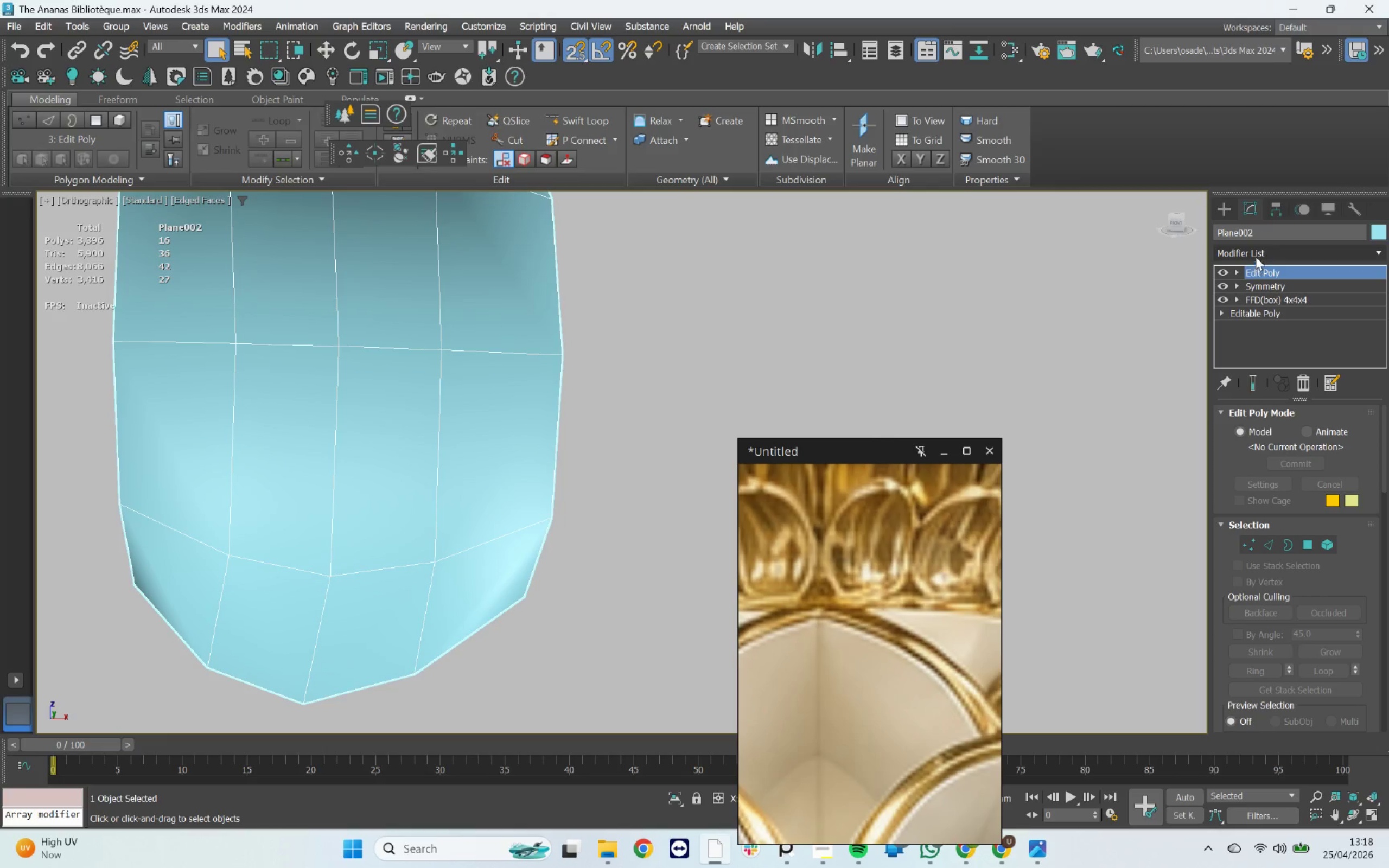 
left_click([1256, 252])
 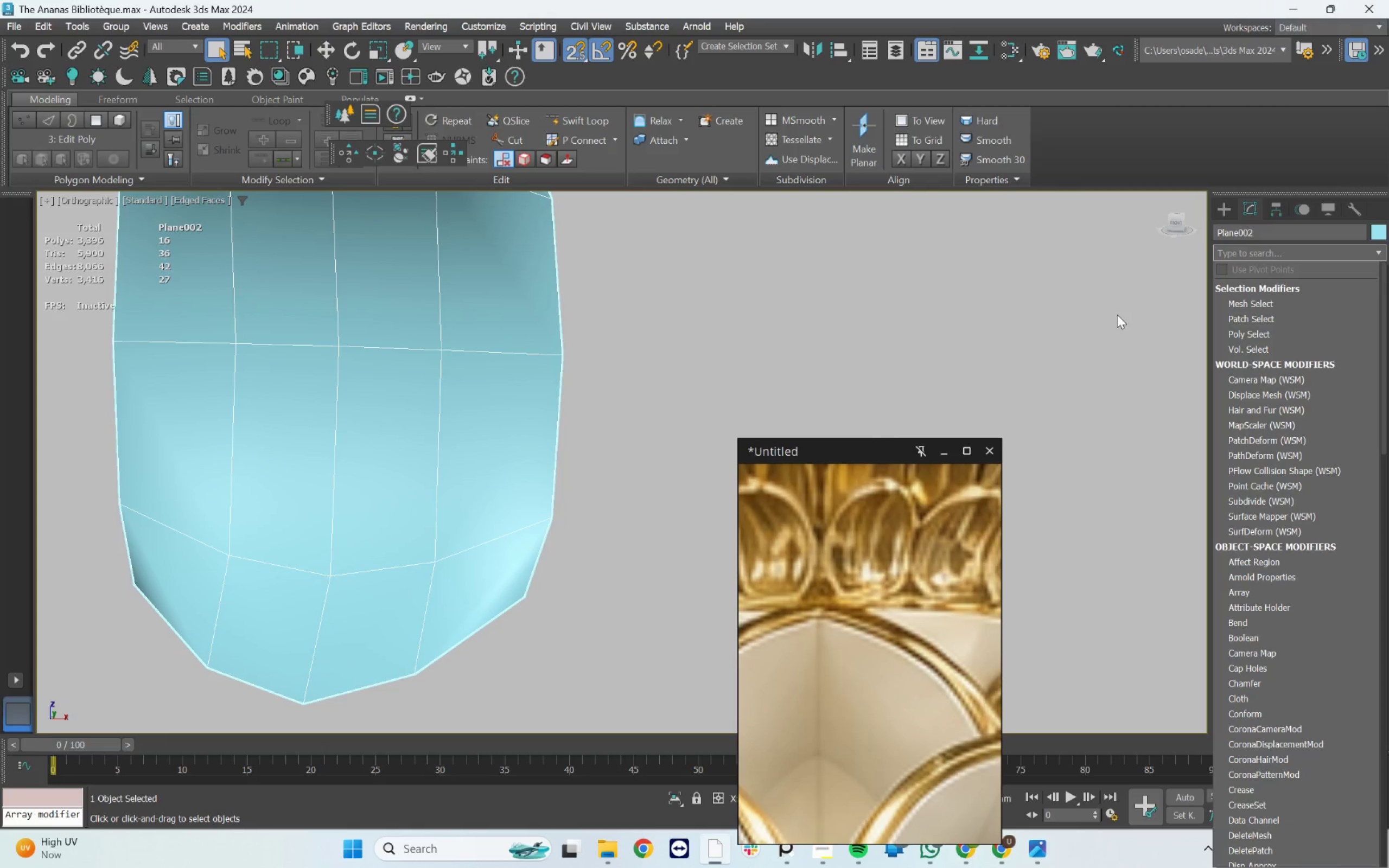 
type(SHE)
 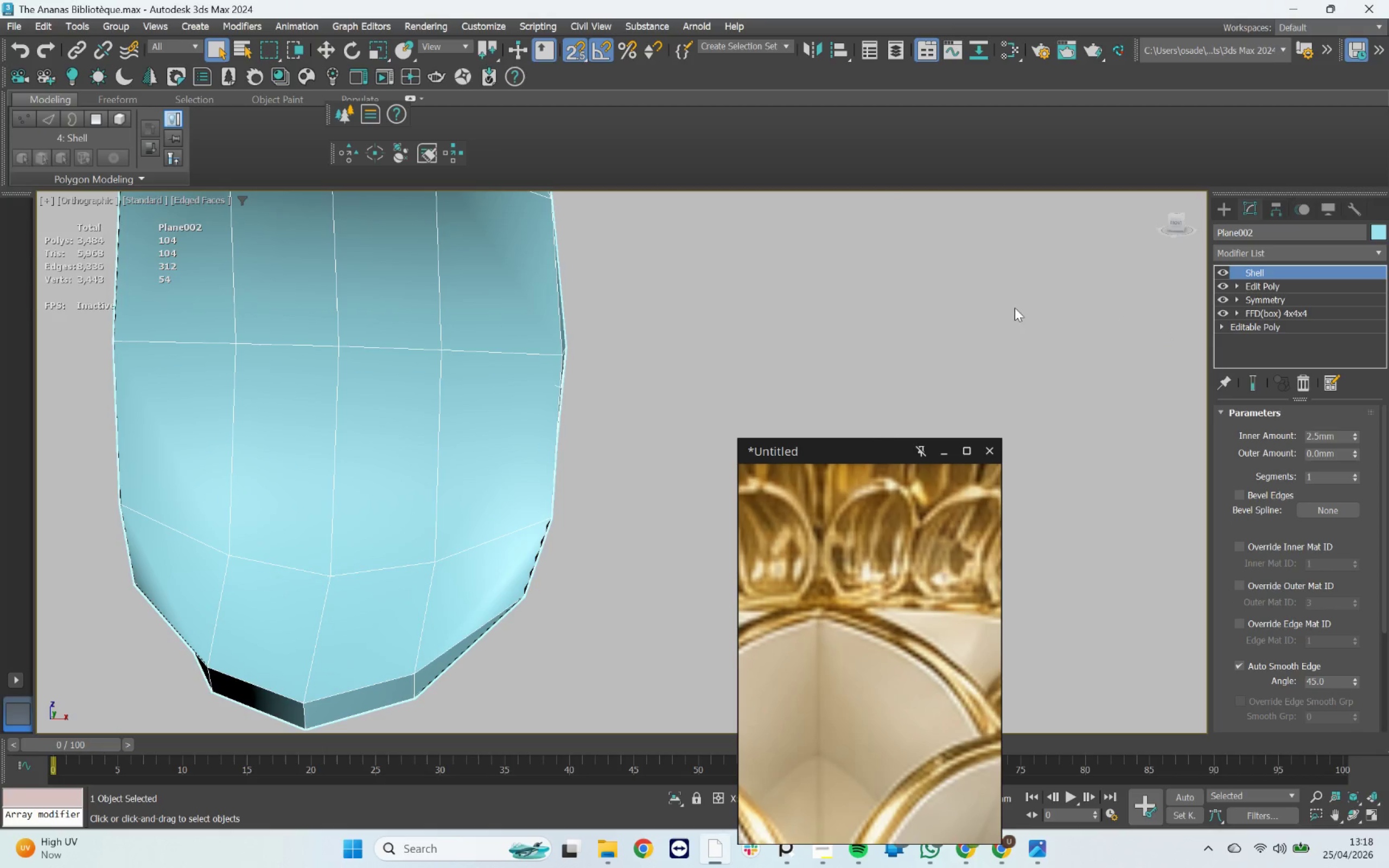 
scroll: coordinate [552, 341], scroll_direction: down, amount: 1.0
 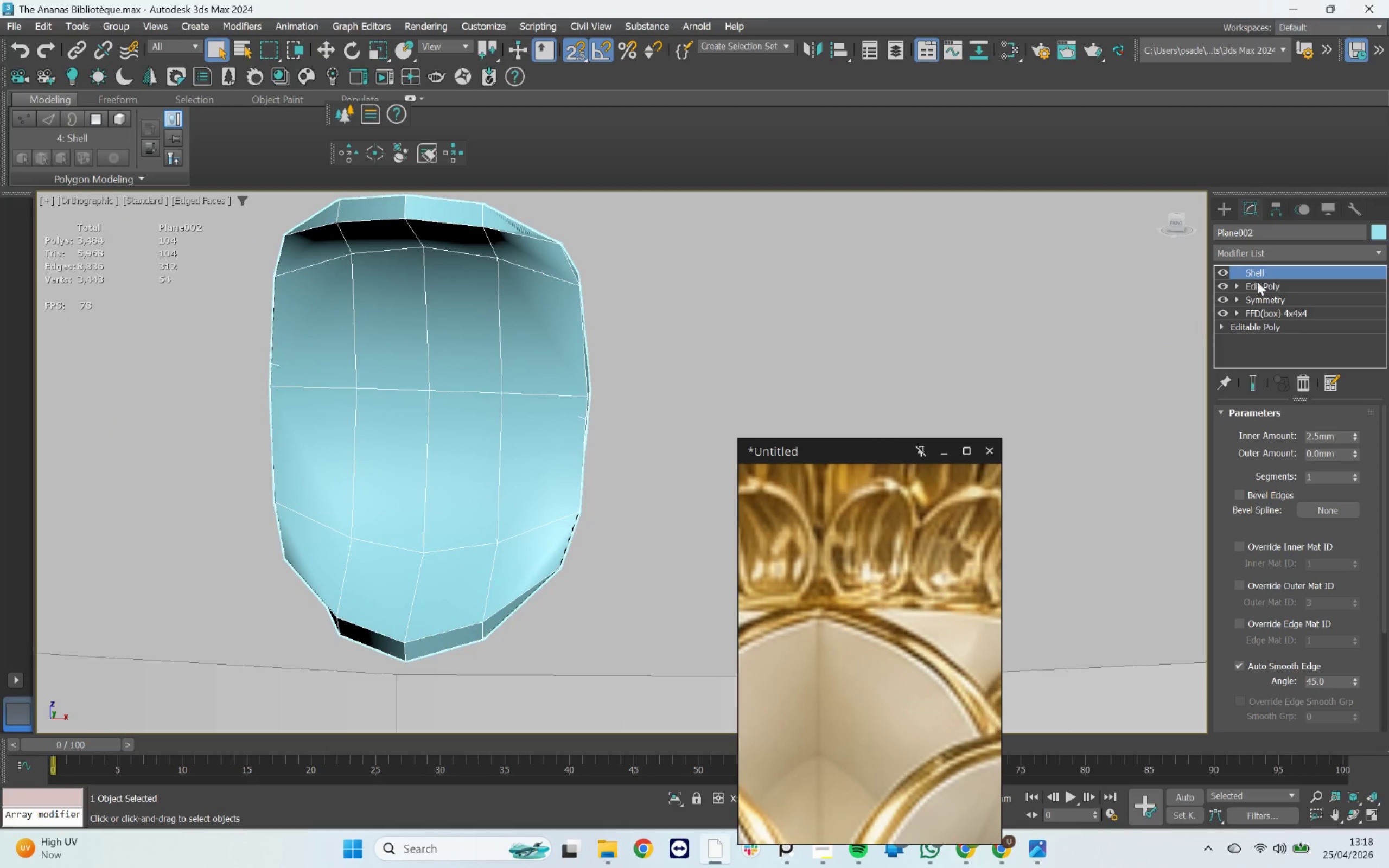 
left_click([1284, 258])
 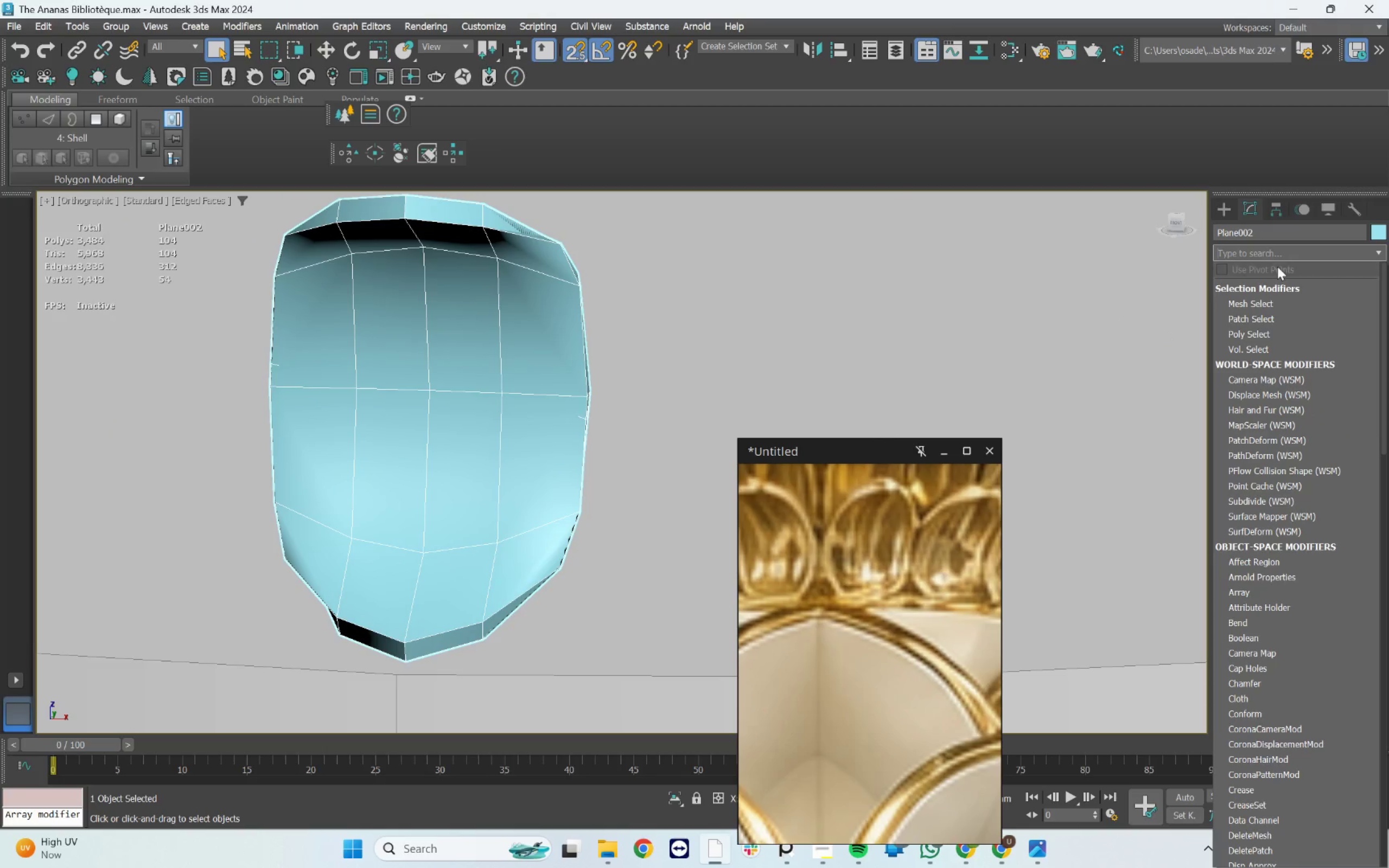 
type(ED)
 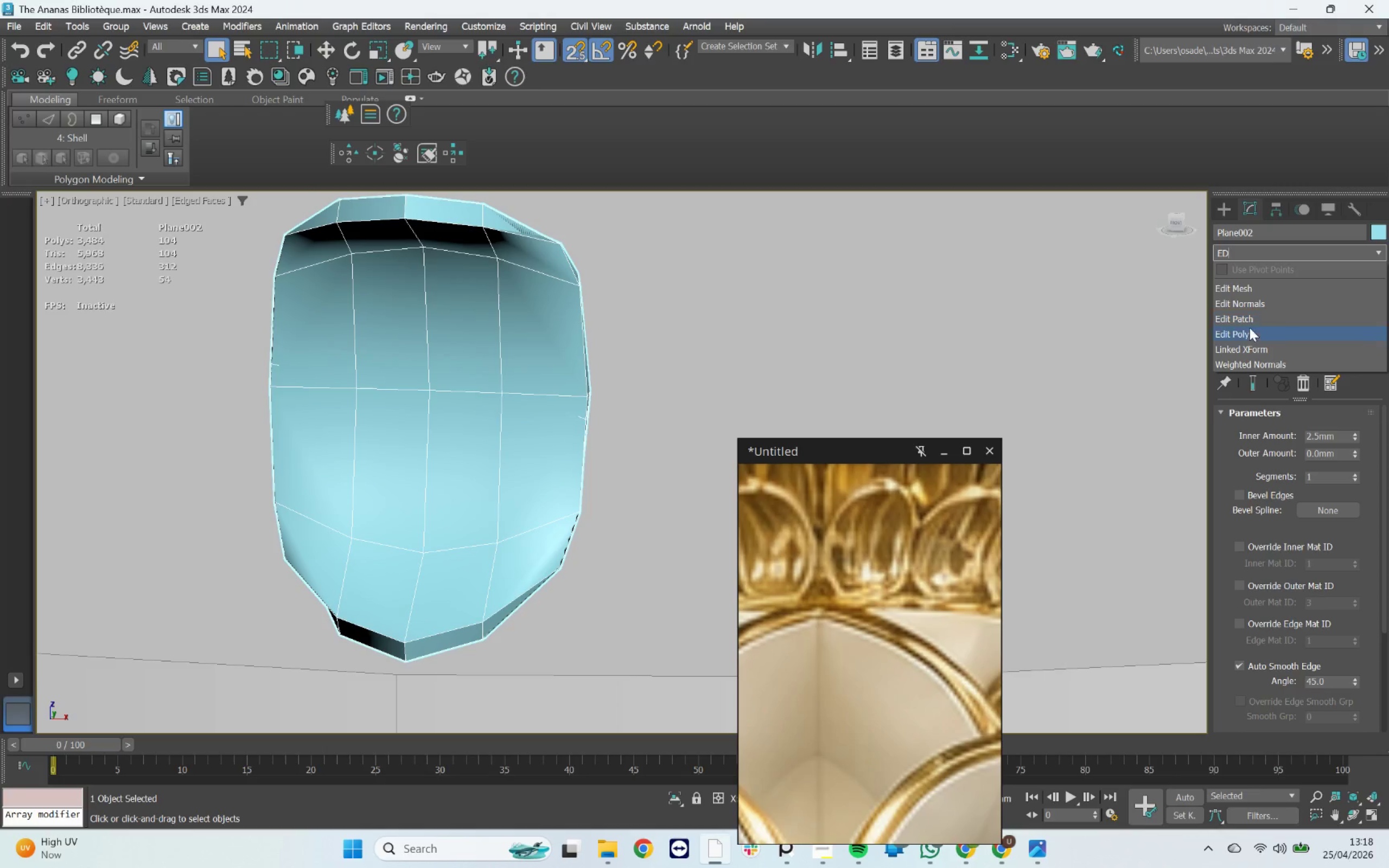 
left_click([1250, 333])
 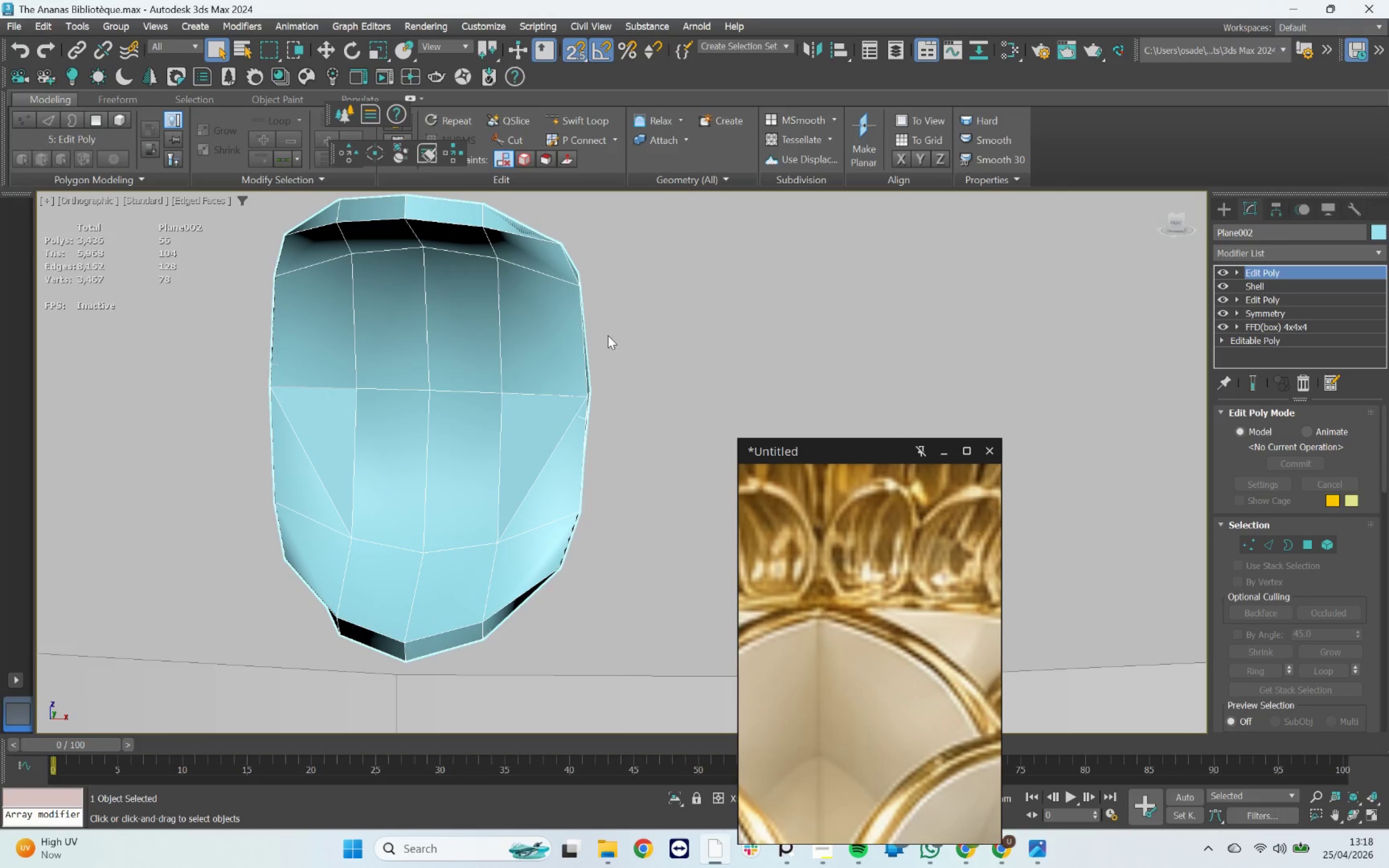 
hold_key(key=AltLeft, duration=2.02)
 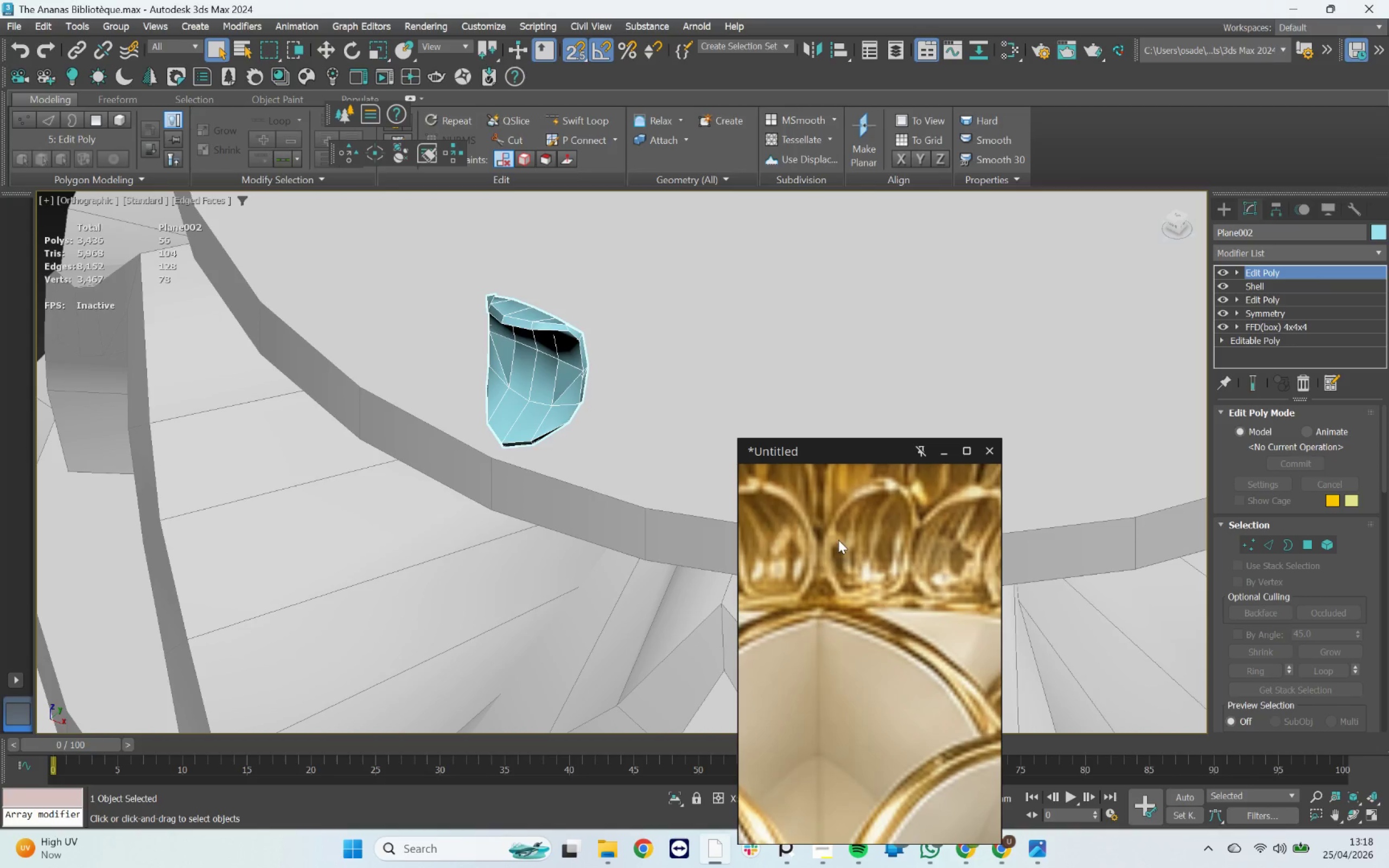 
scroll: coordinate [578, 341], scroll_direction: down, amount: 3.0
 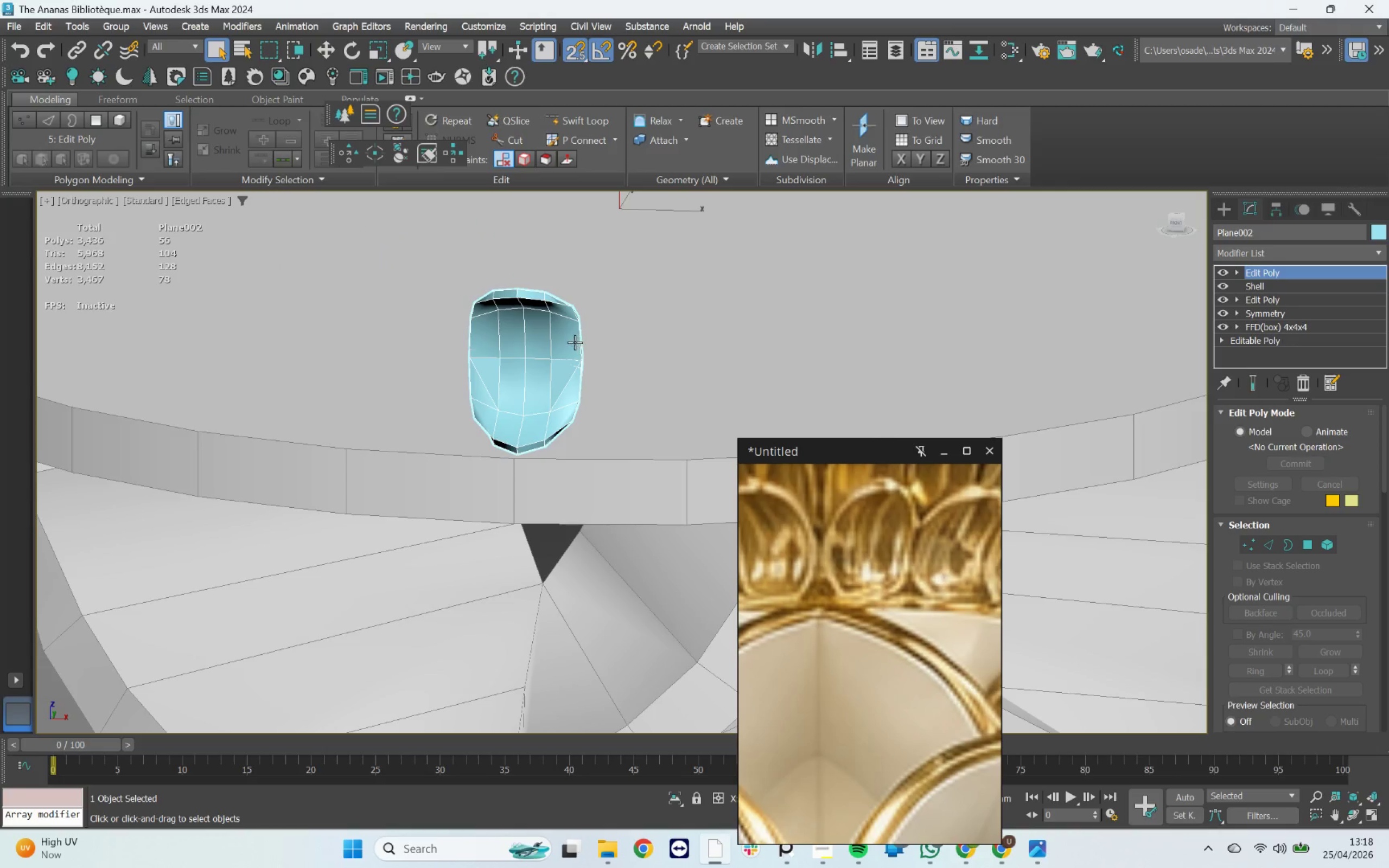 
scroll: coordinate [516, 428], scroll_direction: up, amount: 3.0
 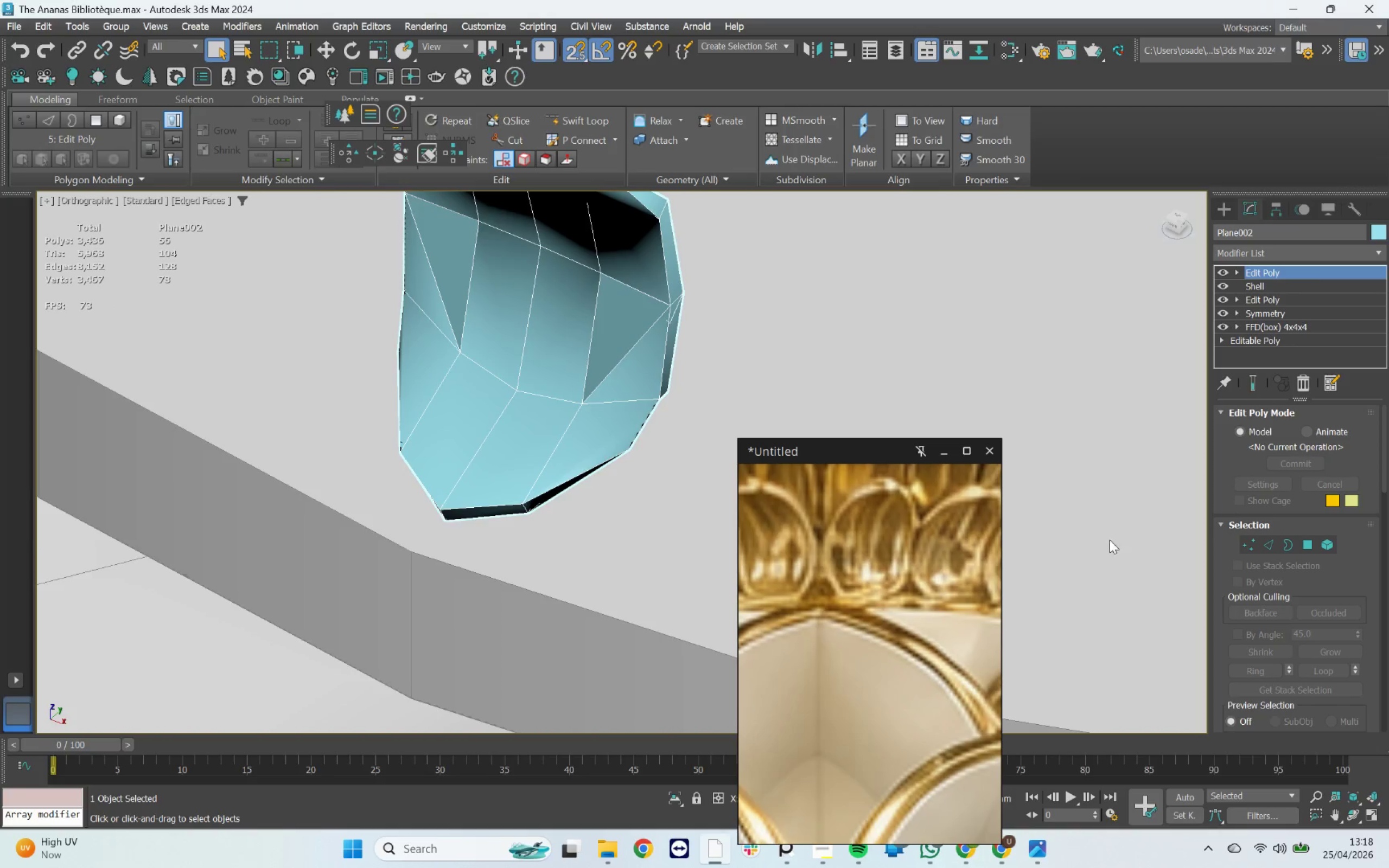 
key(4)
 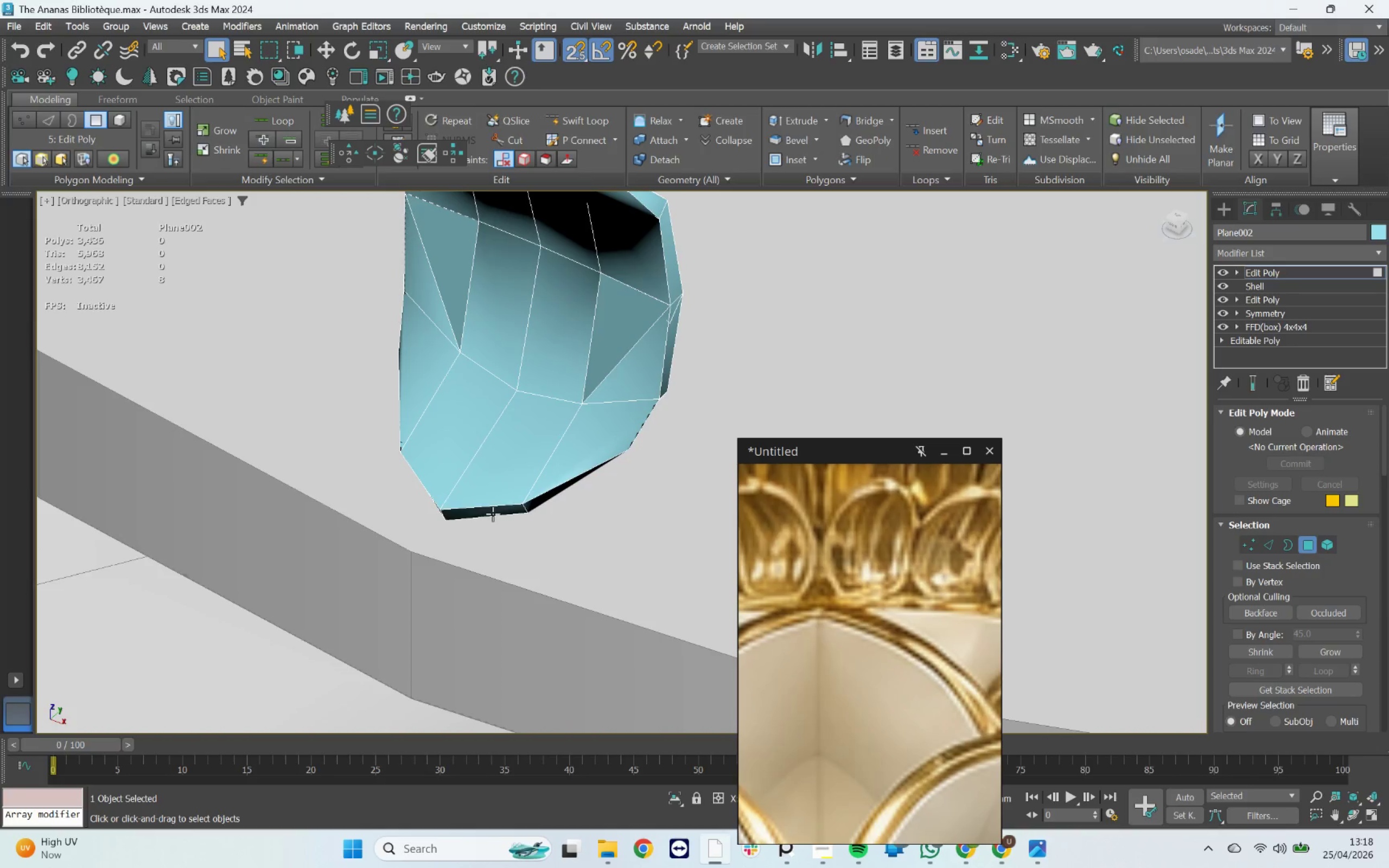 
left_click([508, 511])
 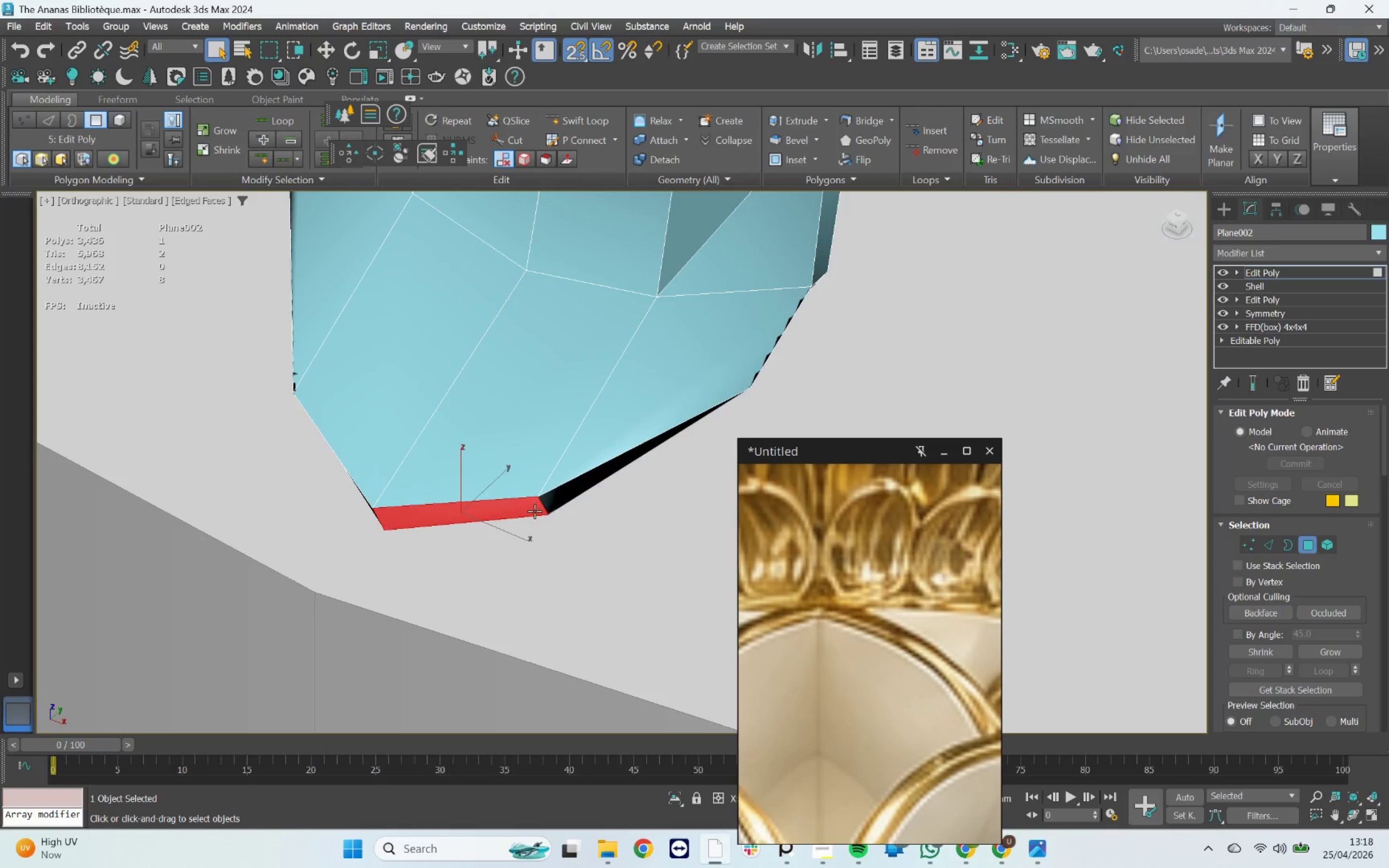 
scroll: coordinate [507, 511], scroll_direction: up, amount: 2.0
 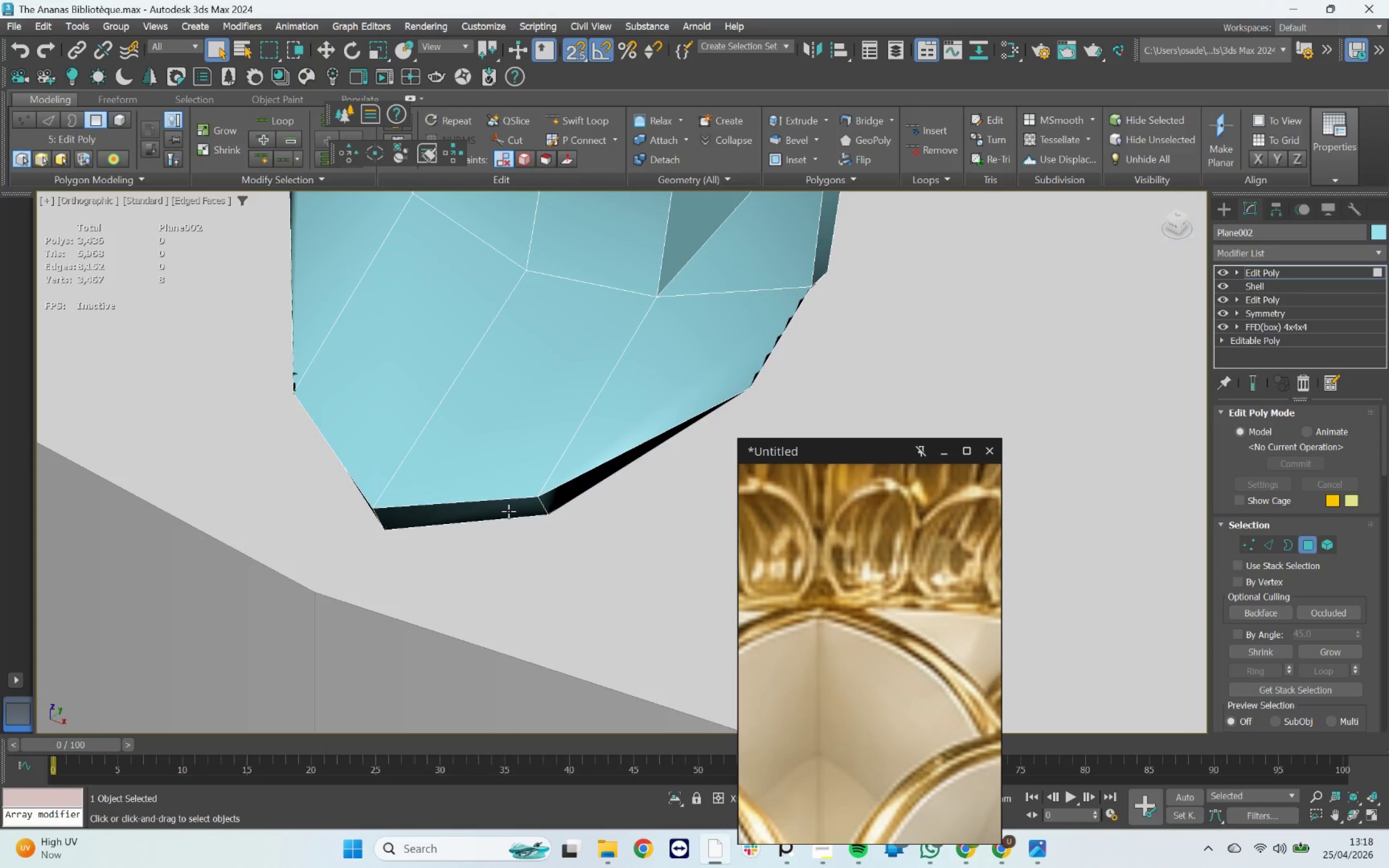 
hold_key(key=ControlLeft, duration=0.72)
double_click([549, 501])
 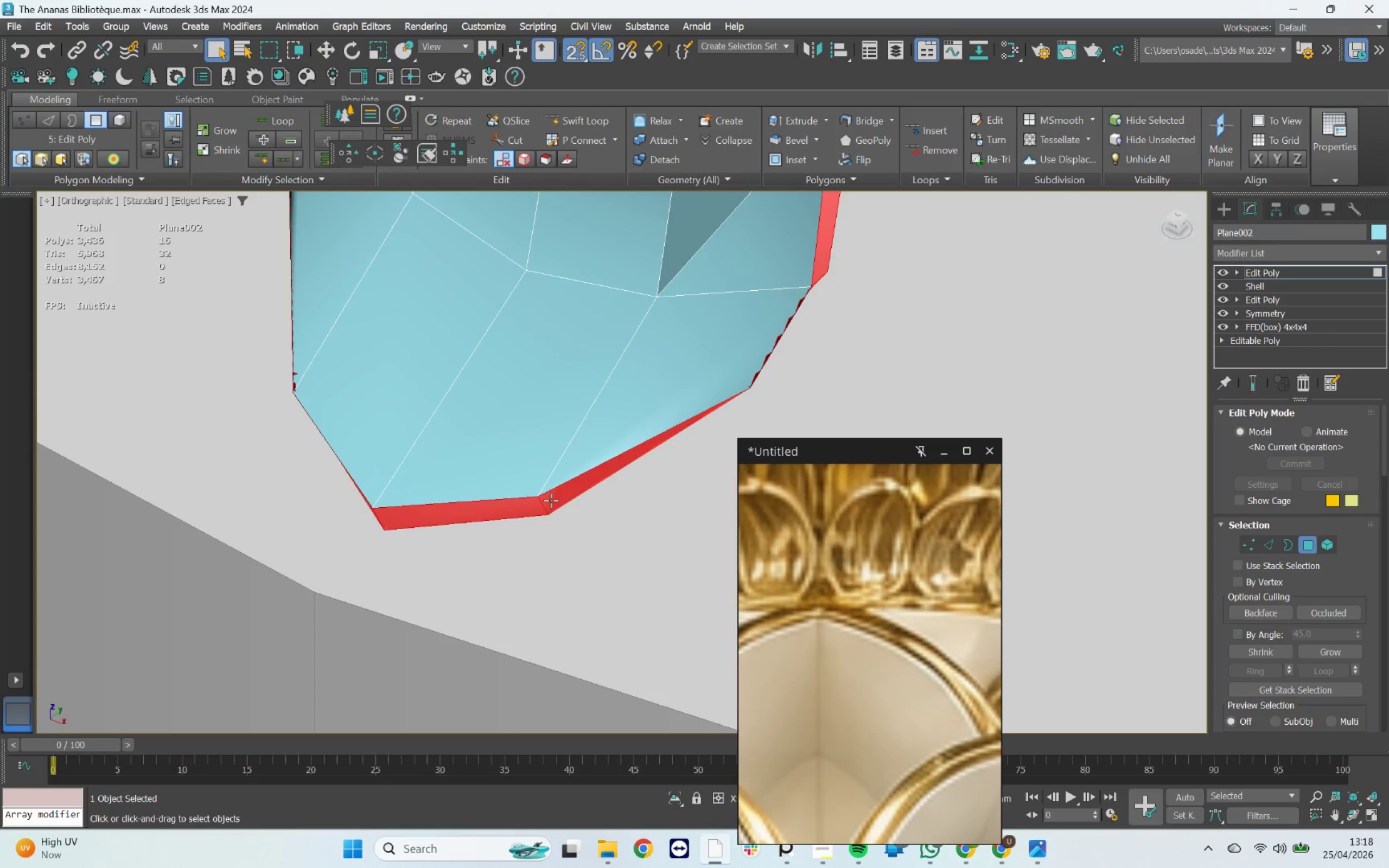 
scroll: coordinate [557, 483], scroll_direction: down, amount: 4.0
 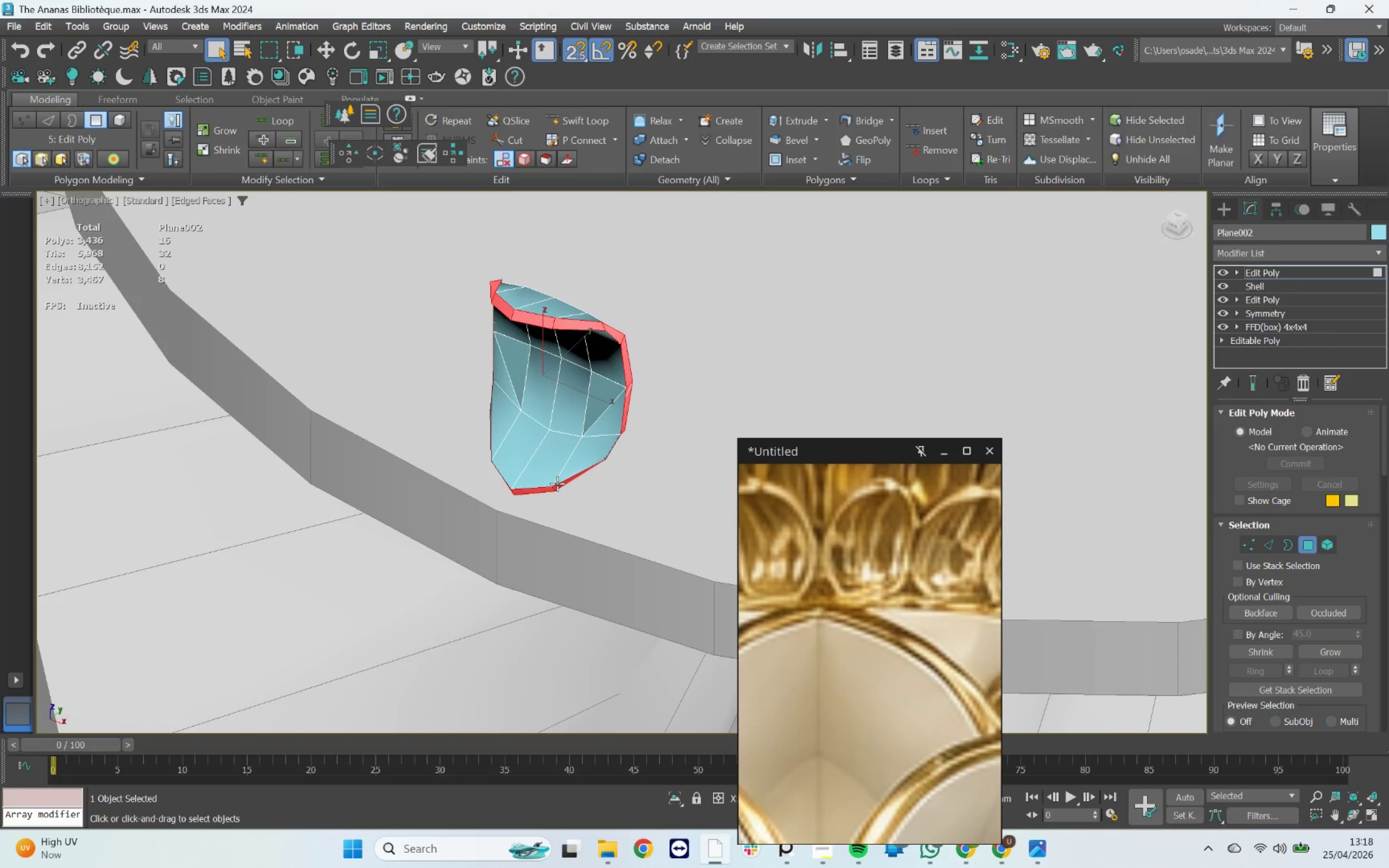 
hold_key(key=AltLeft, duration=2.13)
 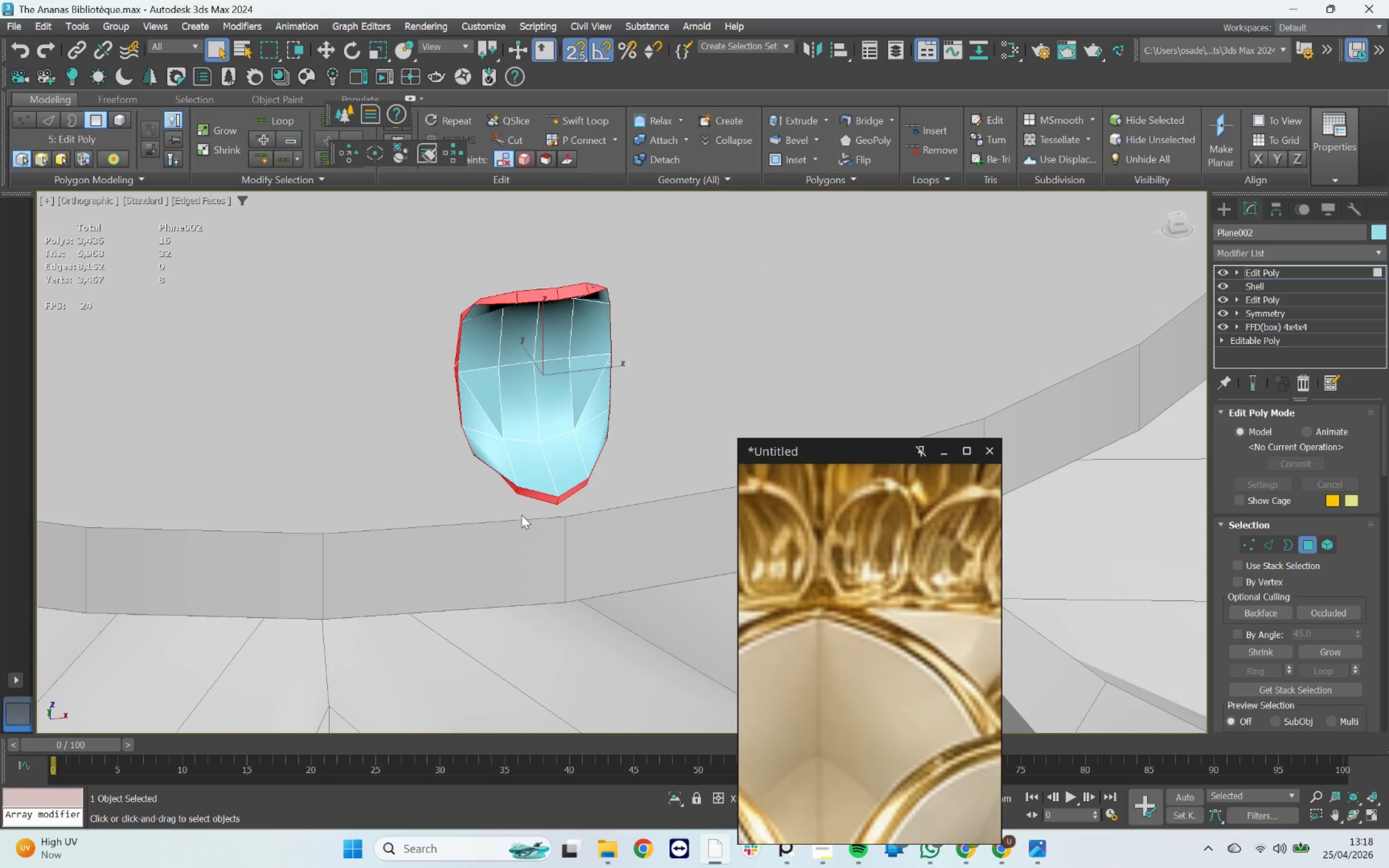 
scroll: coordinate [522, 475], scroll_direction: up, amount: 3.0
 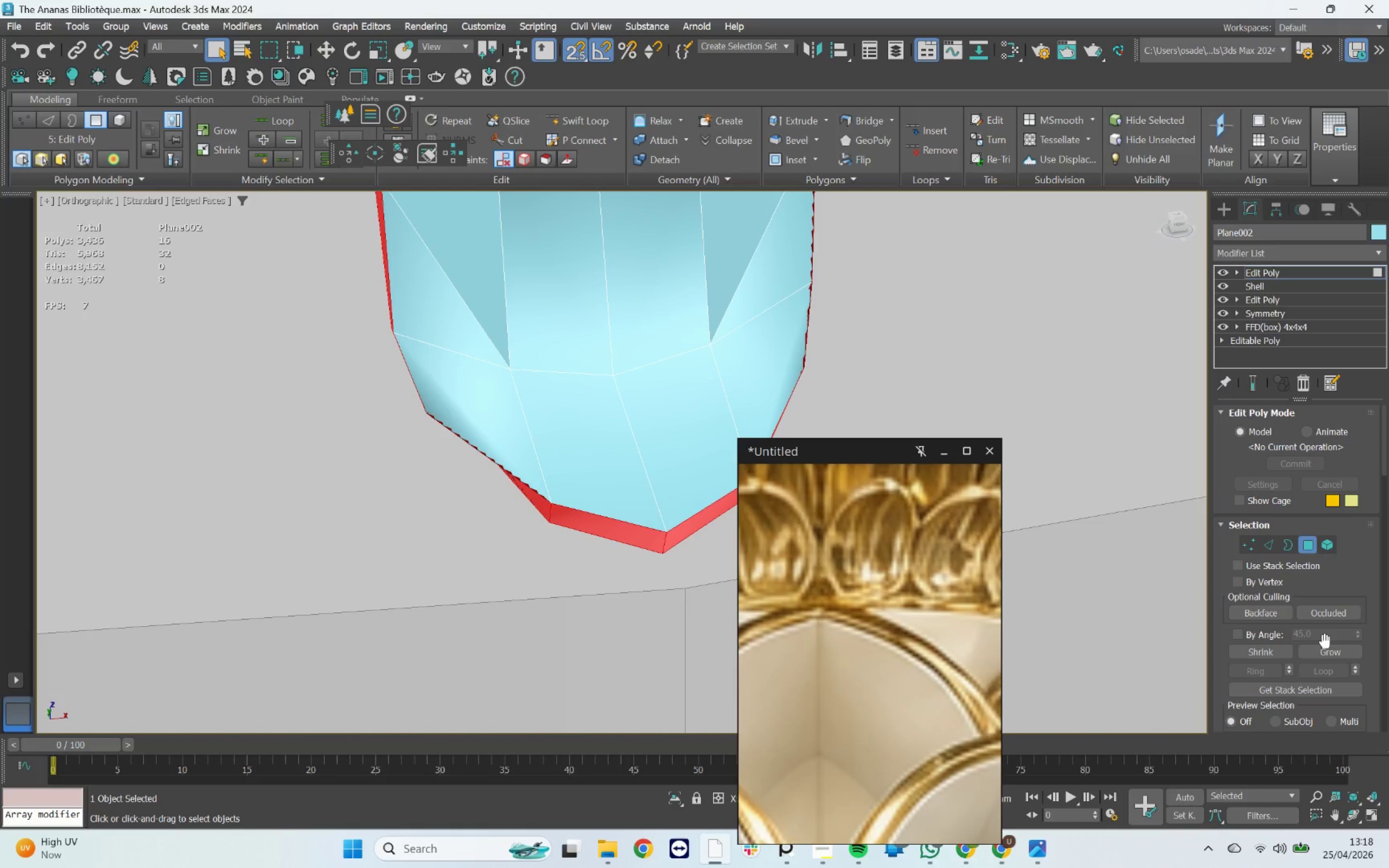 
scroll: coordinate [1335, 634], scroll_direction: down, amount: 9.0
 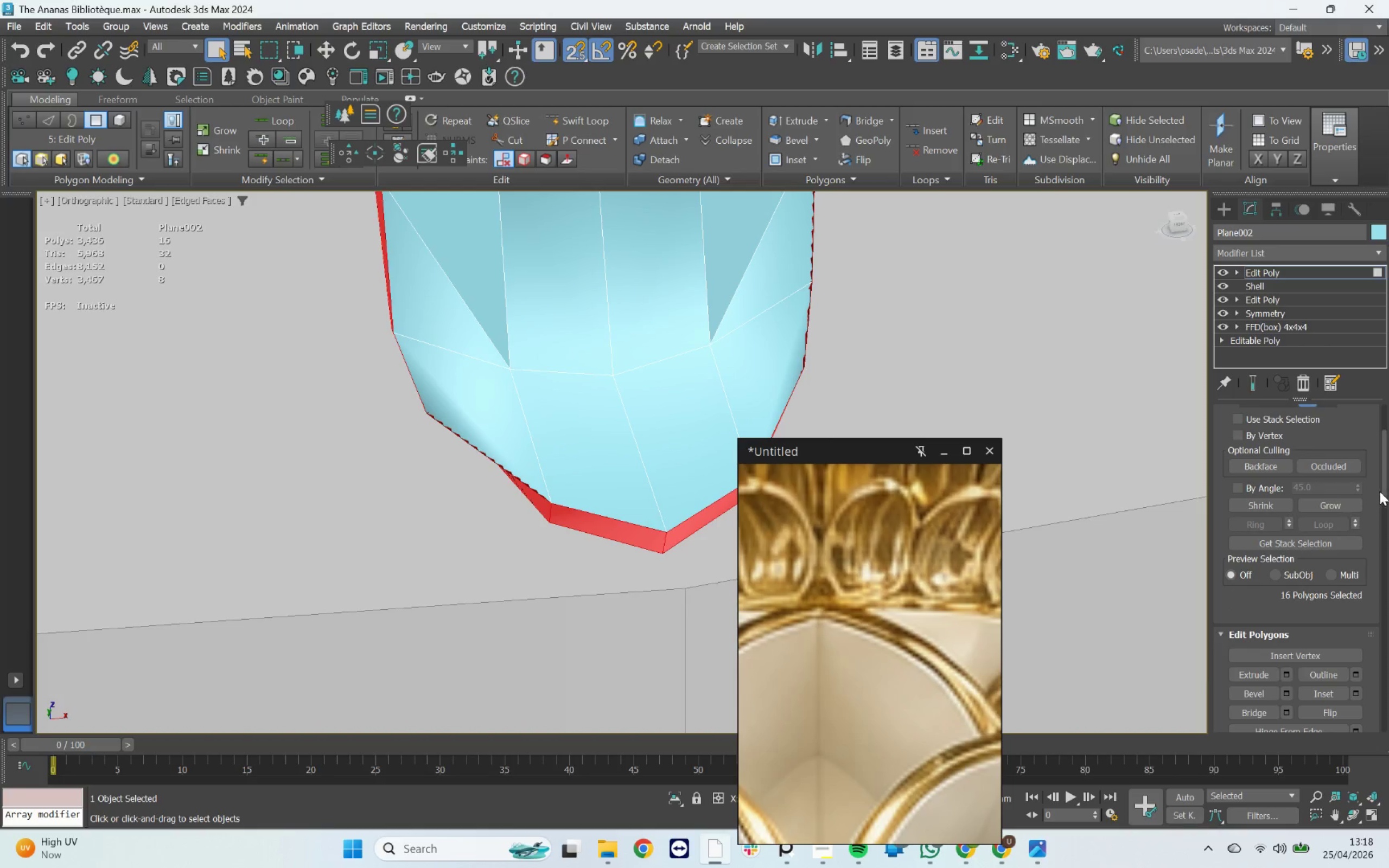 
left_click_drag(start_coordinate=[1383, 483], to_coordinate=[1386, 512])
 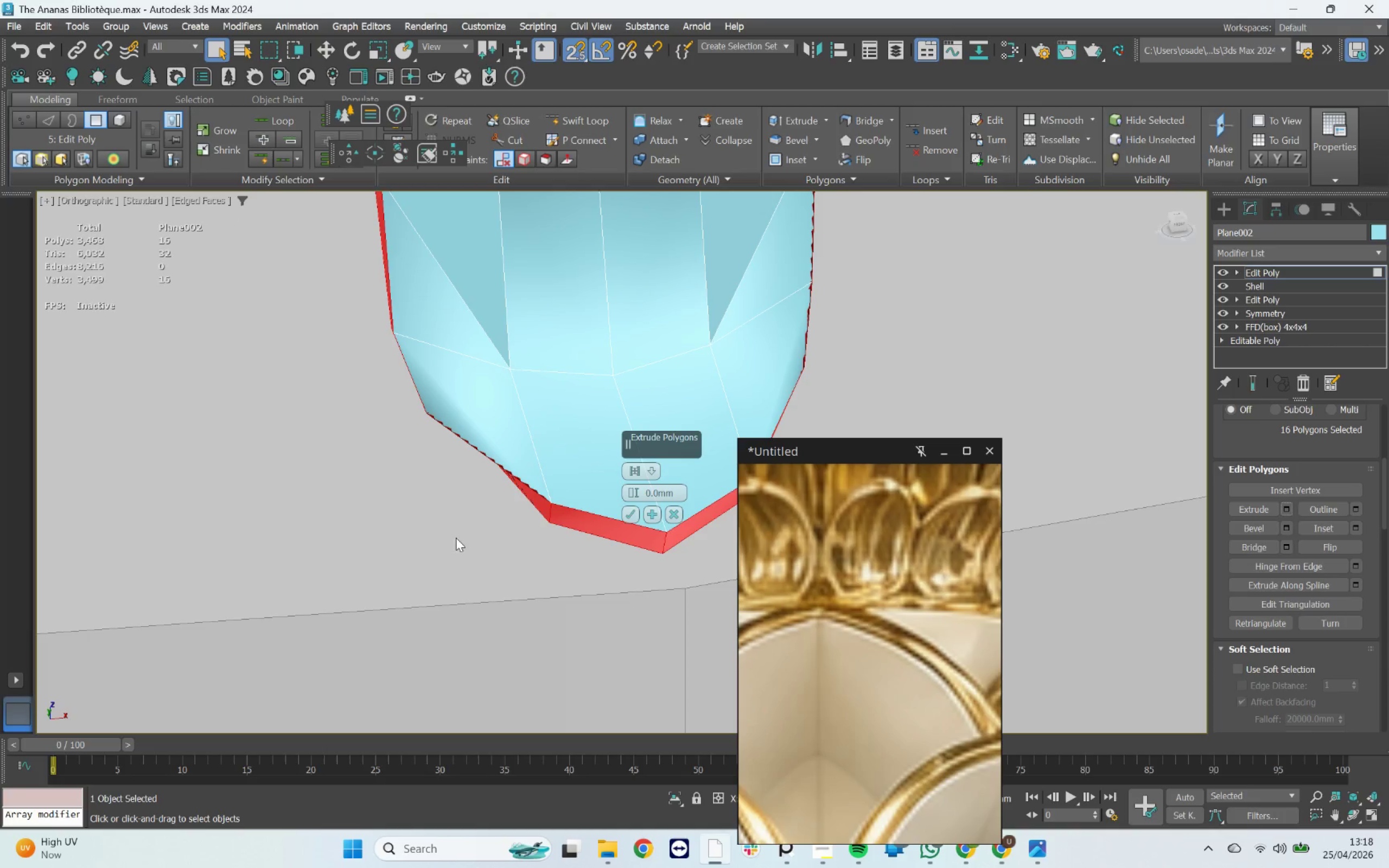 
scroll: coordinate [550, 488], scroll_direction: up, amount: 2.0
 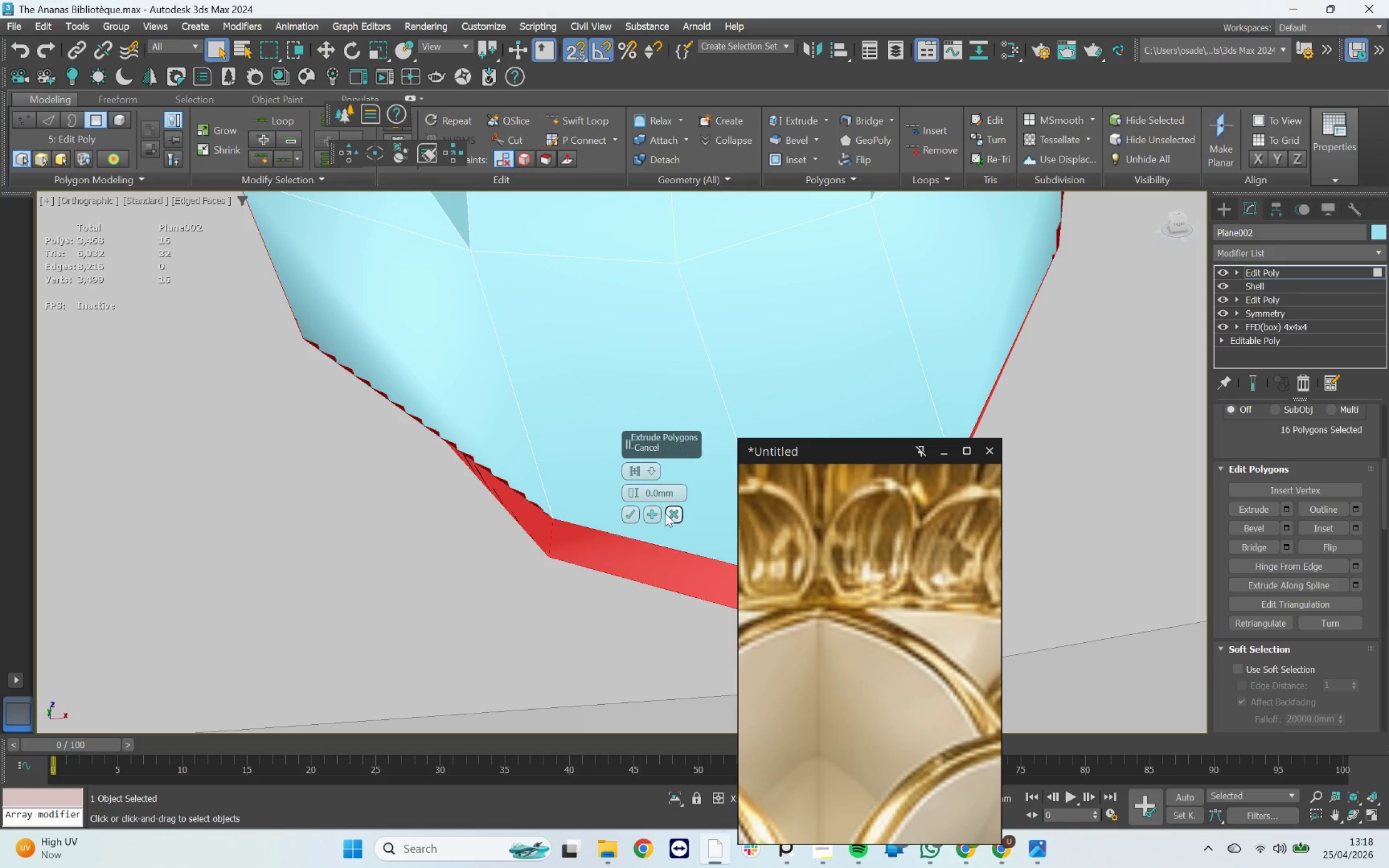 
left_click([674, 514])
 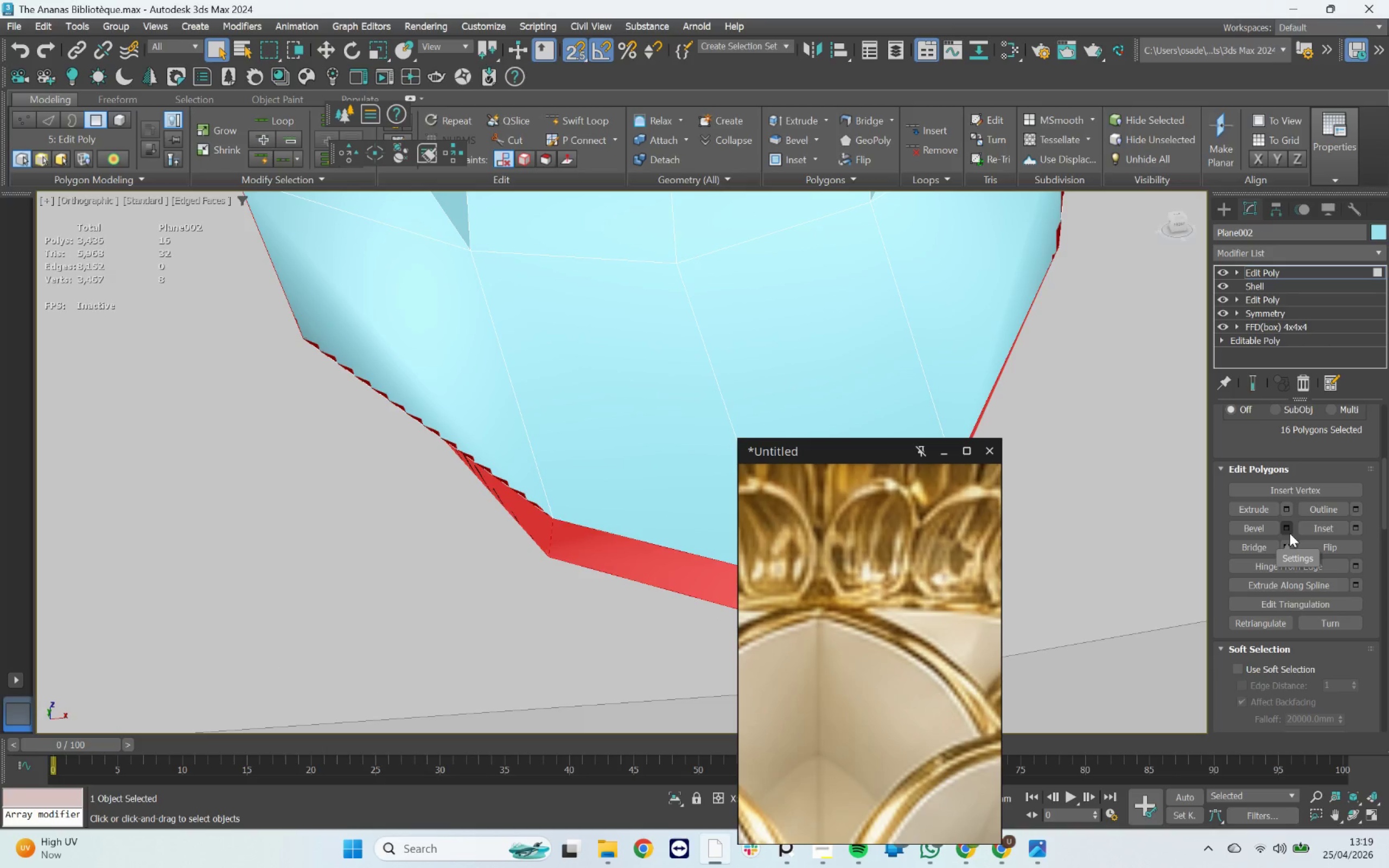 
left_click([1287, 533])
 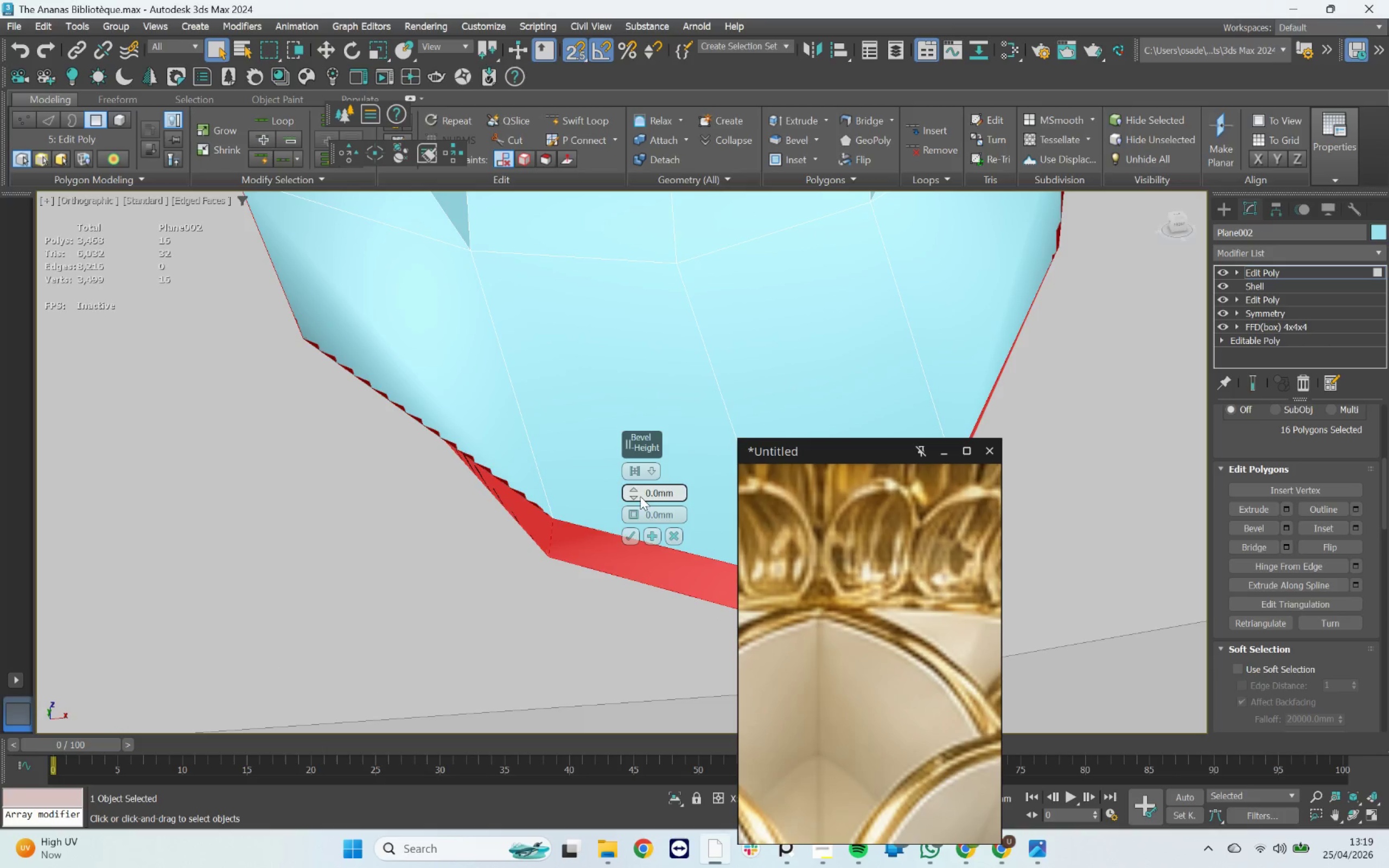 
left_click_drag(start_coordinate=[628, 491], to_coordinate=[618, 461])
 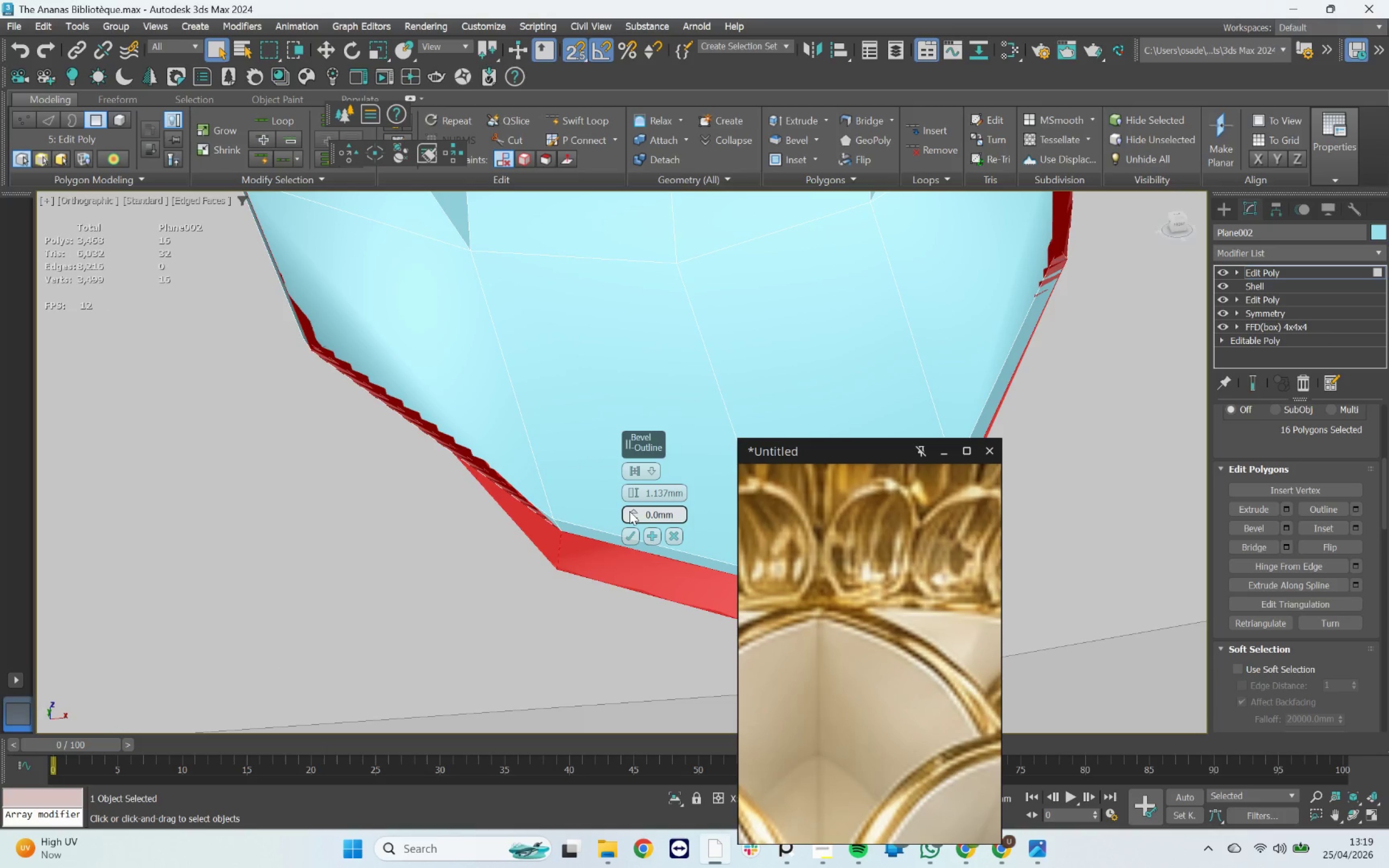 
left_click_drag(start_coordinate=[629, 511], to_coordinate=[636, 500])
 